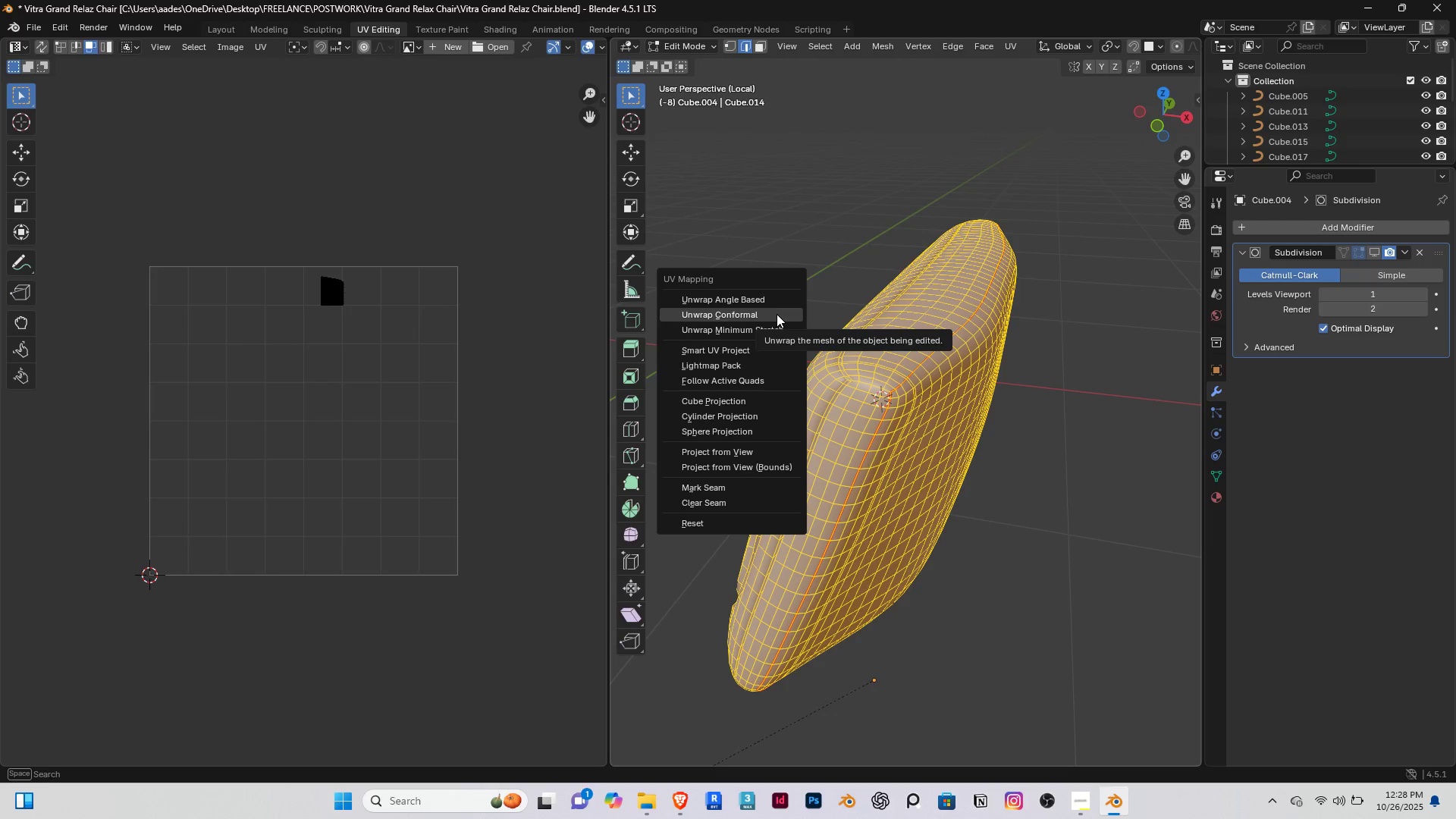 
left_click([777, 314])
 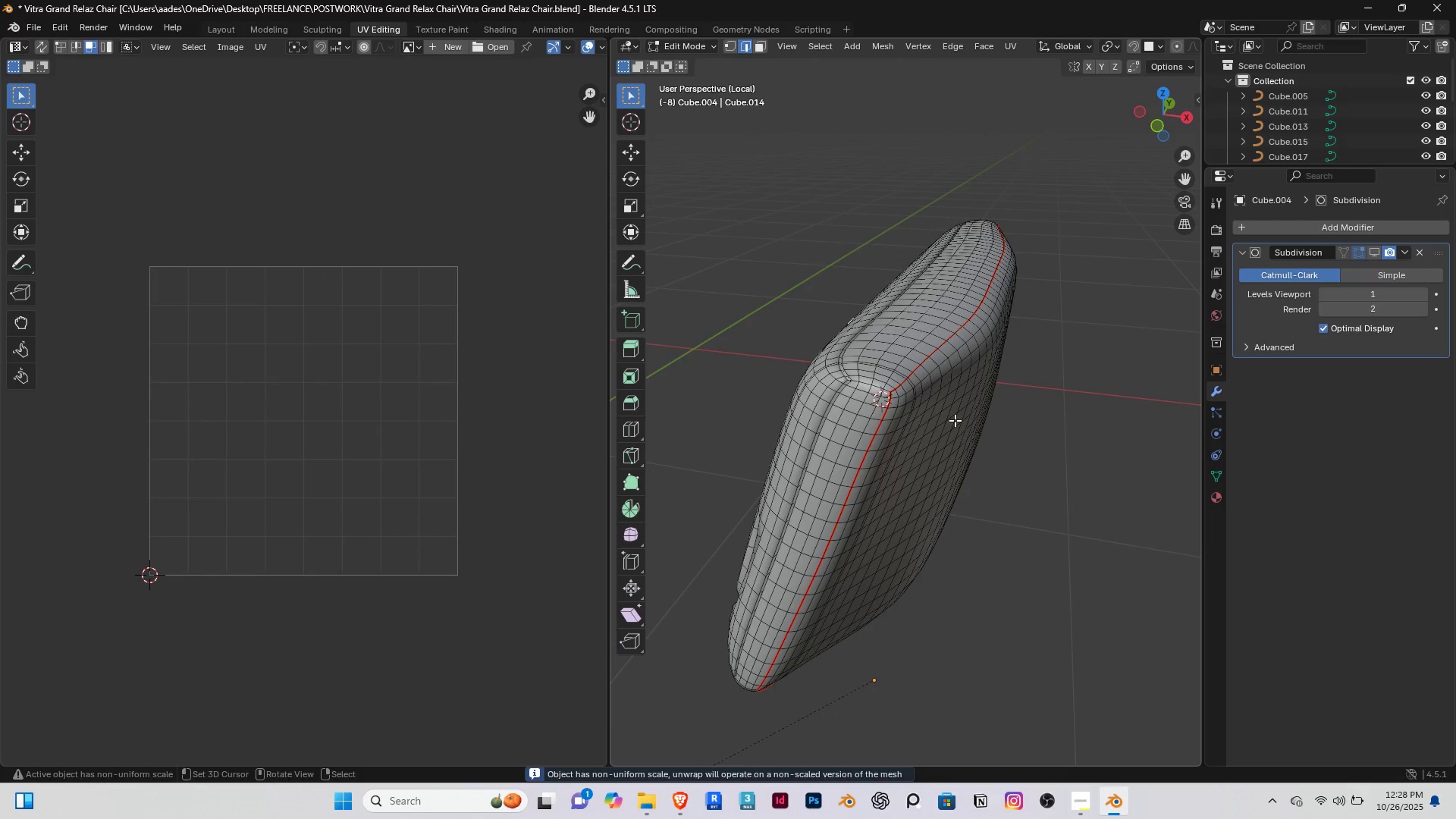 
right_click([957, 421])
 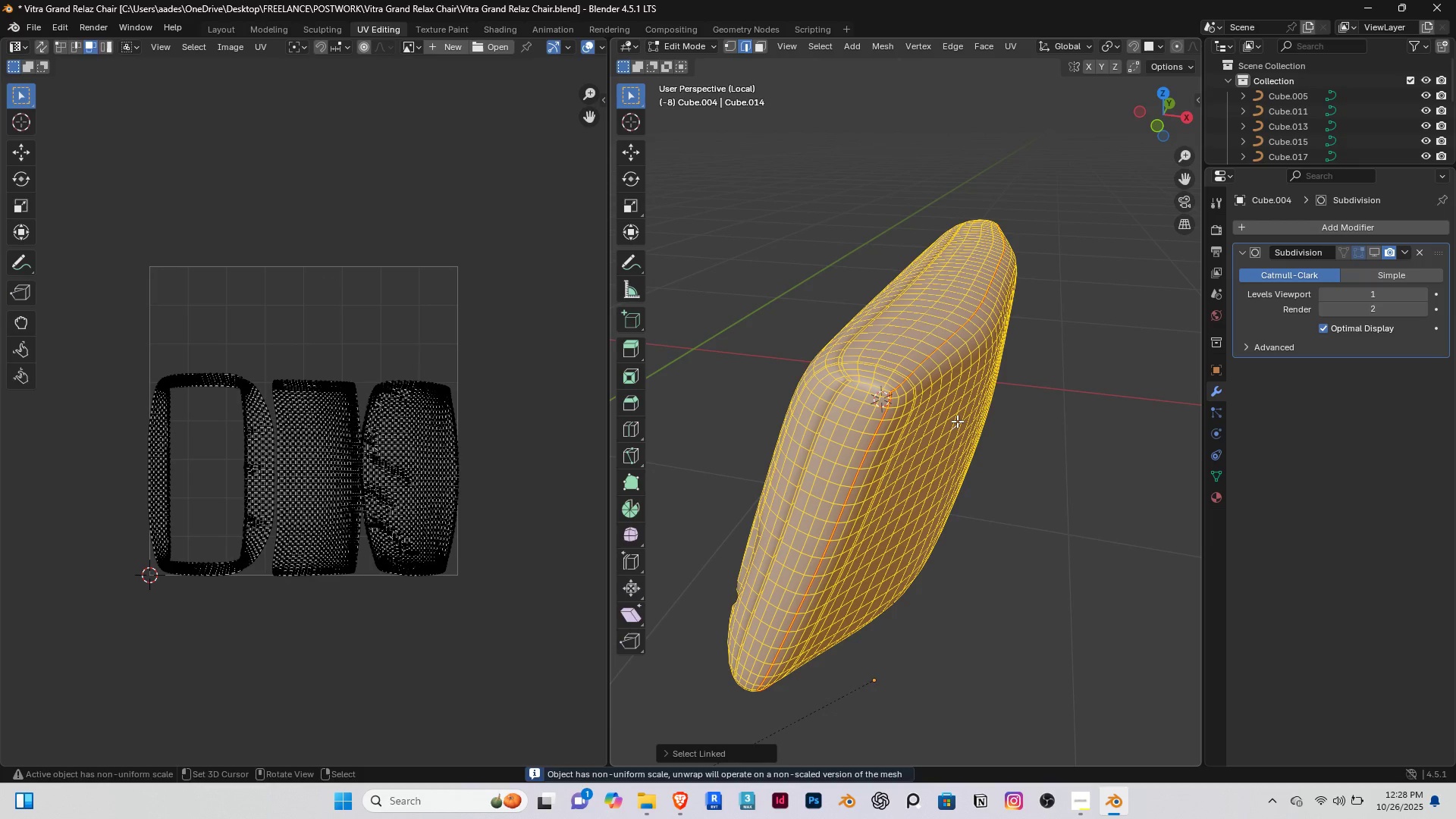 
type(l2)
 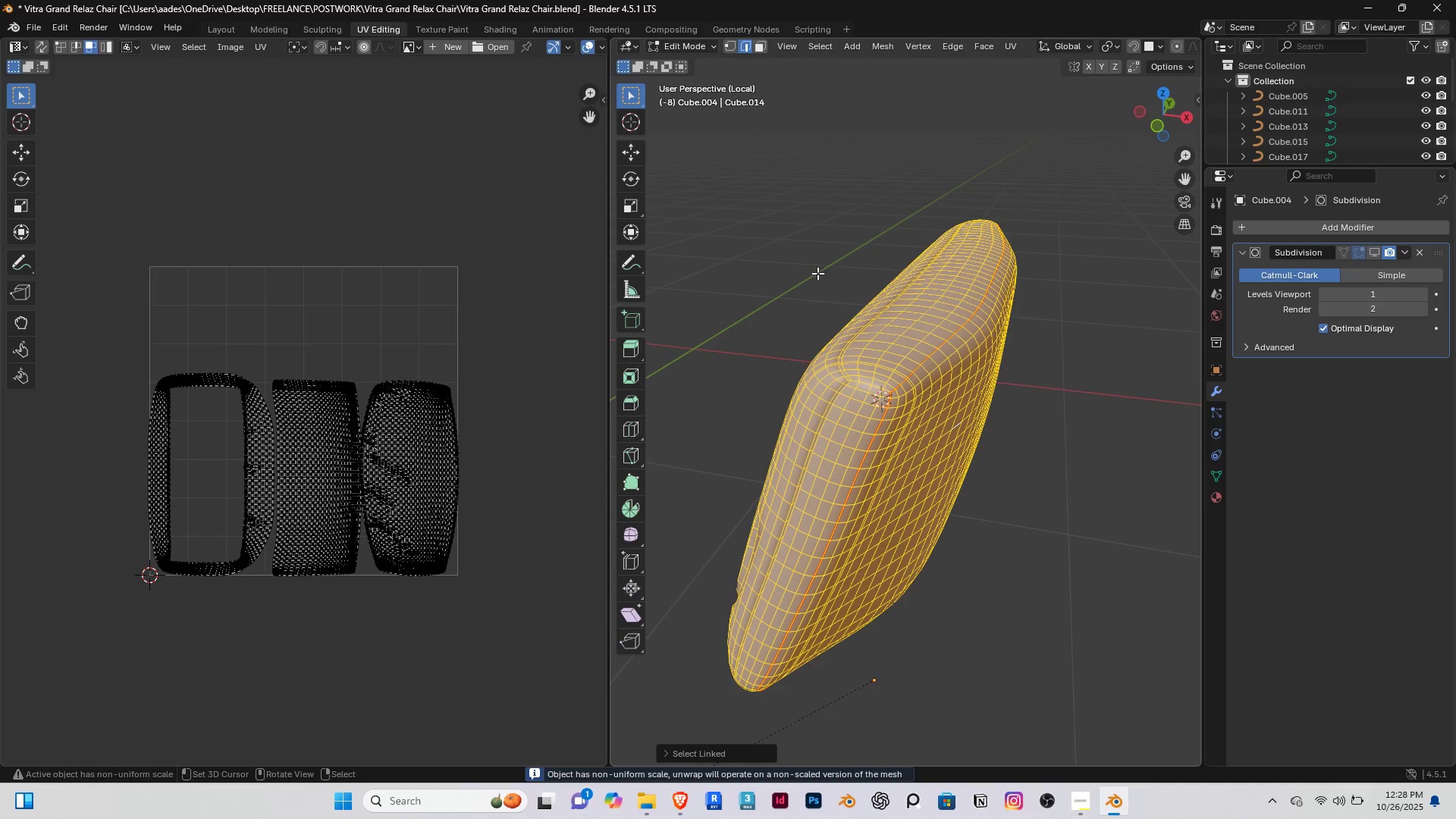 
right_click([817, 270])
 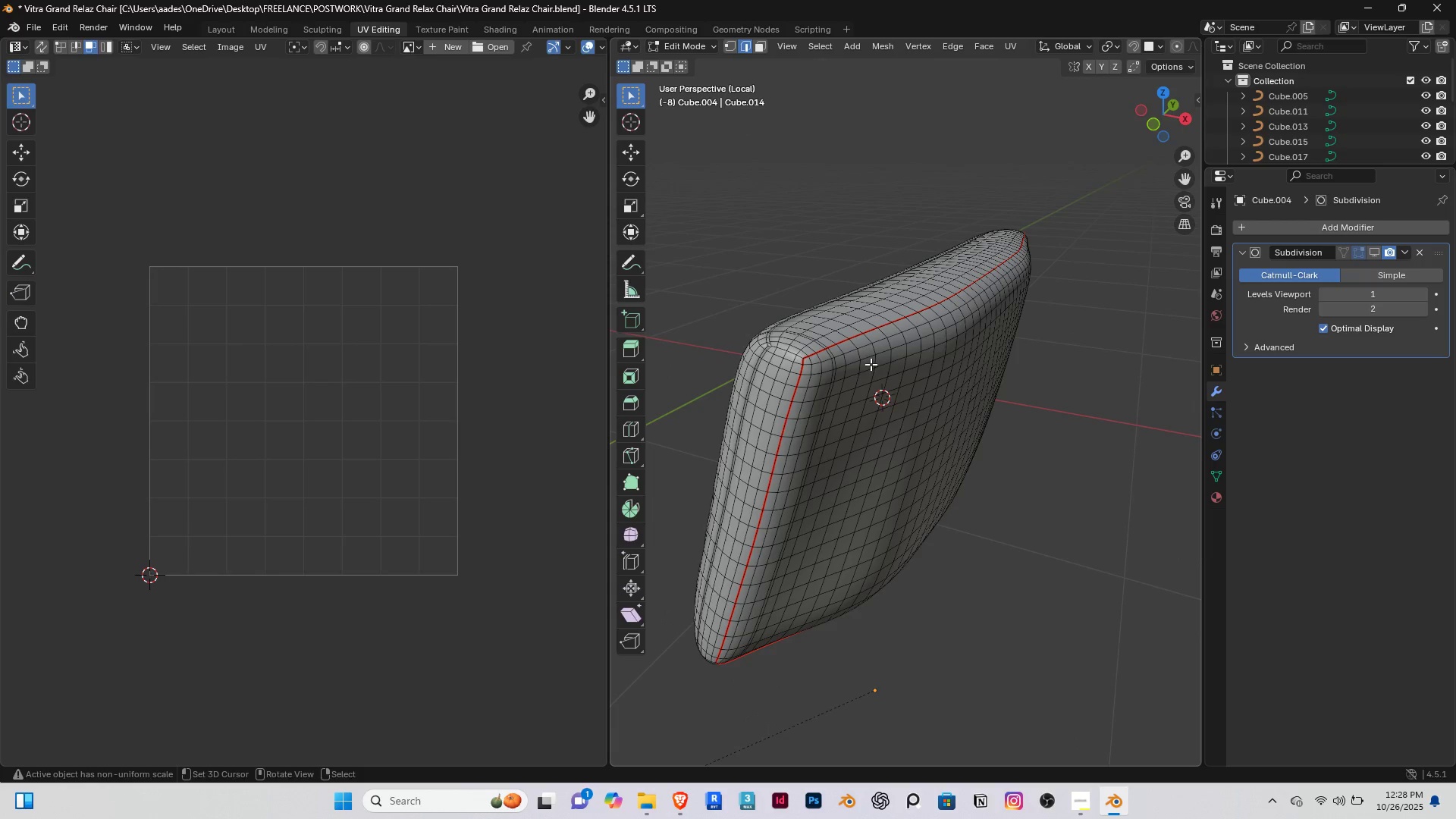 
scroll: coordinate [871, 364], scroll_direction: up, amount: 1.0
 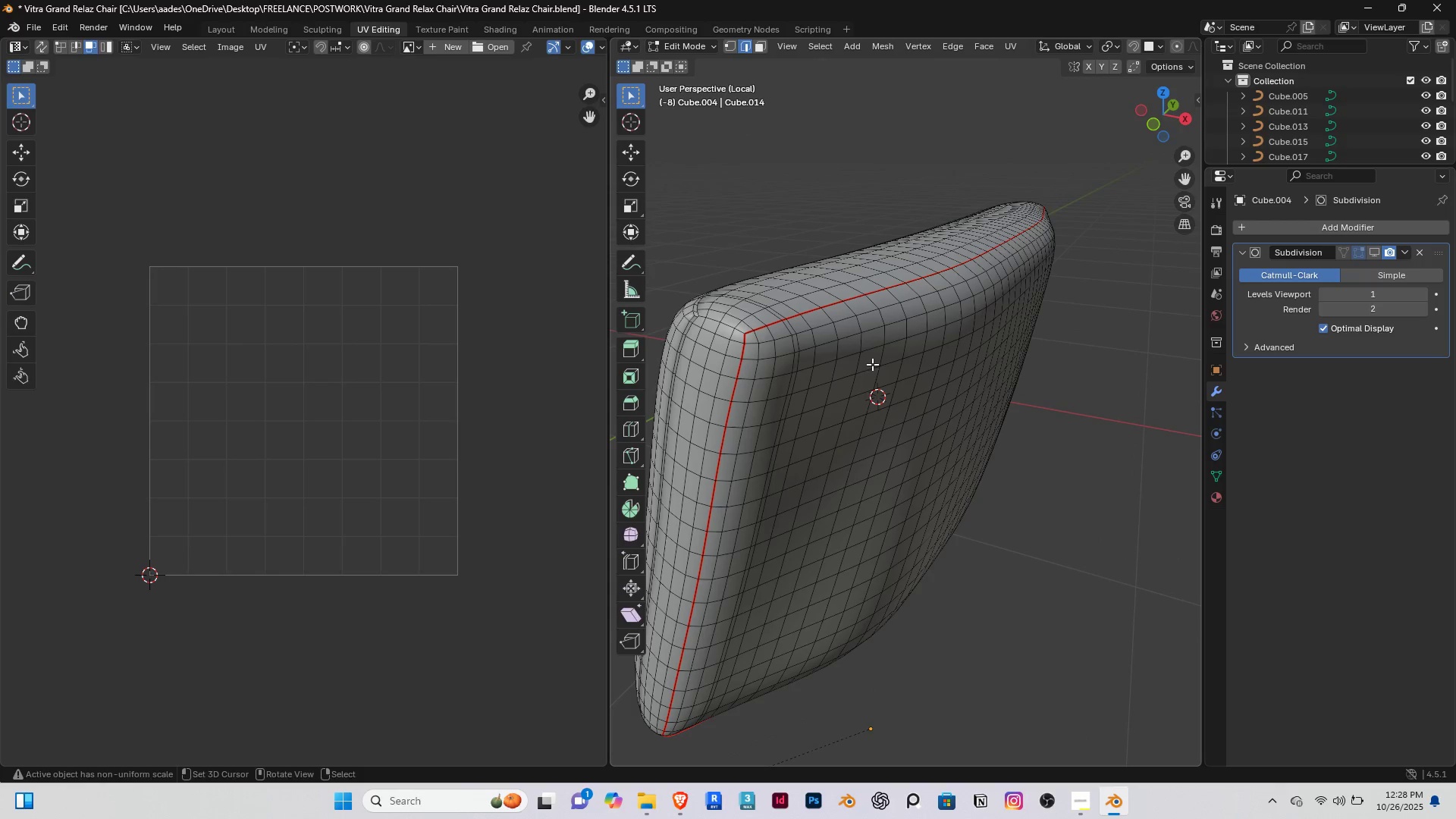 
key(3)
 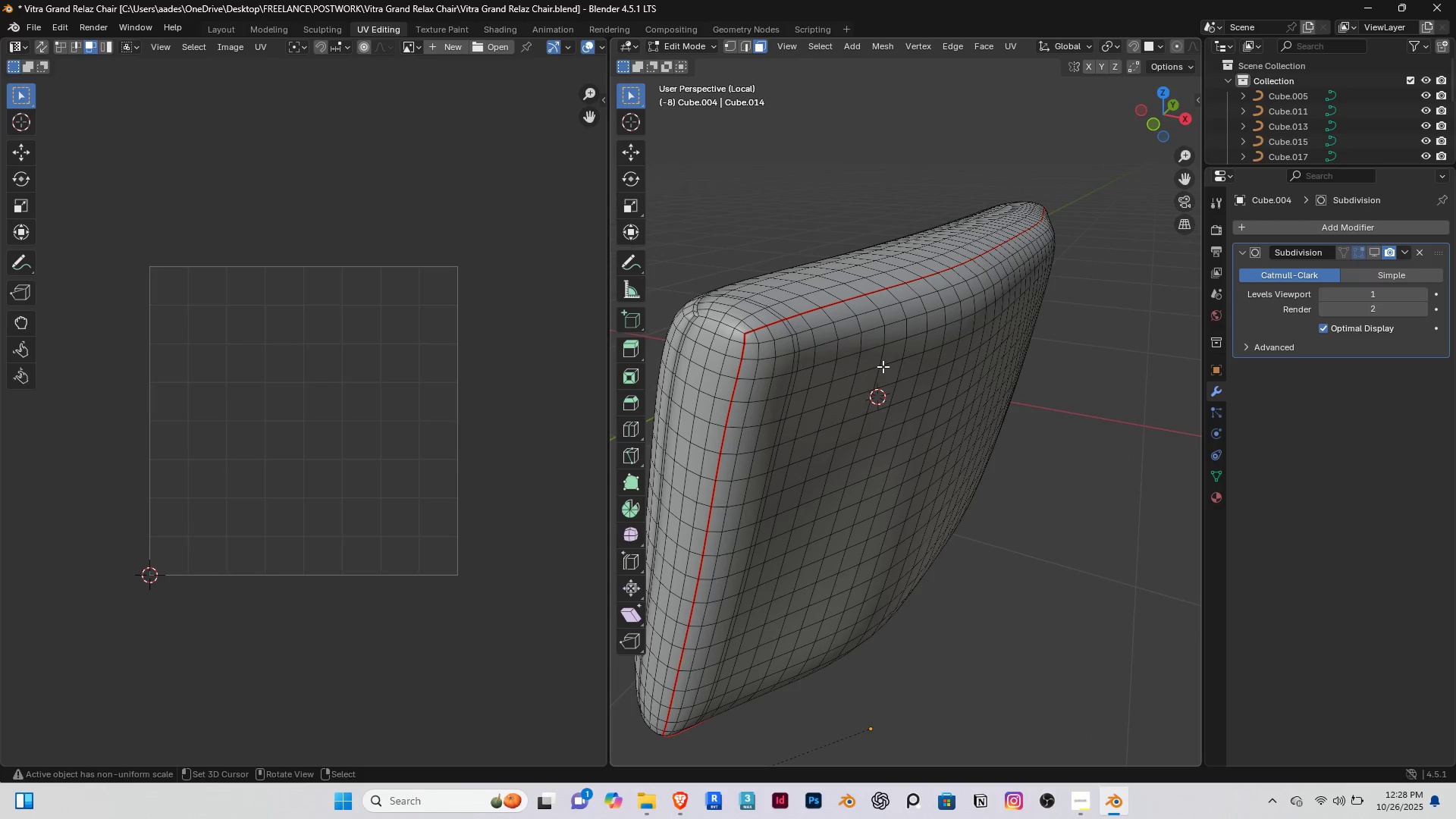 
right_click([883, 366])
 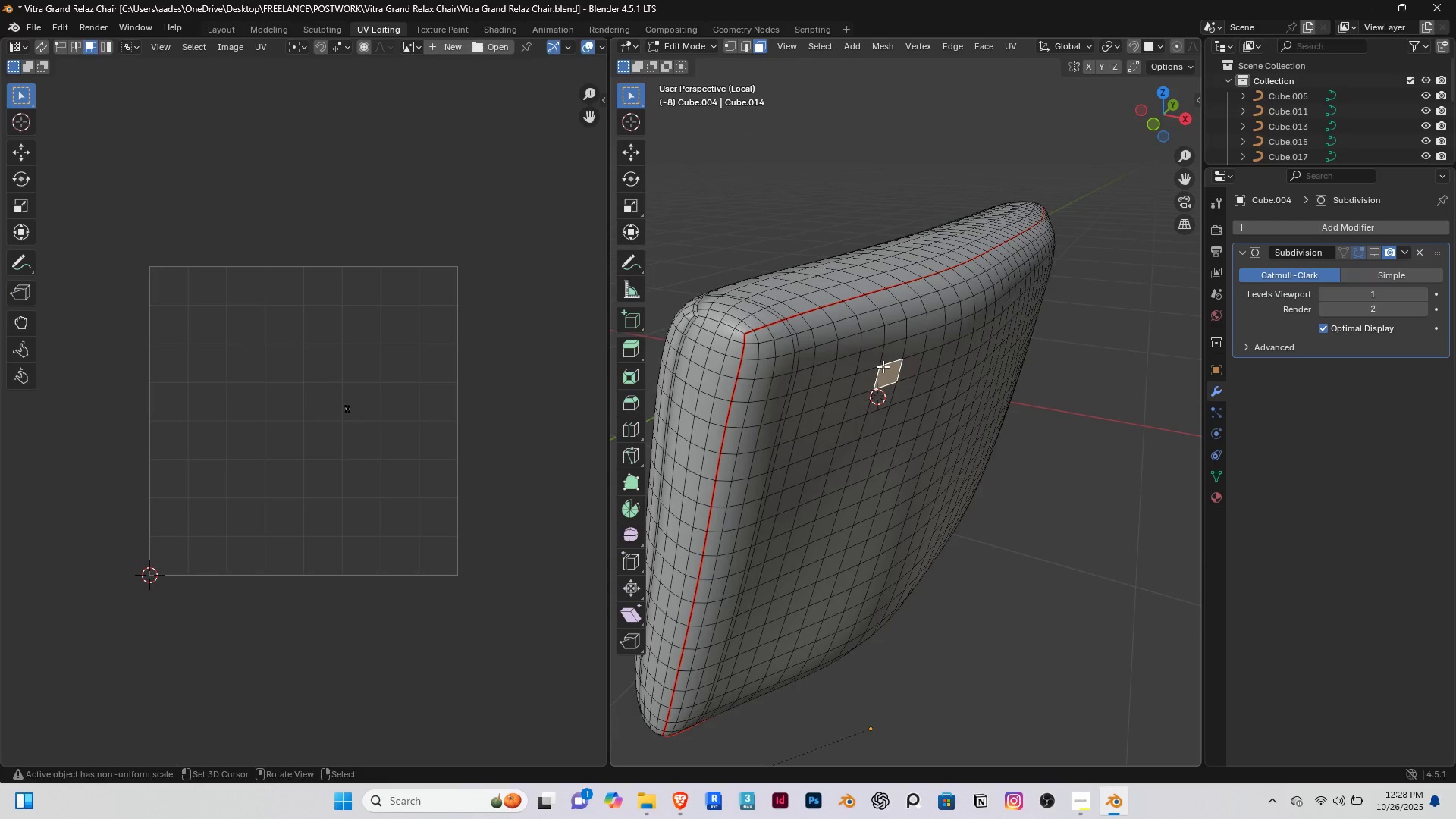 
key(L)
 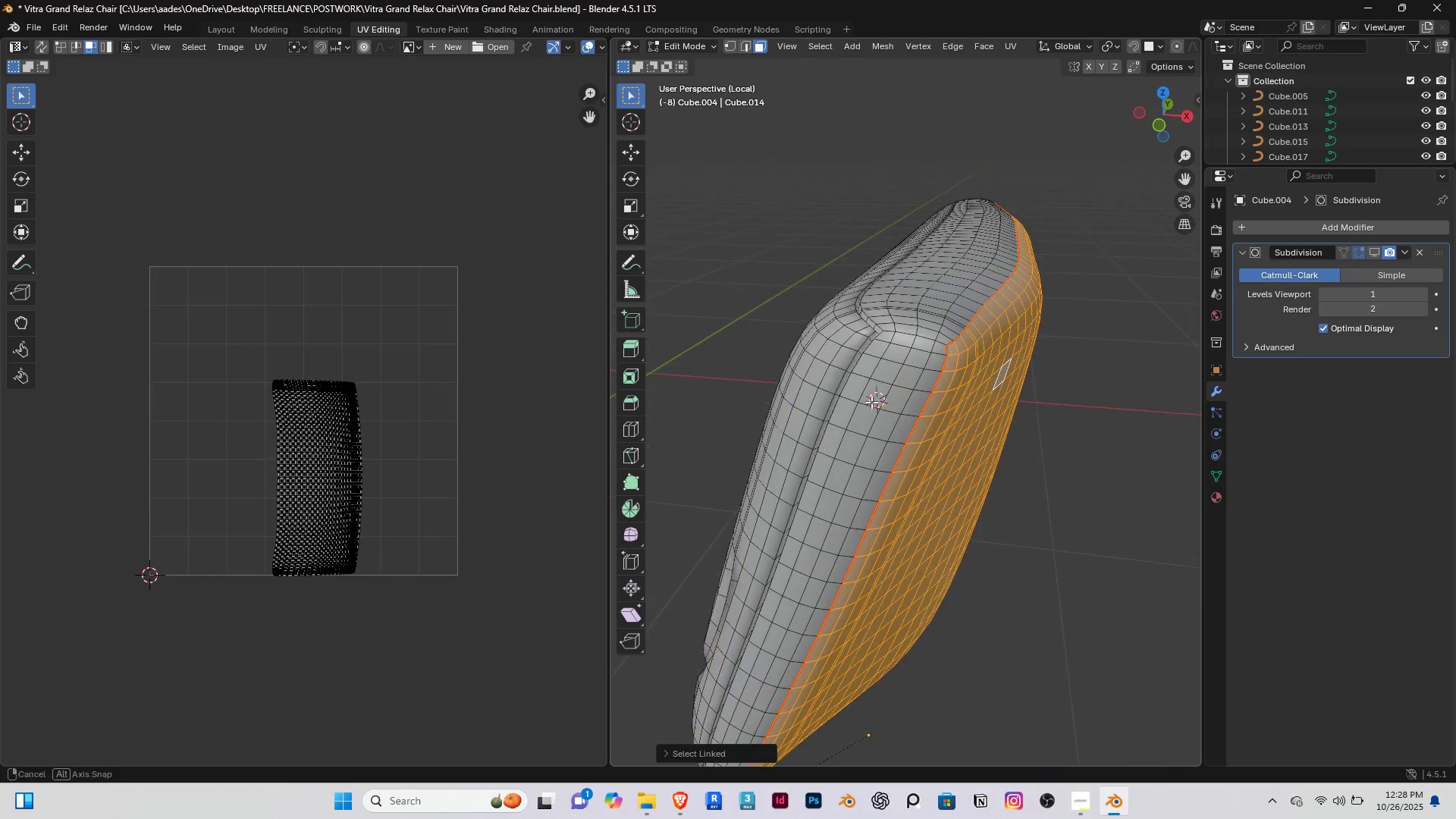 
scroll: coordinate [876, 443], scroll_direction: up, amount: 4.0
 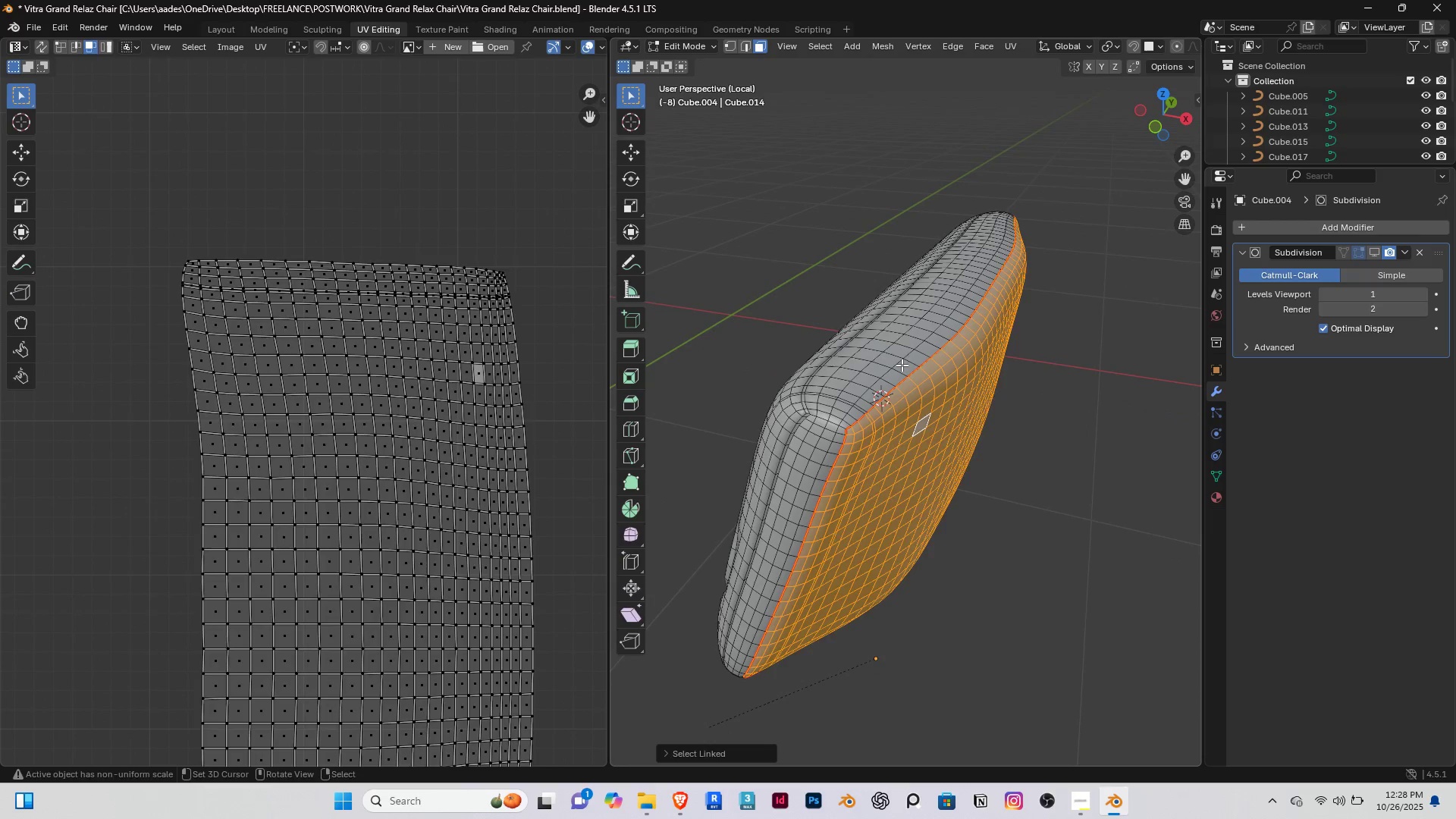 
right_click([902, 365])
 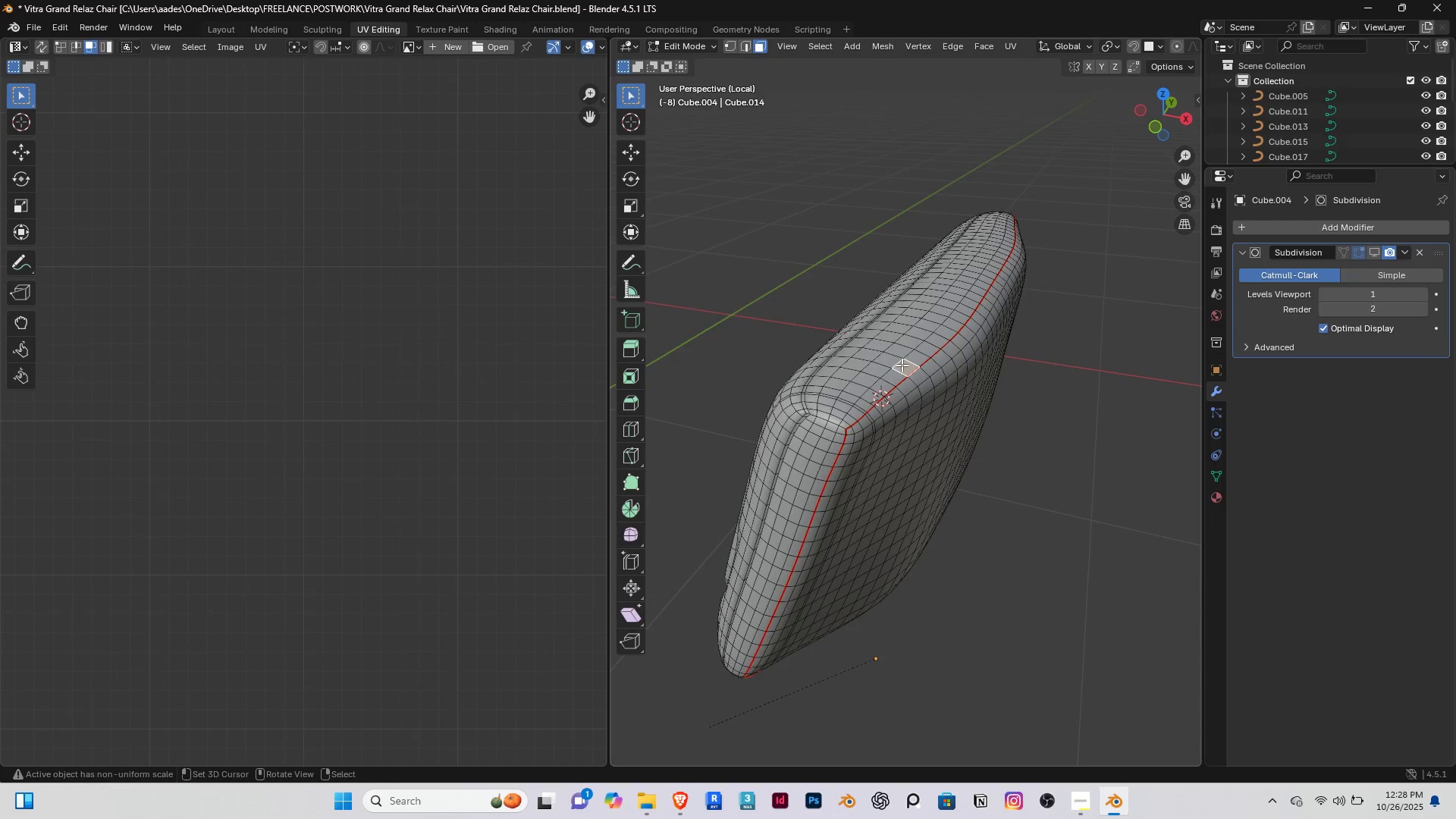 
key(L)
 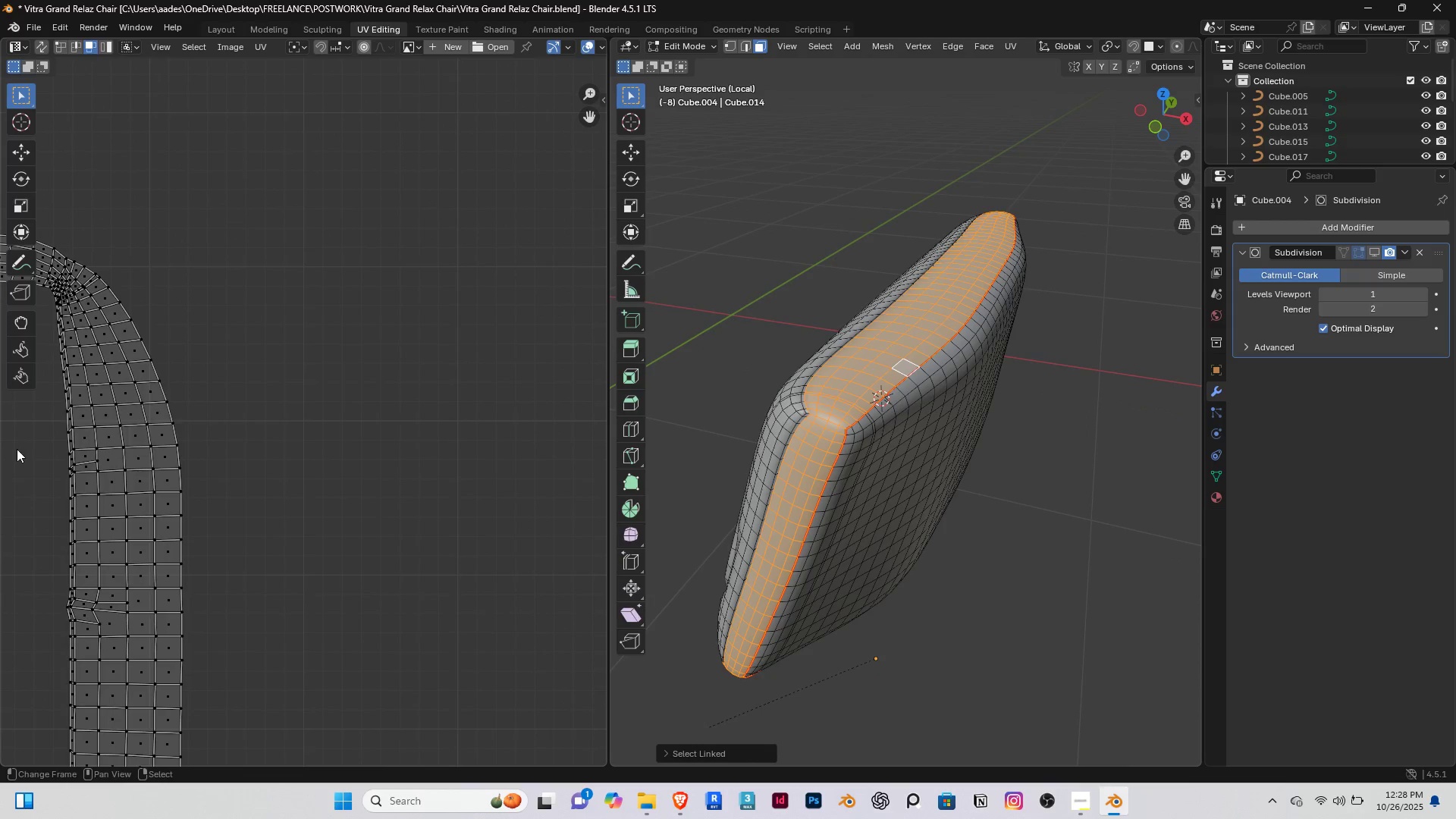 
scroll: coordinate [17, 449], scroll_direction: down, amount: 4.0
 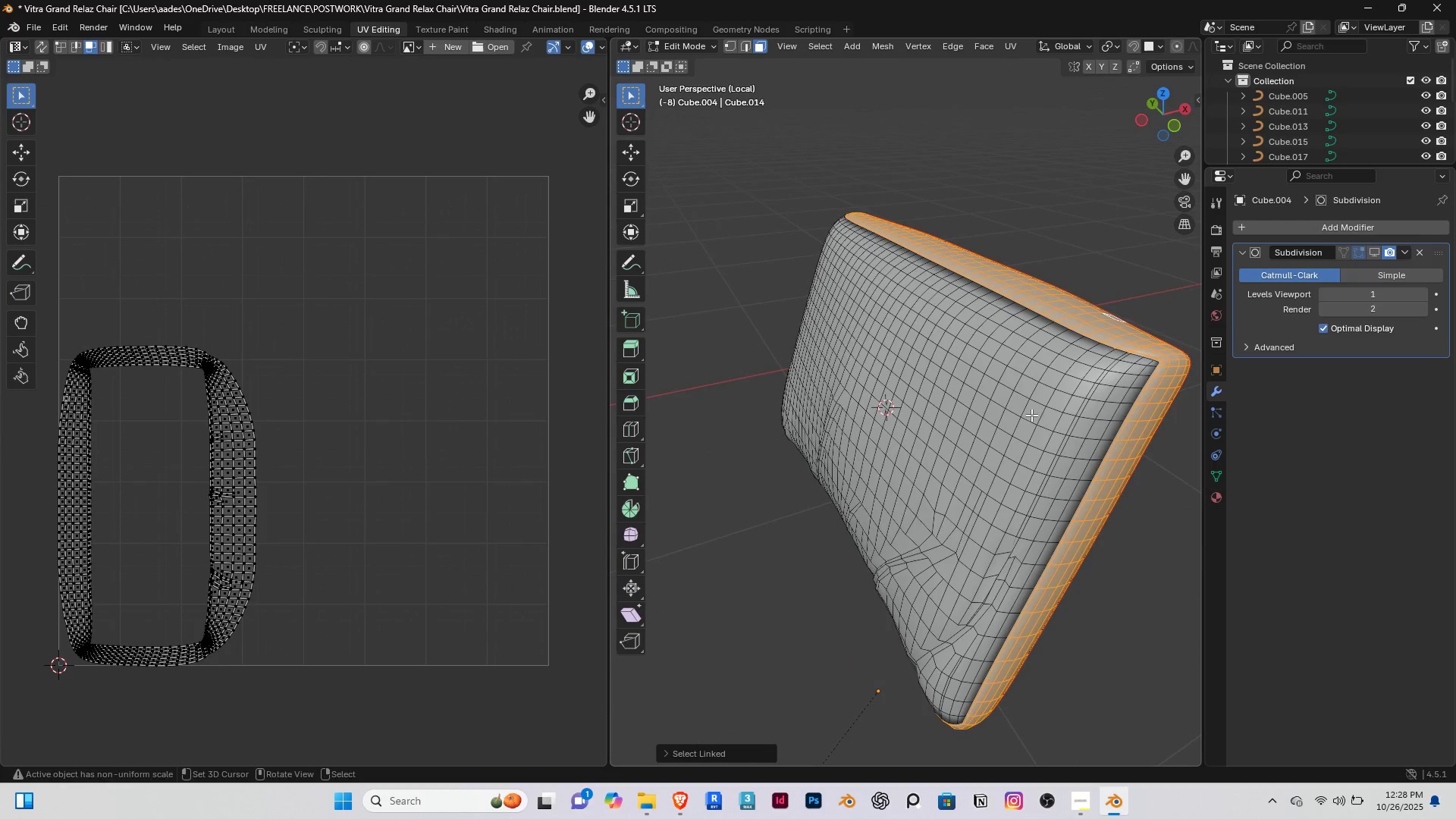 
right_click([1031, 410])
 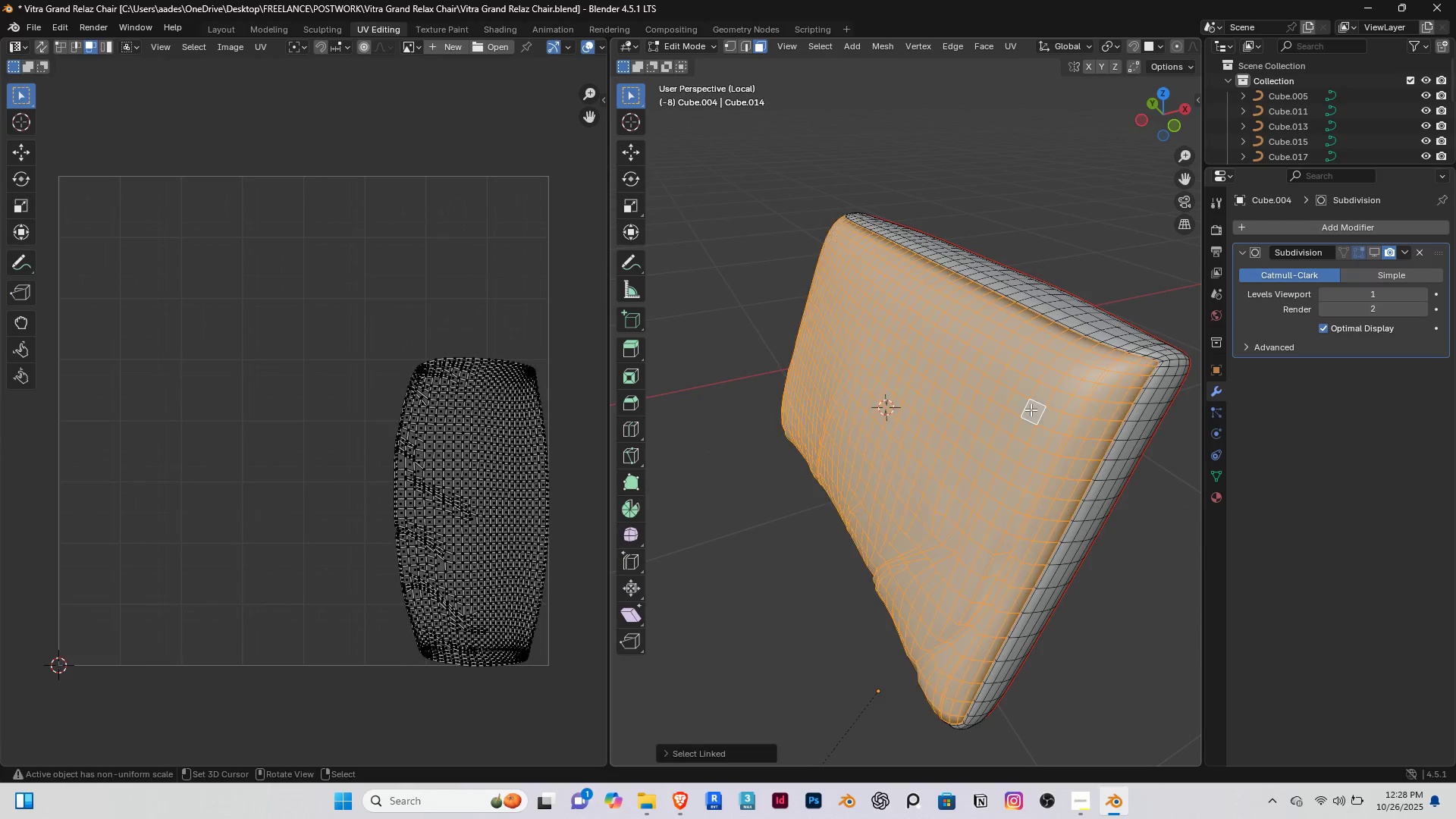 
key(L)
 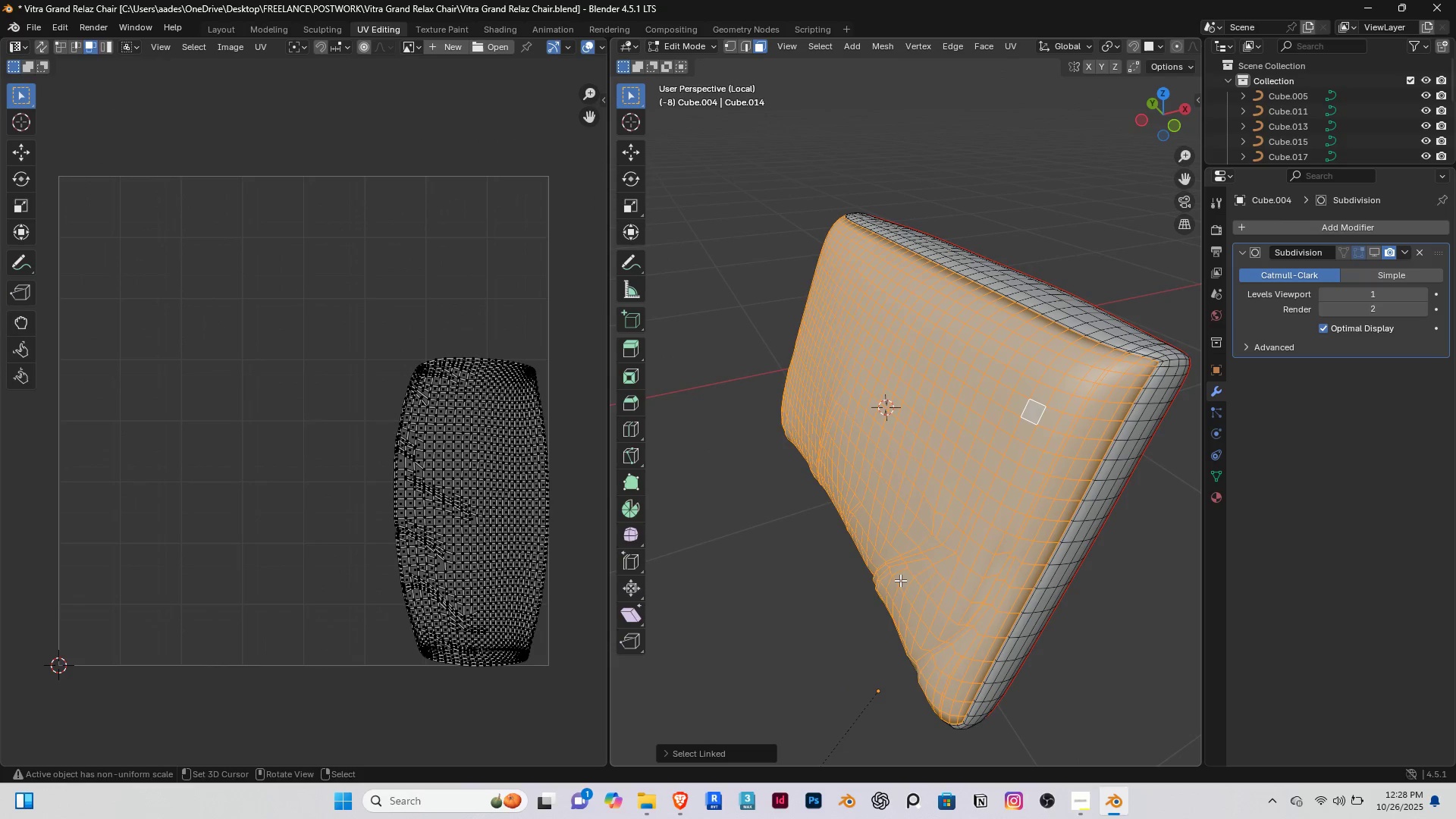 
right_click([796, 612])
 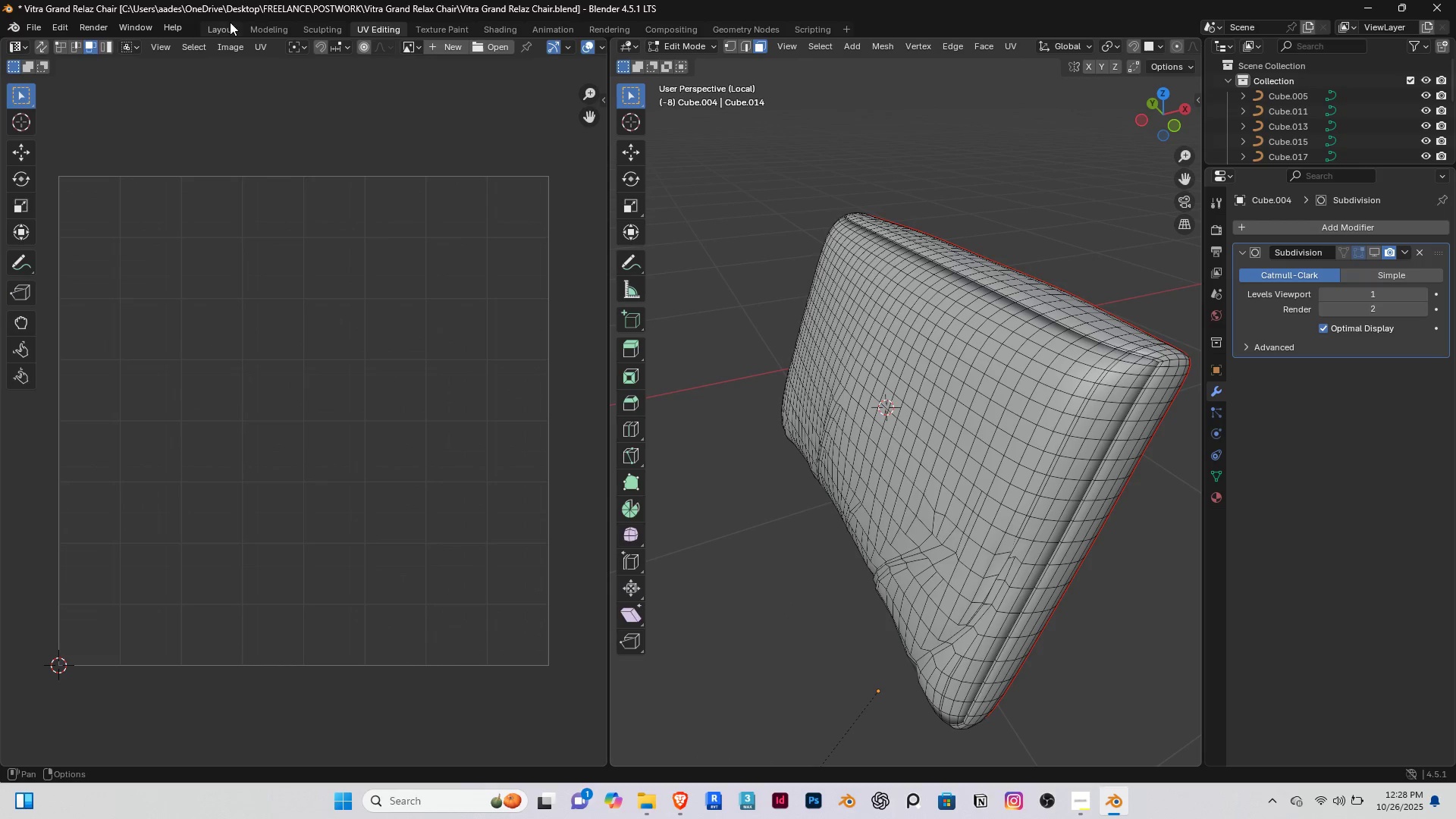 
left_click([228, 29])
 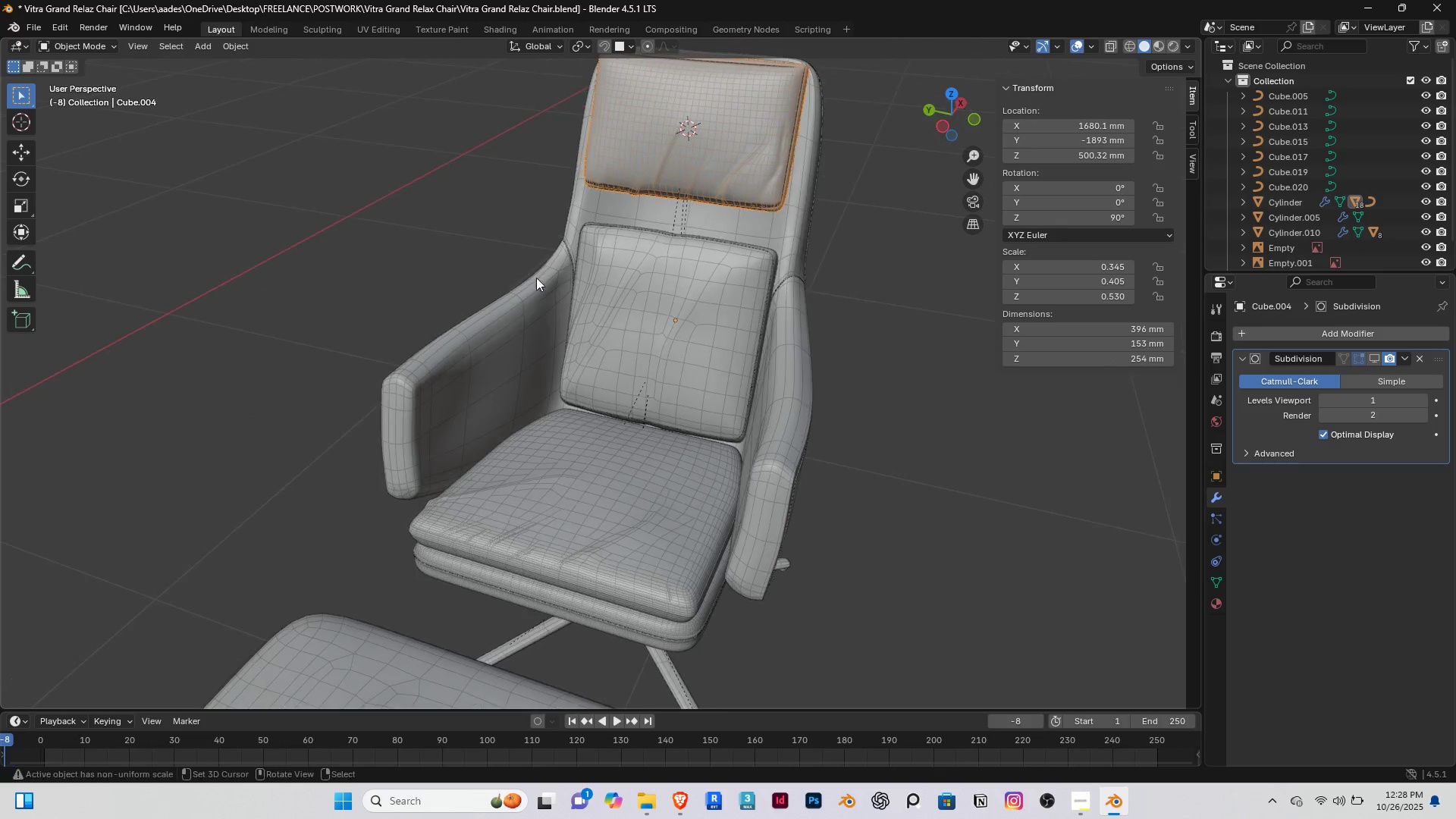 
right_click([377, 223])
 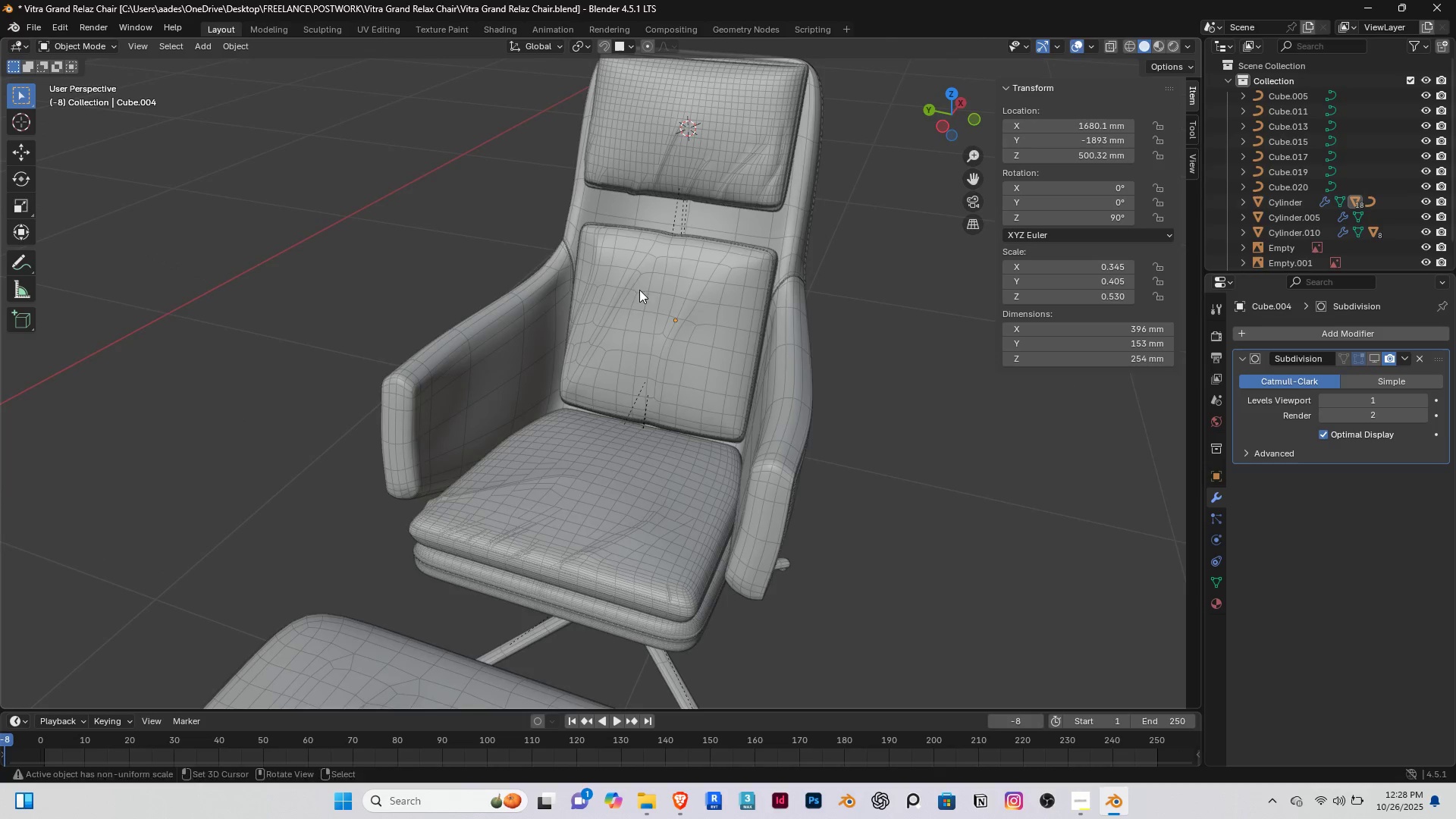 
hold_key(key=ShiftRight, duration=0.4)
 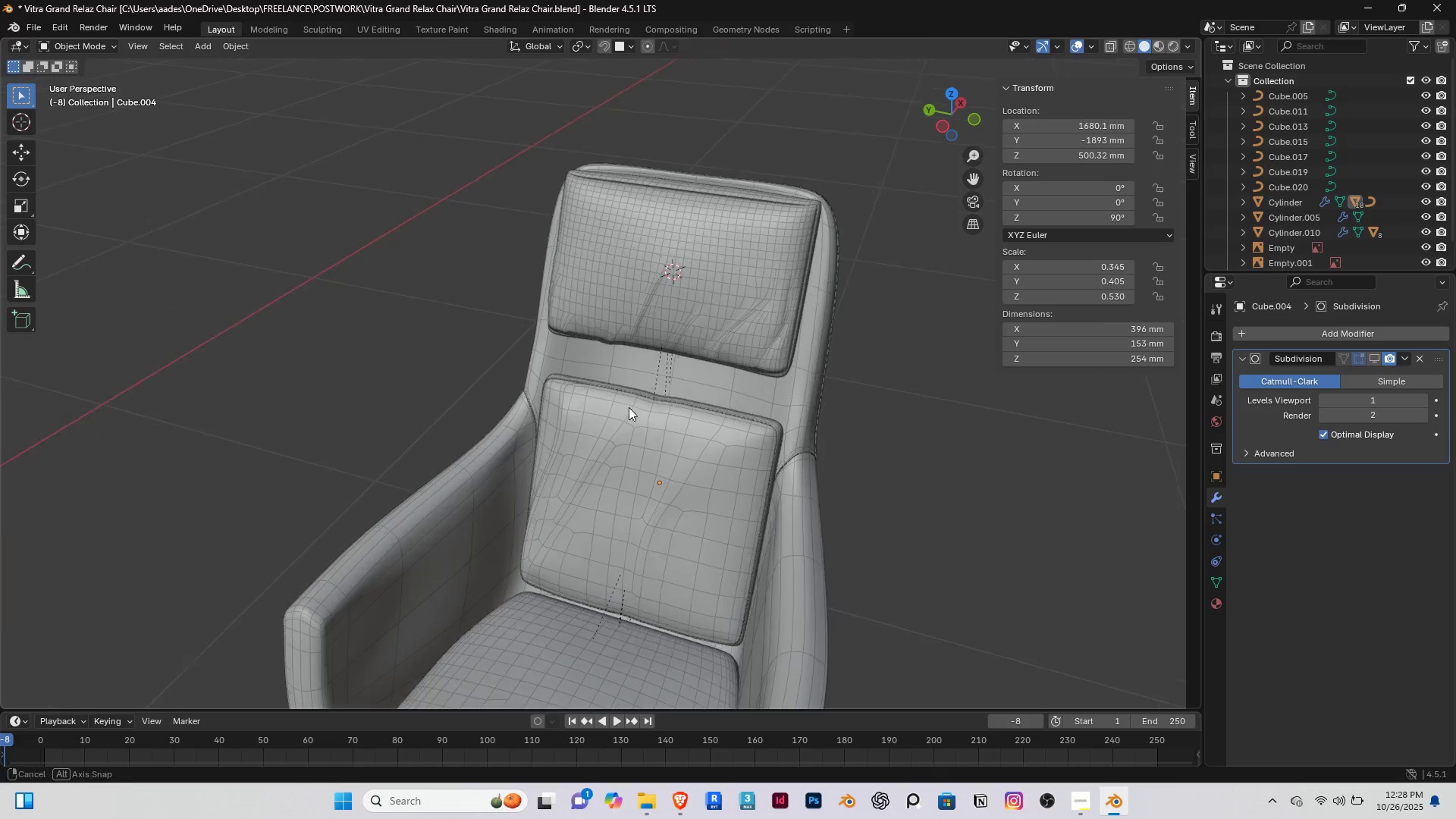 
scroll: coordinate [629, 407], scroll_direction: up, amount: 1.0
 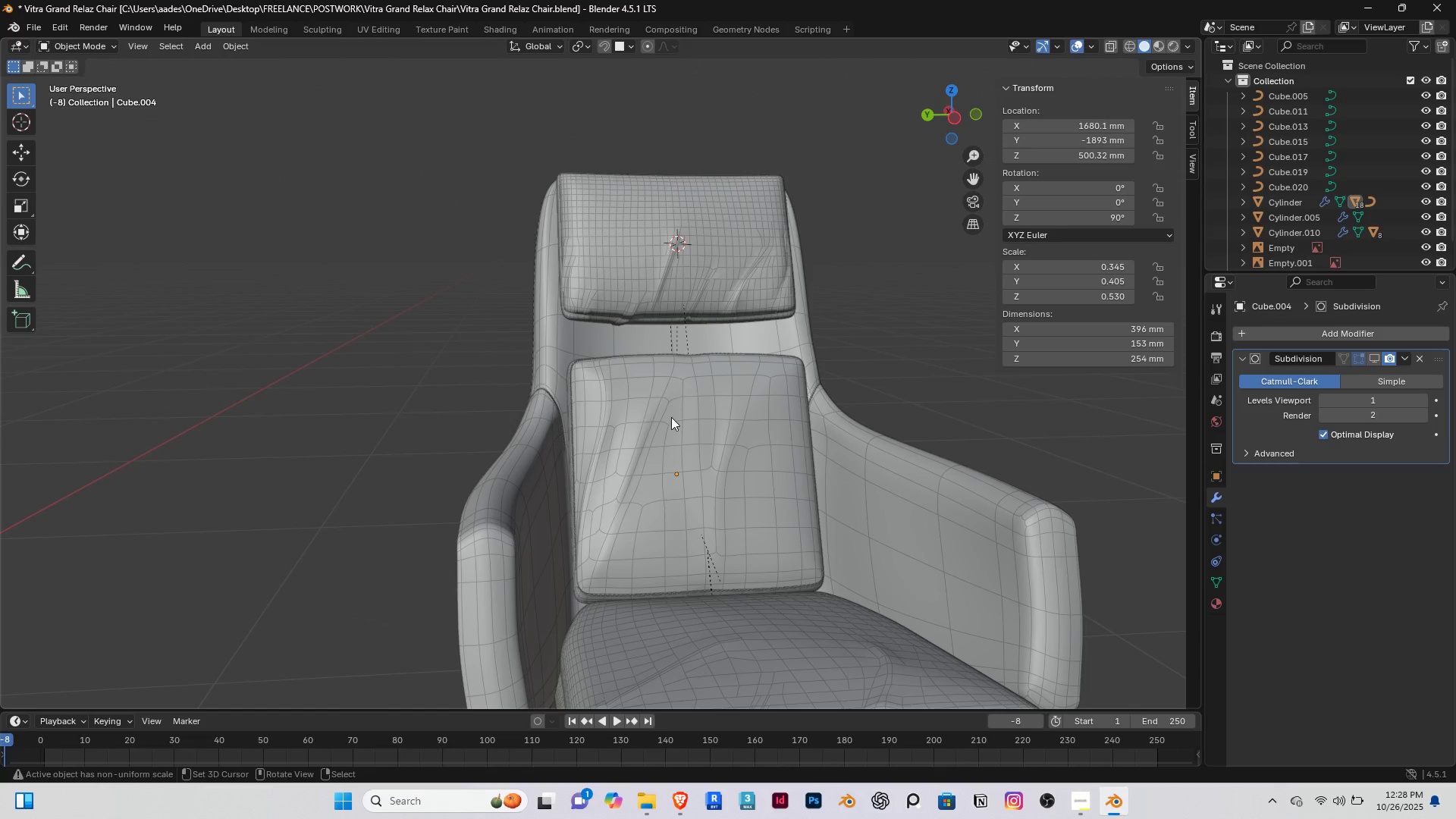 
scroll: coordinate [671, 417], scroll_direction: down, amount: 1.0
 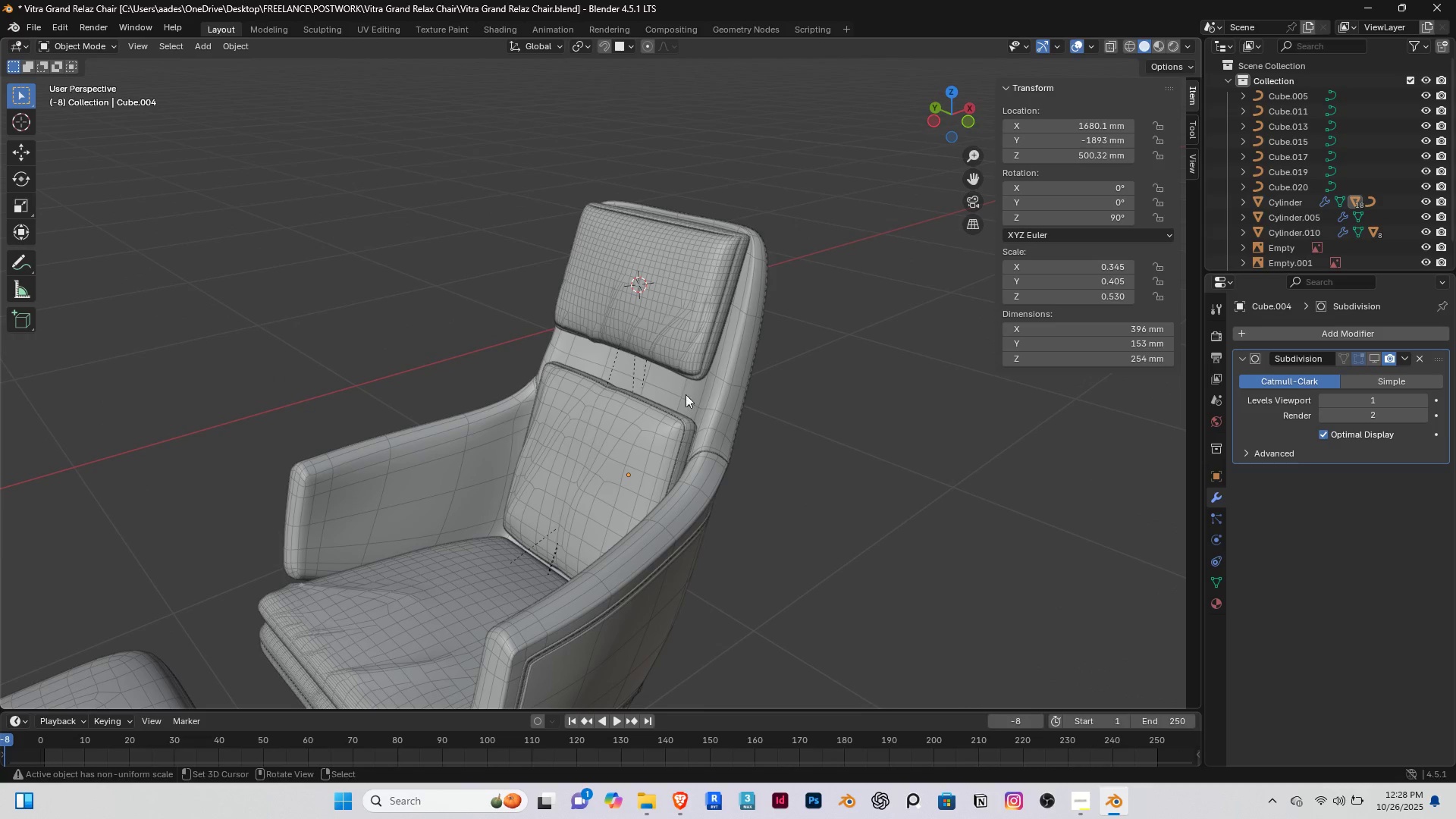 
right_click([355, 573])
 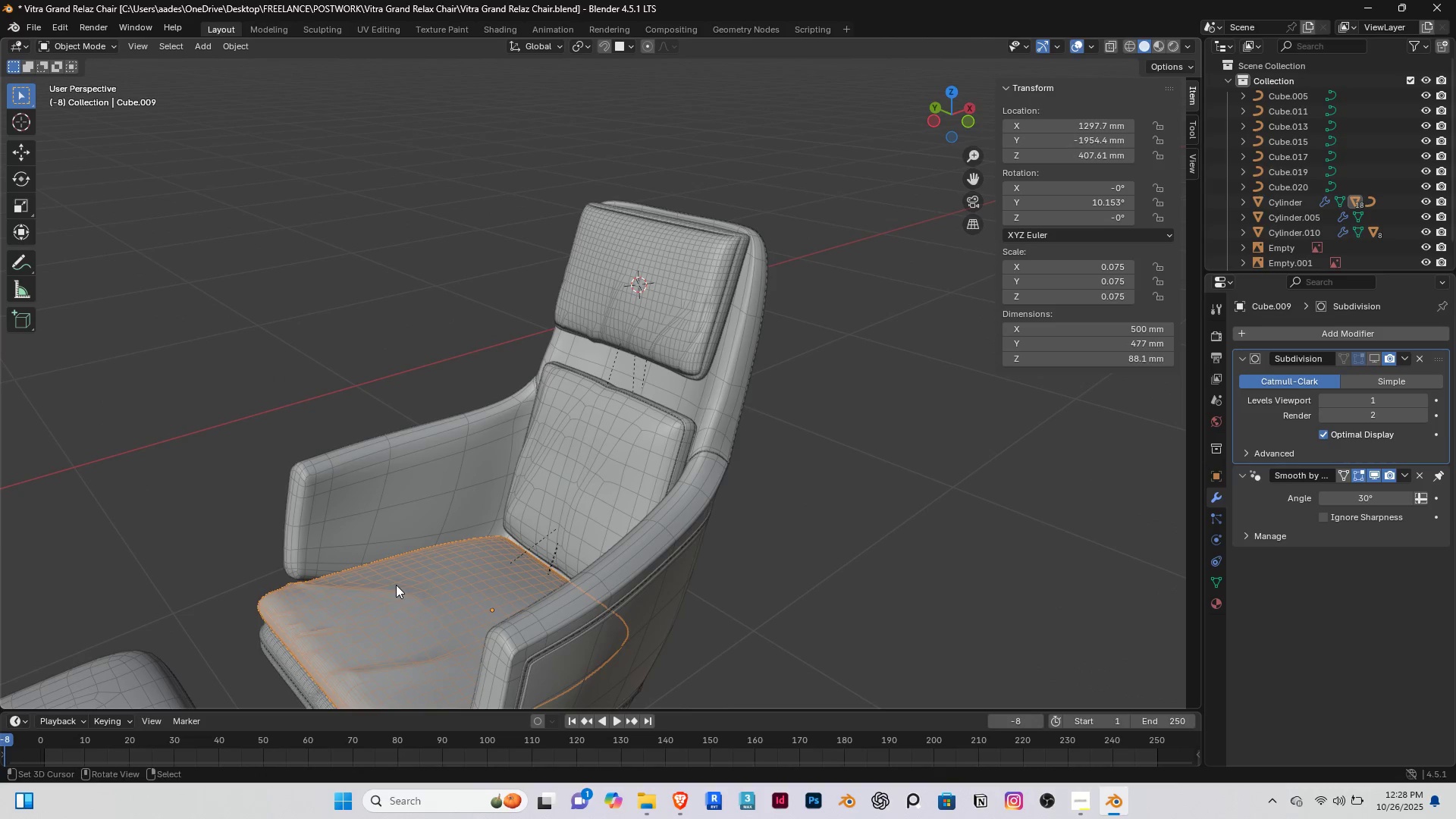 
hold_key(key=ShiftRight, duration=0.49)
 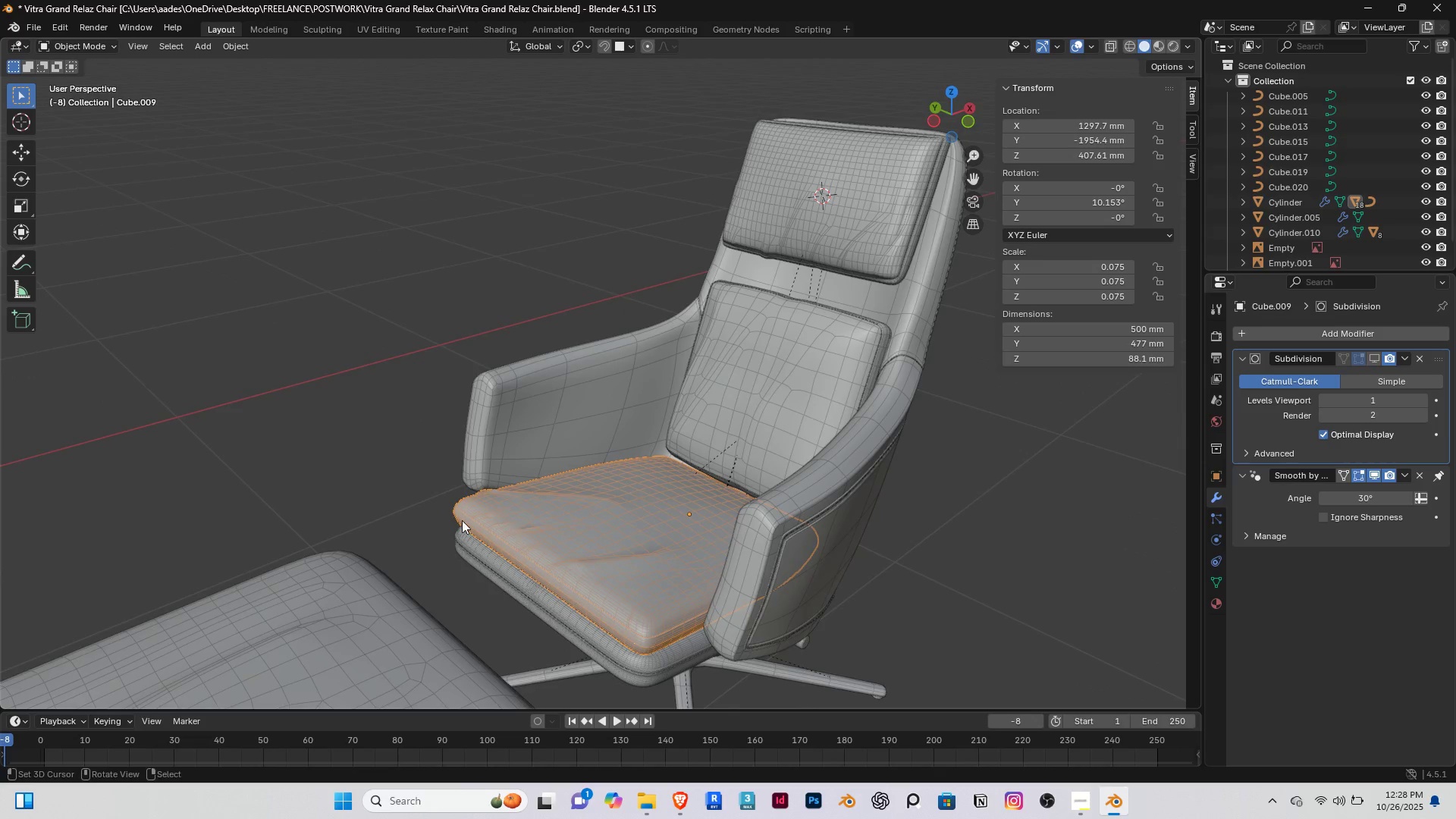 
scroll: coordinate [462, 520], scroll_direction: up, amount: 2.0
 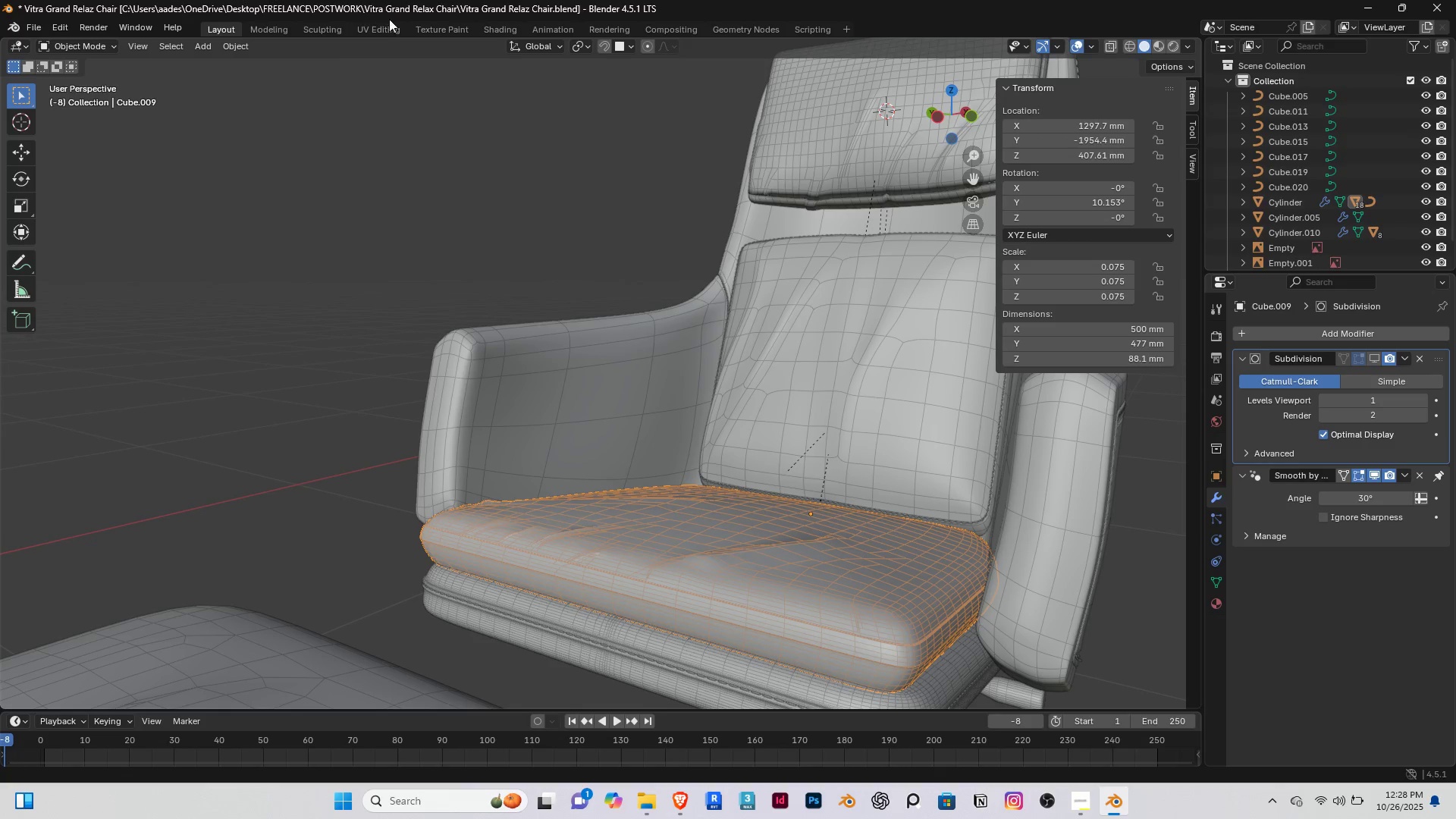 
left_click([374, 27])
 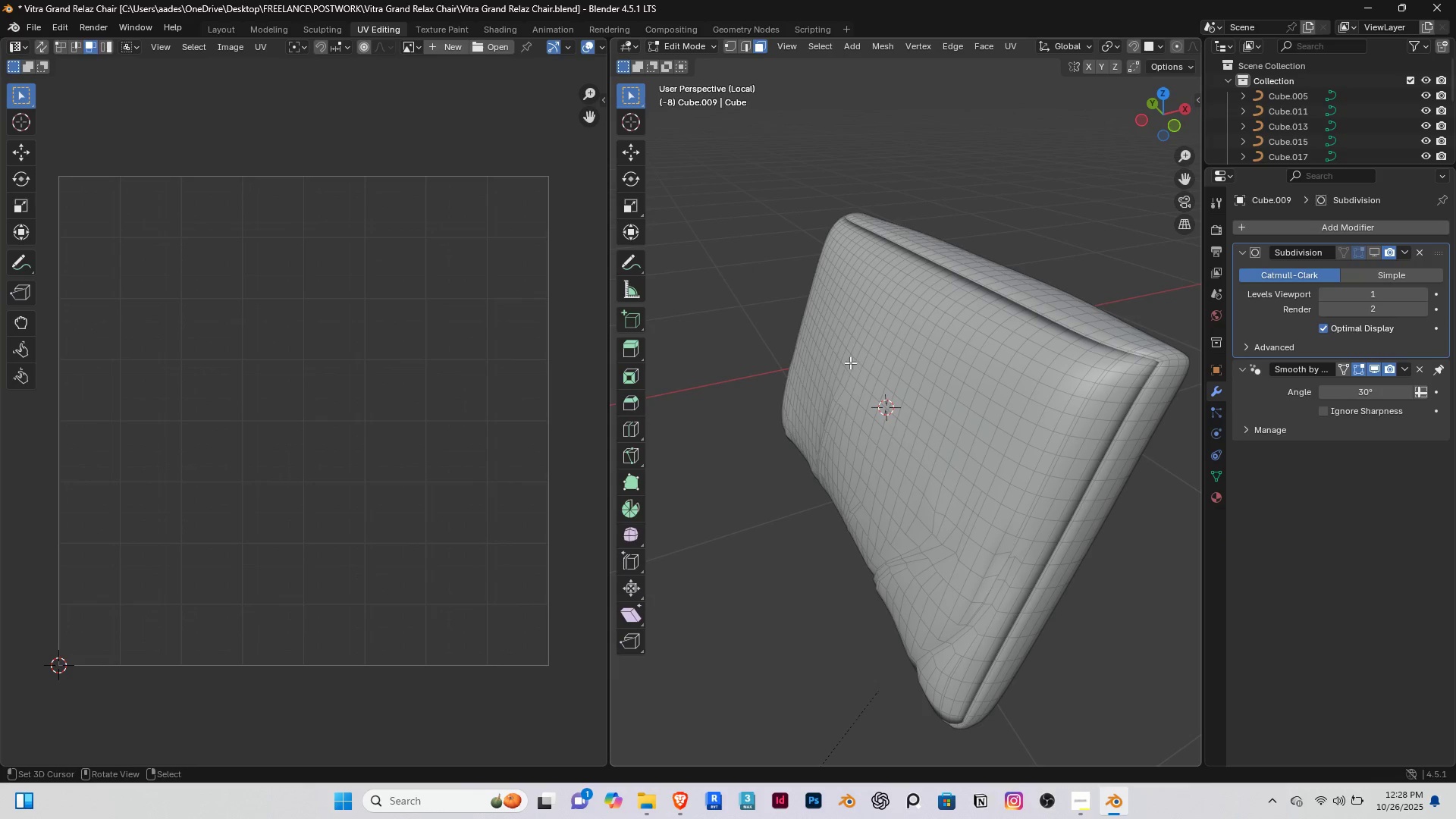 
key(Slash)
 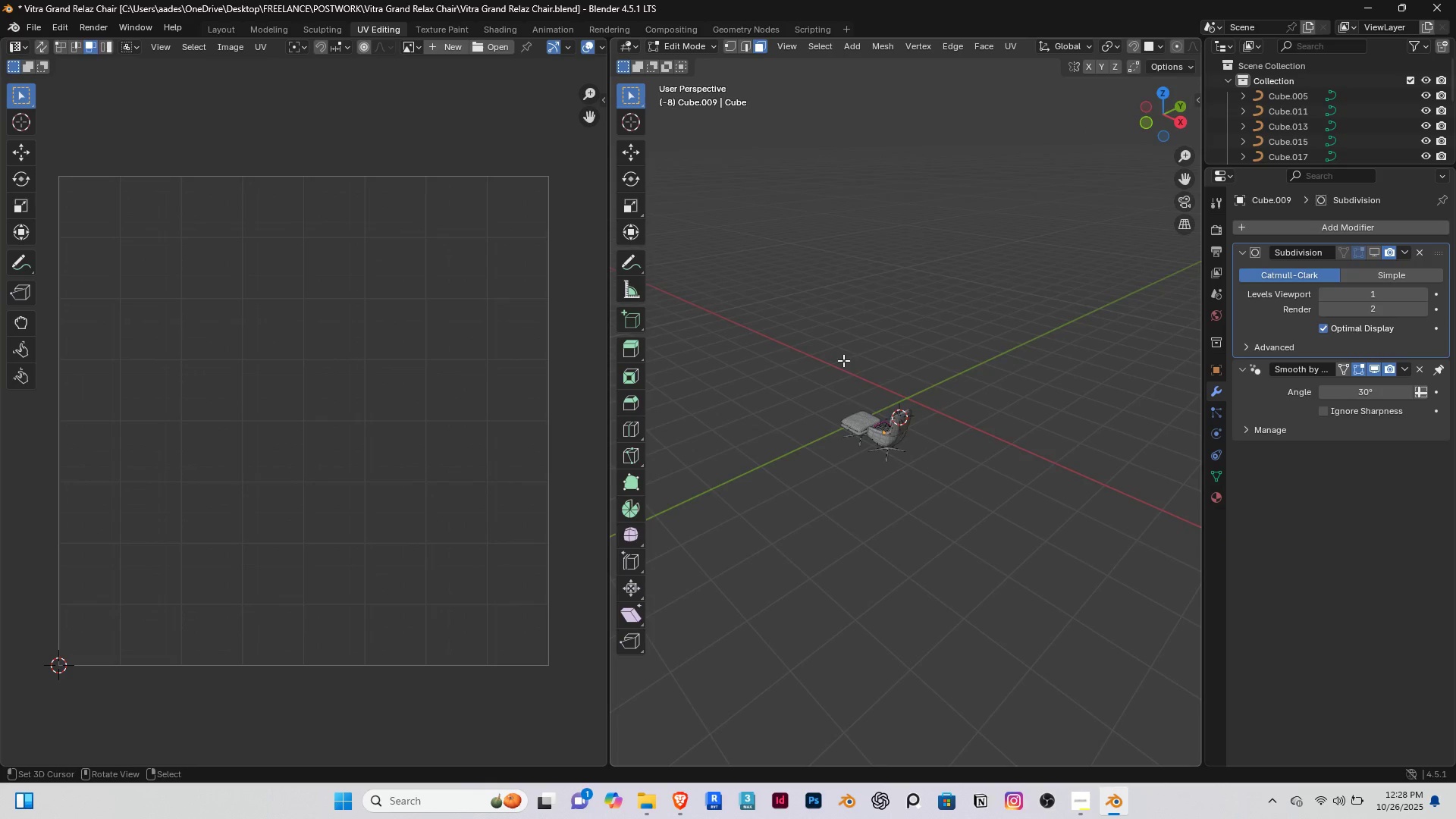 
key(Slash)
 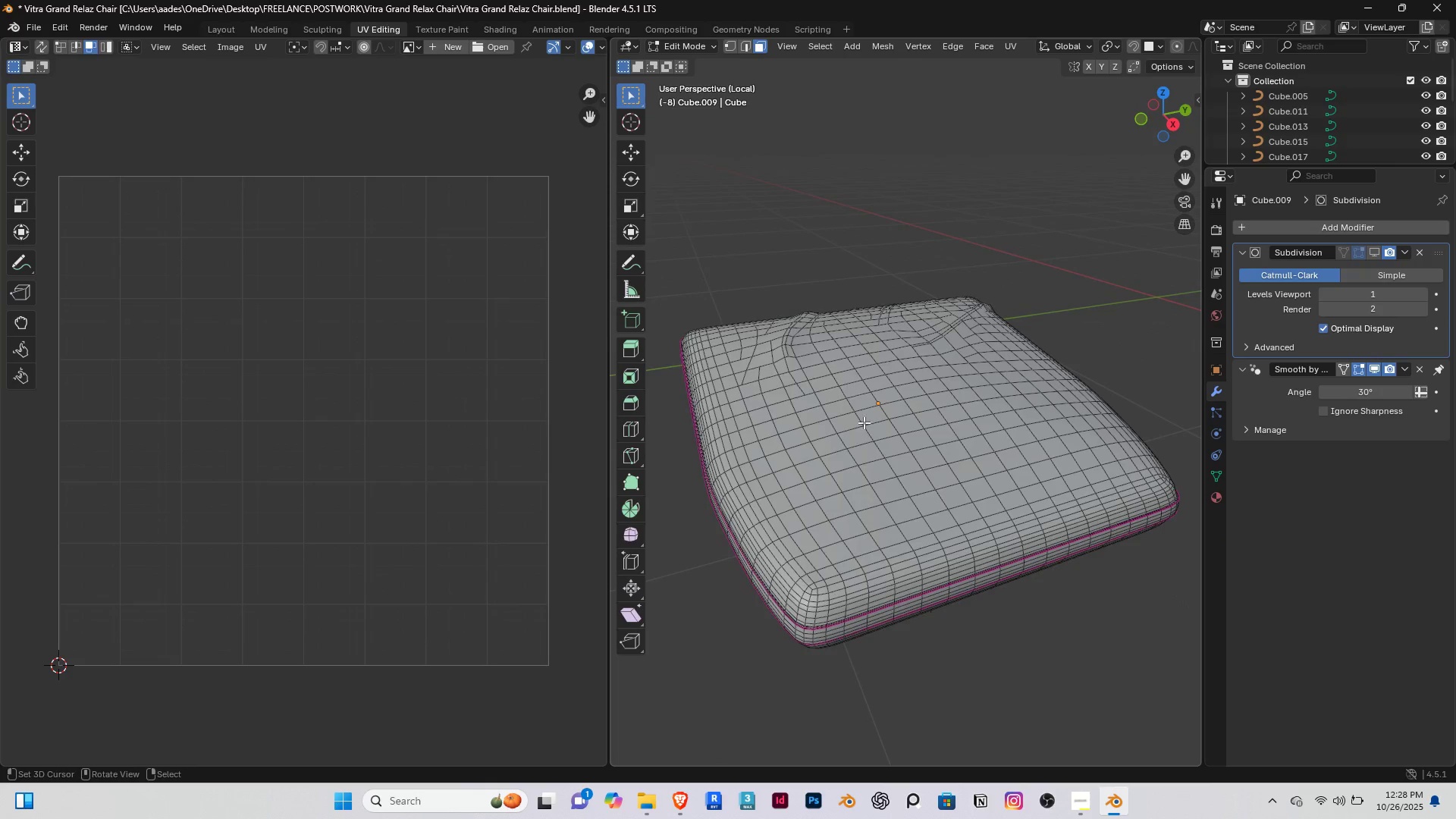 
scroll: coordinate [852, 419], scroll_direction: up, amount: 4.0
 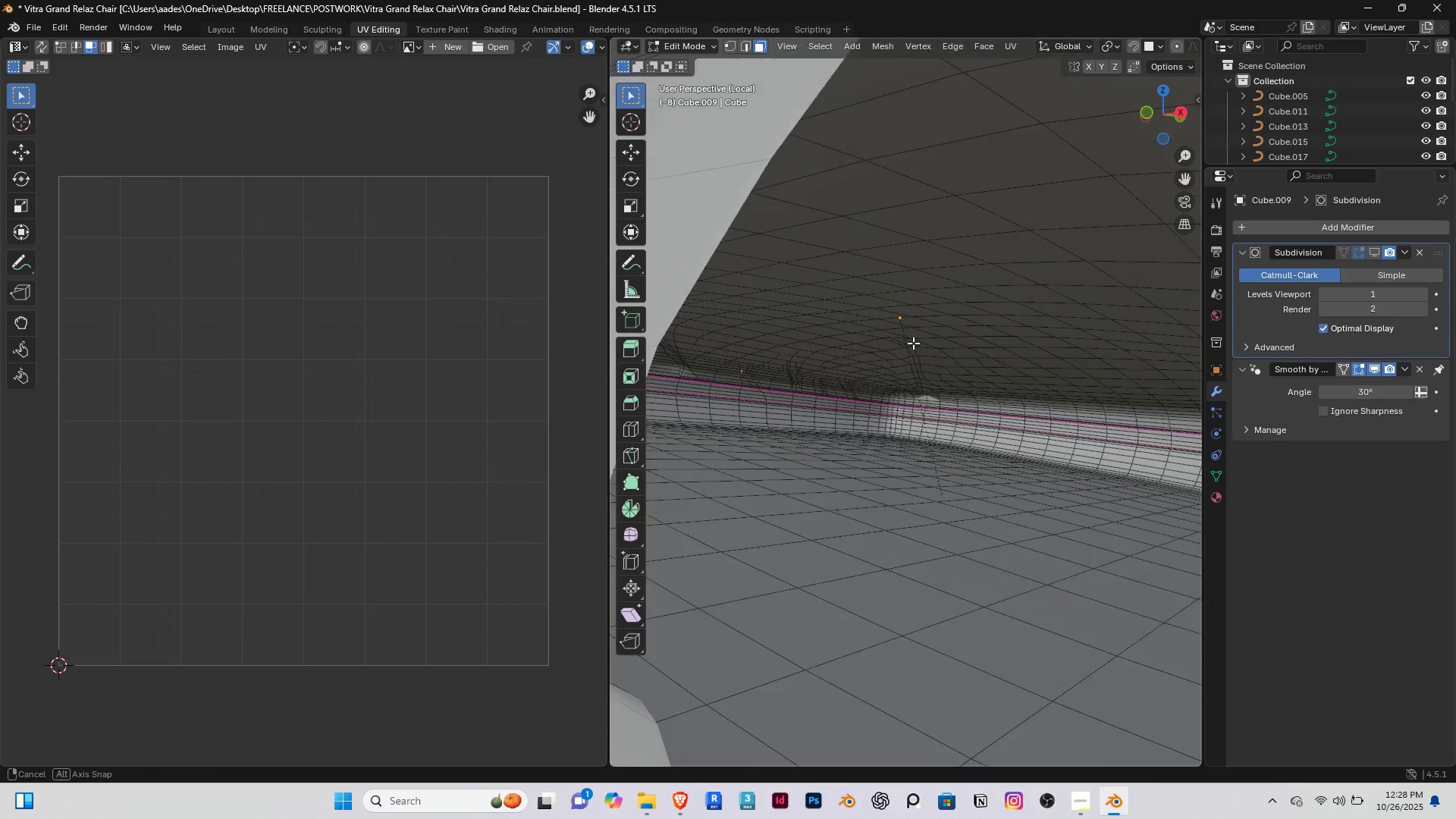 
scroll: coordinate [888, 366], scroll_direction: down, amount: 3.0
 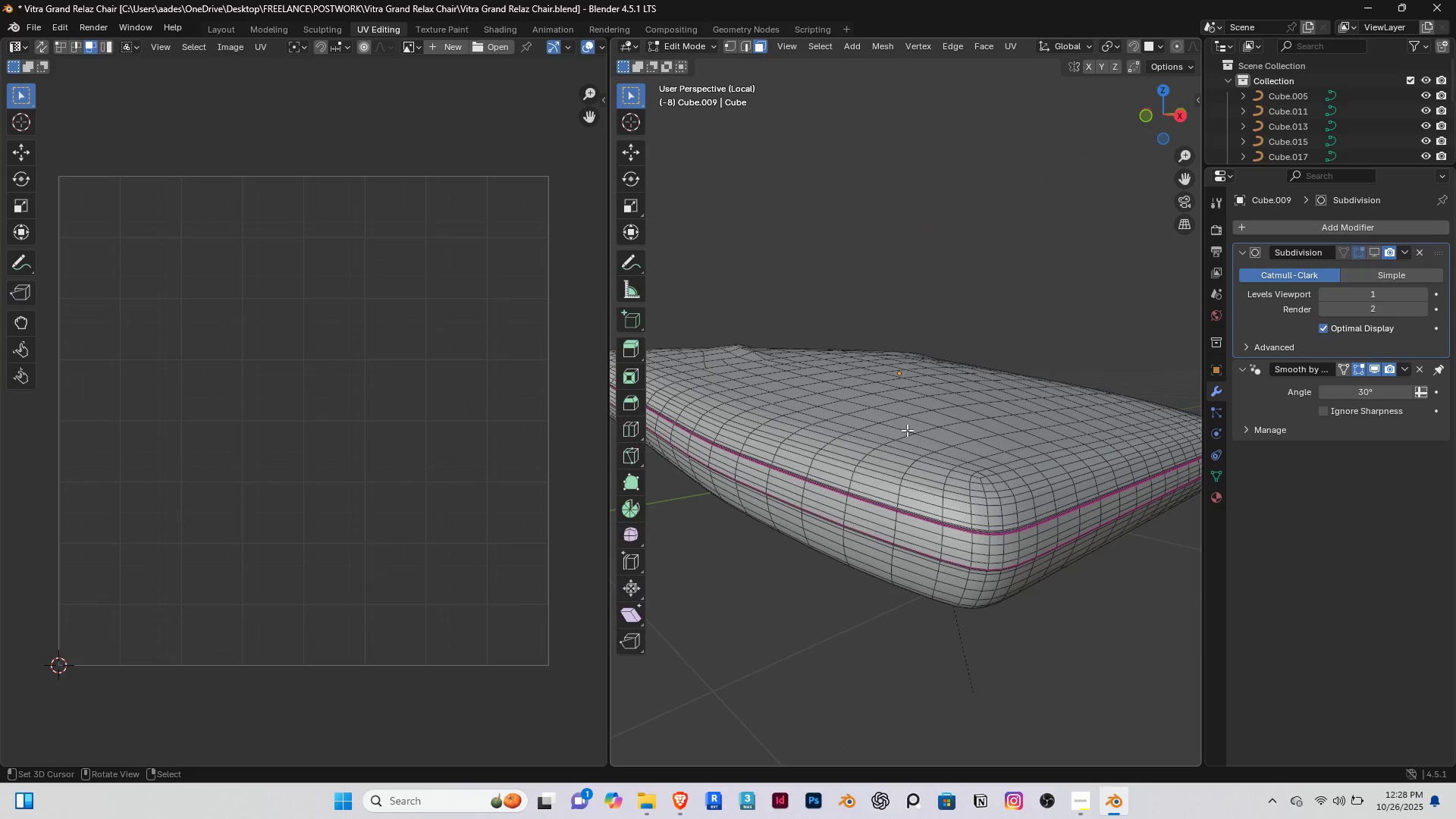 
right_click([907, 430])
 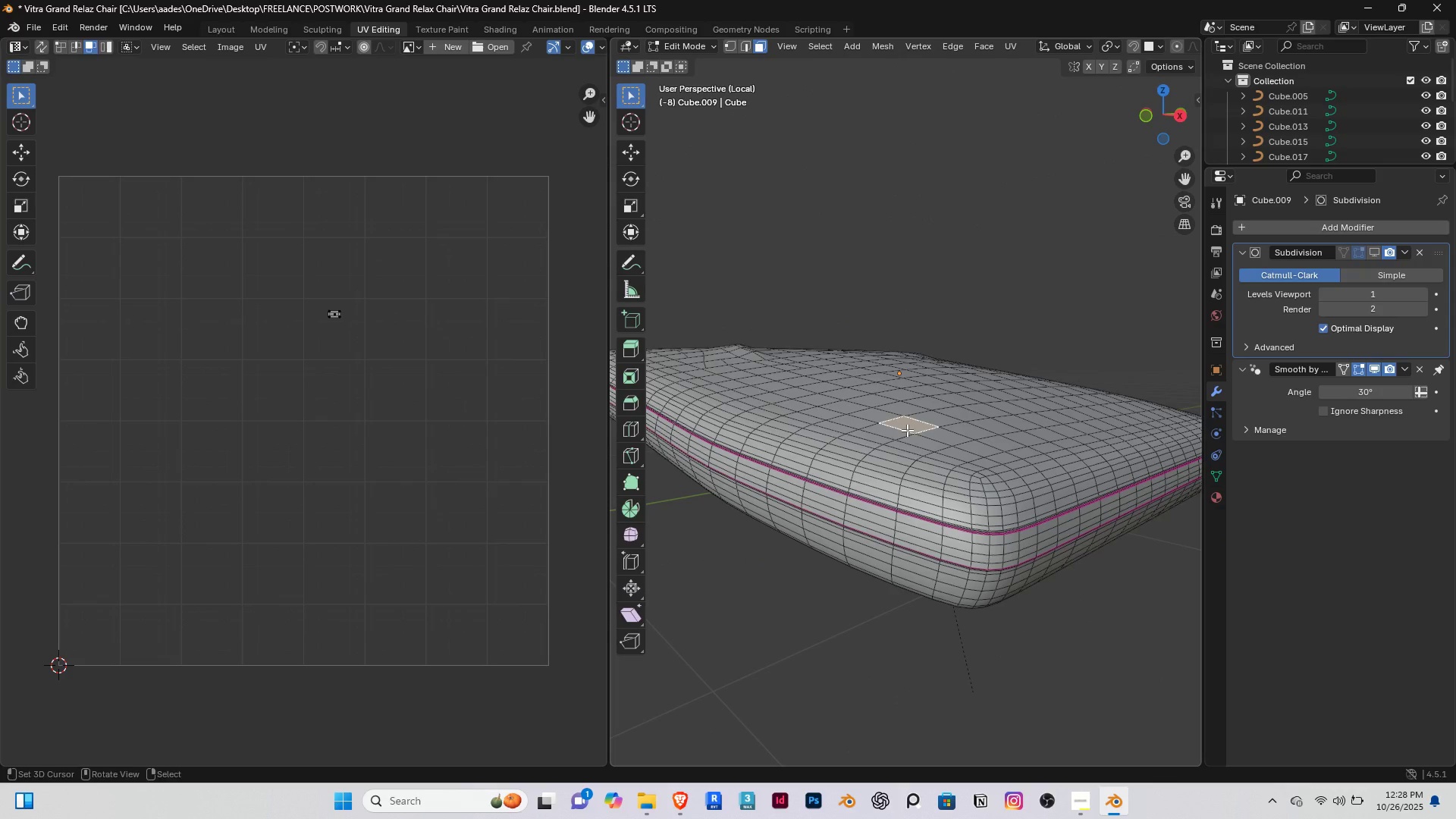 
key(L)
 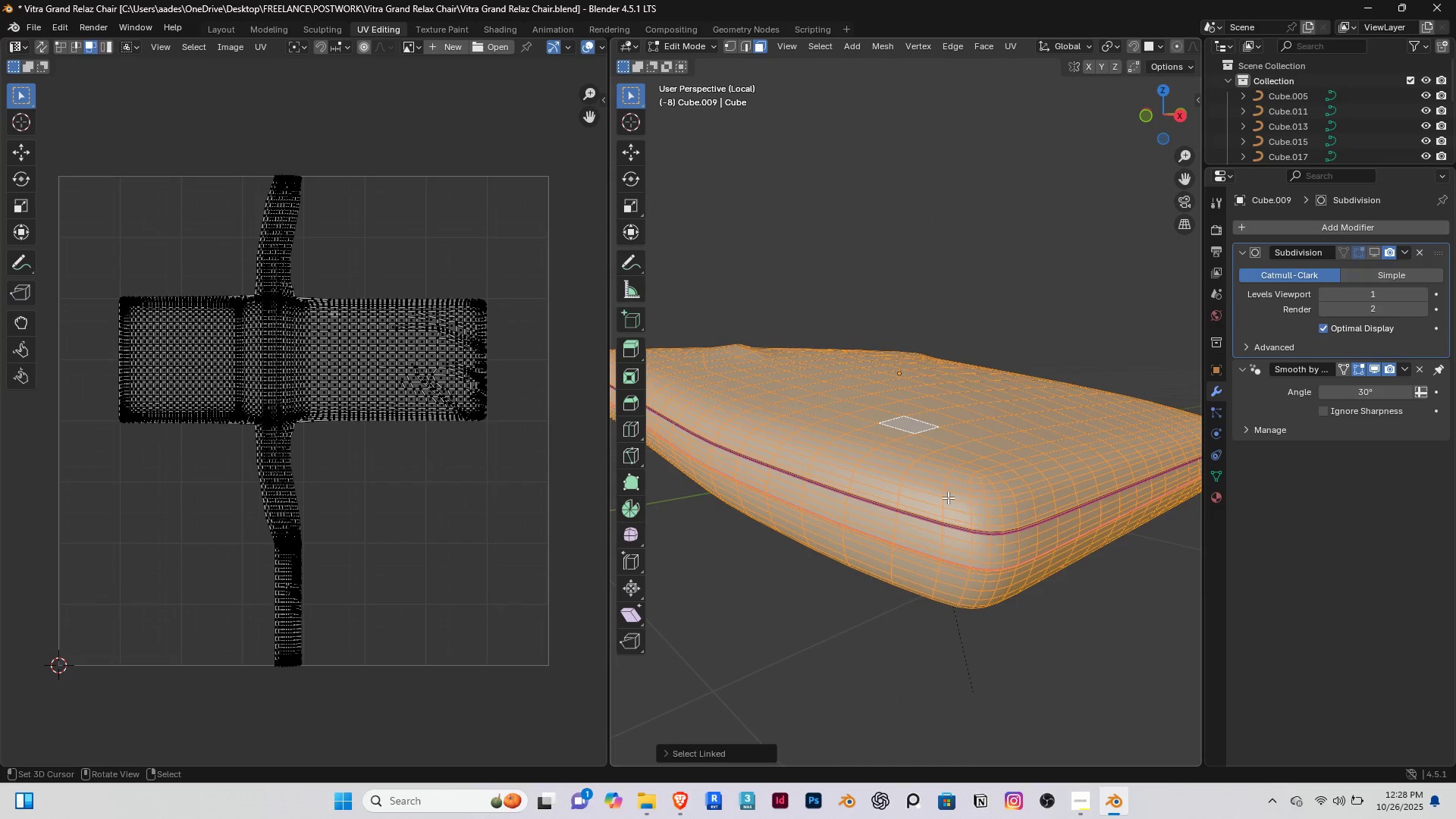 
scroll: coordinate [946, 529], scroll_direction: up, amount: 2.0
 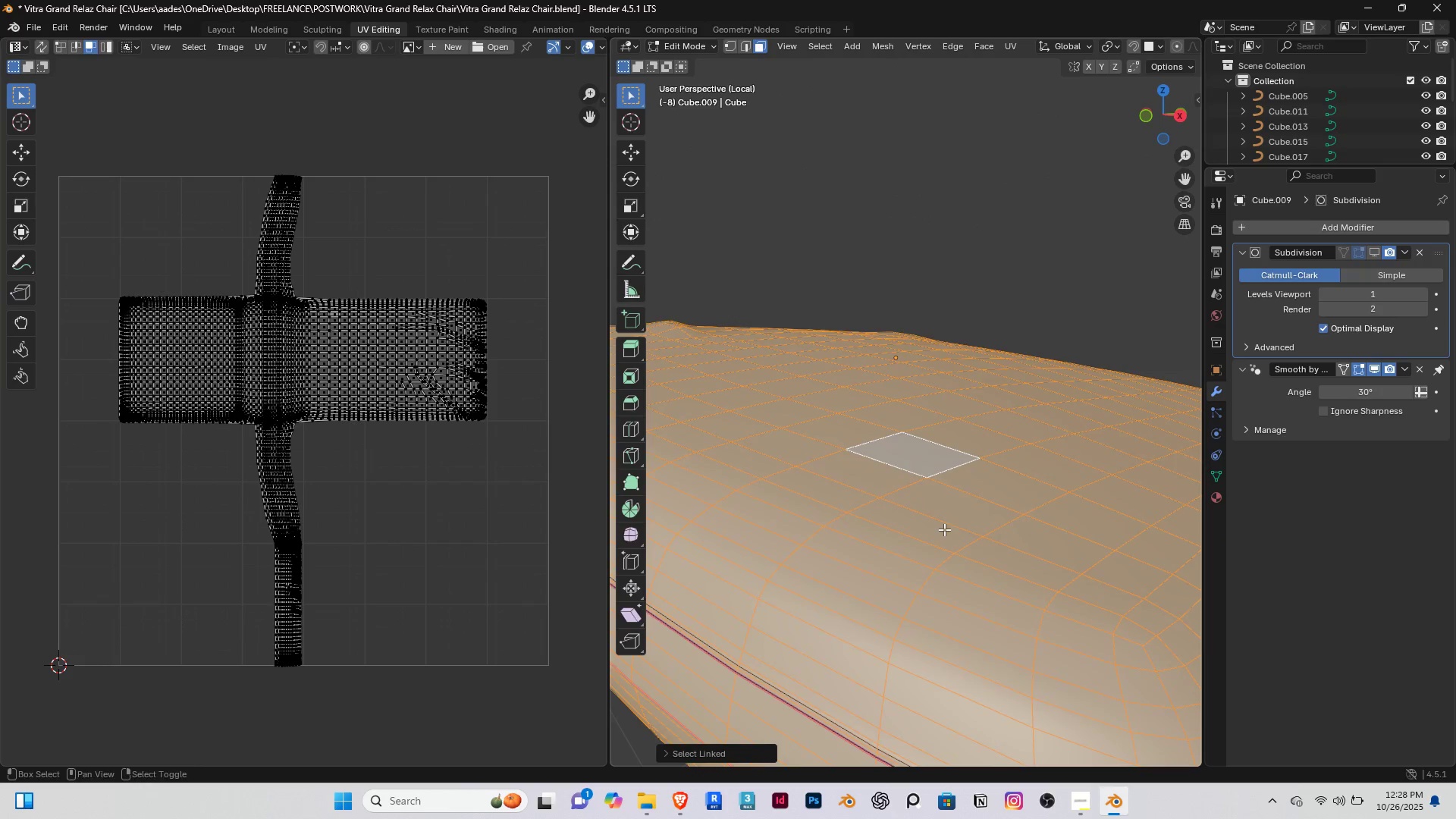 
hold_key(key=ShiftRight, duration=0.4)
 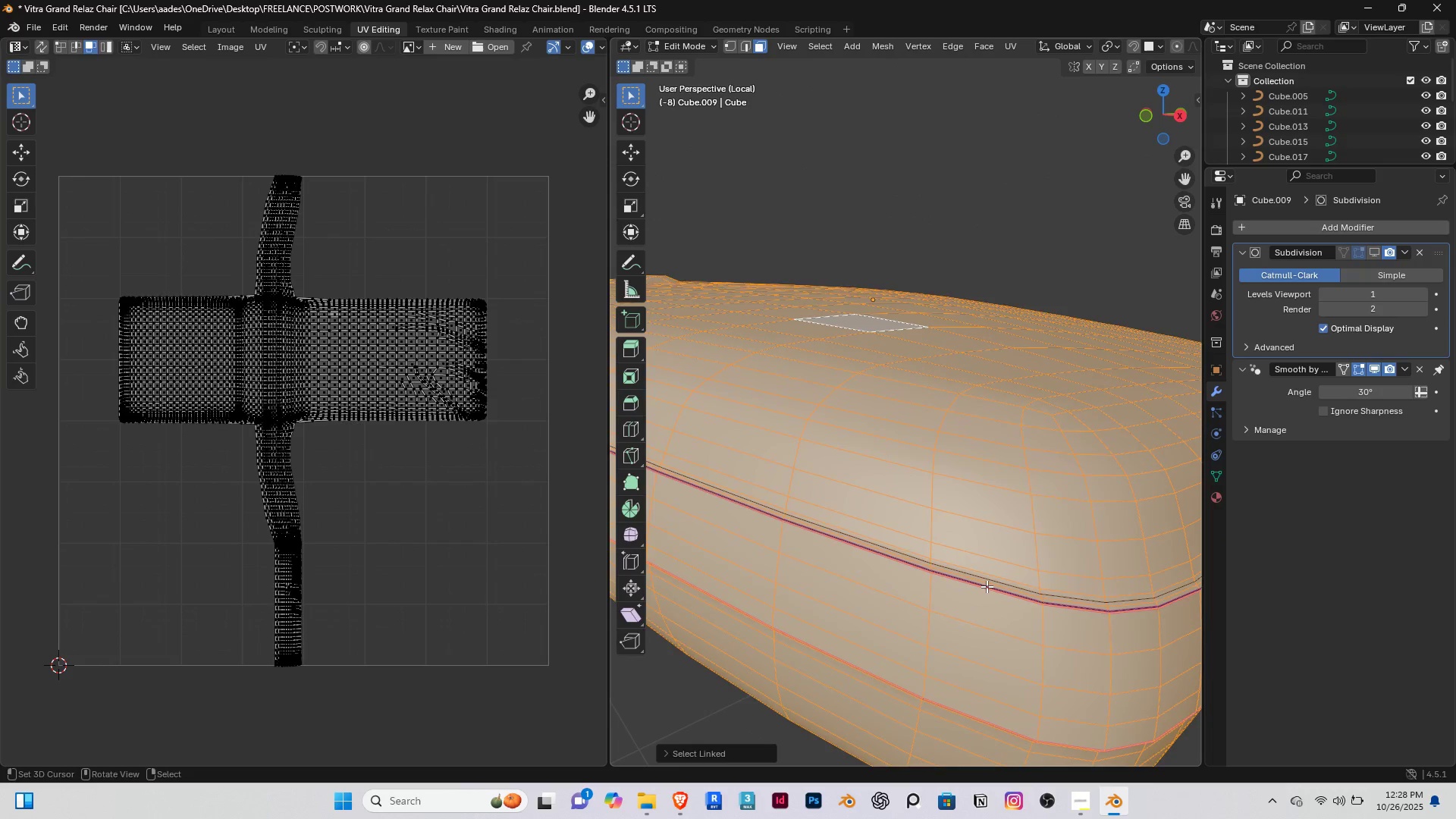 
right_click([987, 586])
 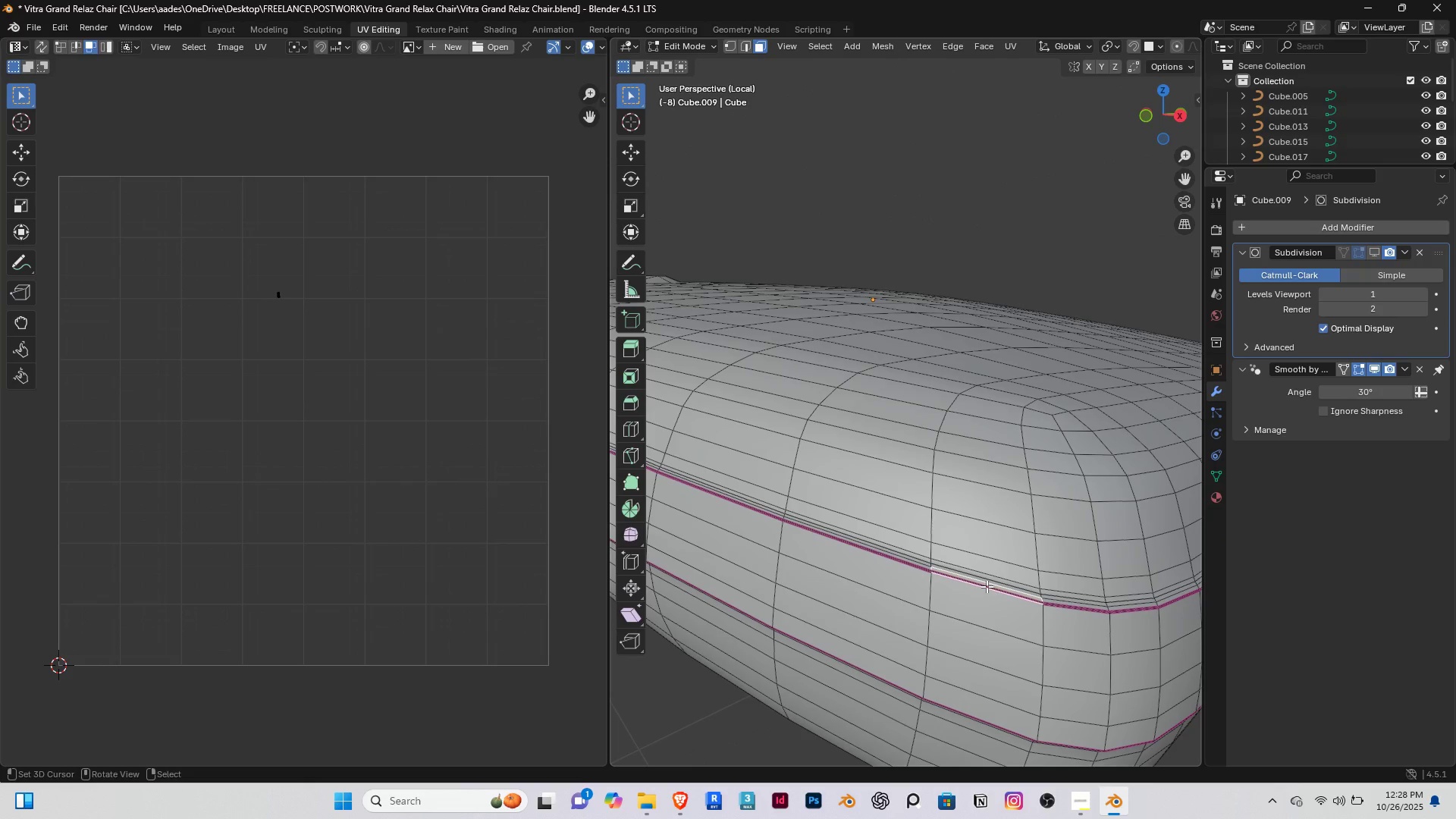 
type(22)
 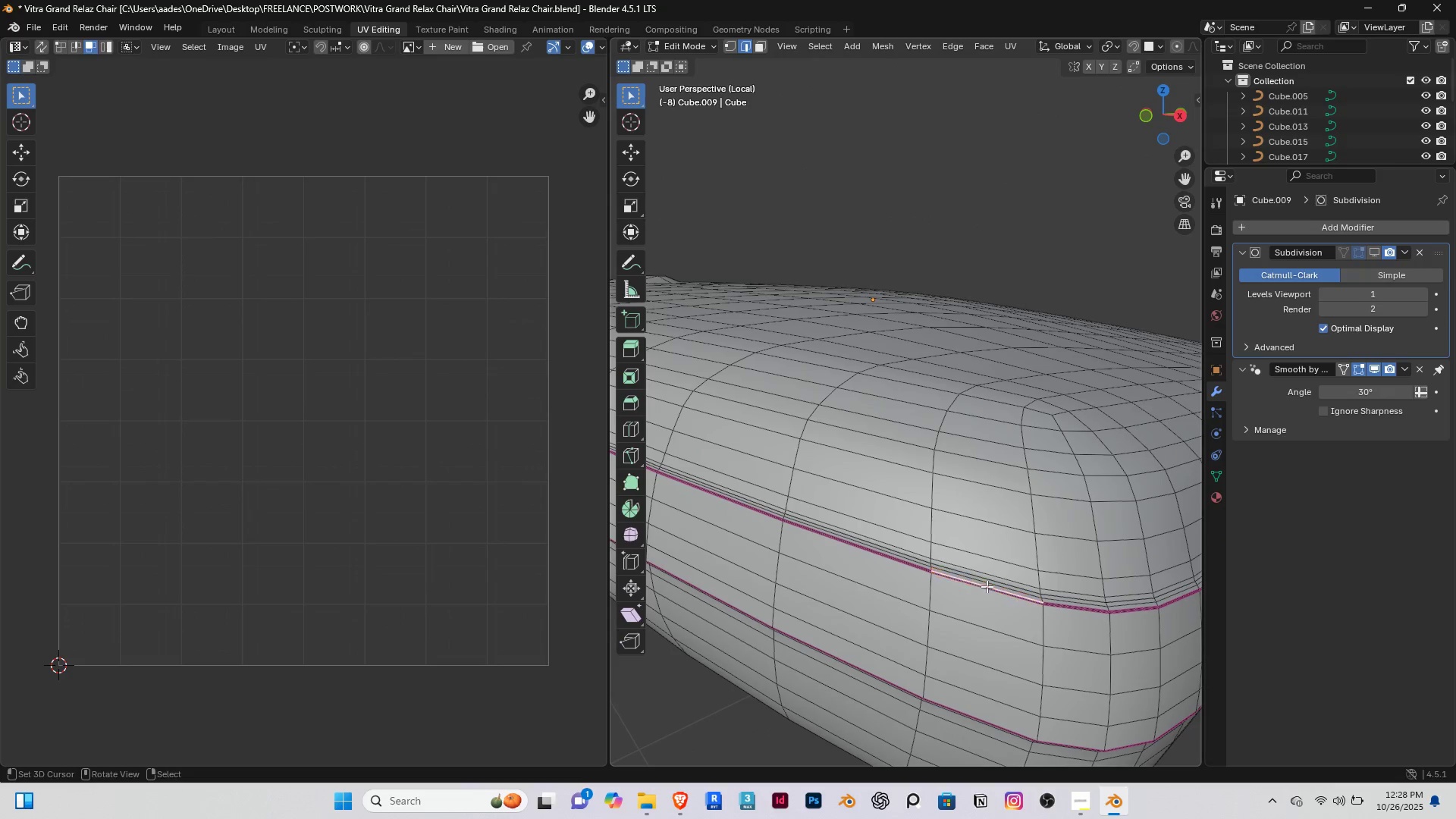 
right_click([987, 586])
 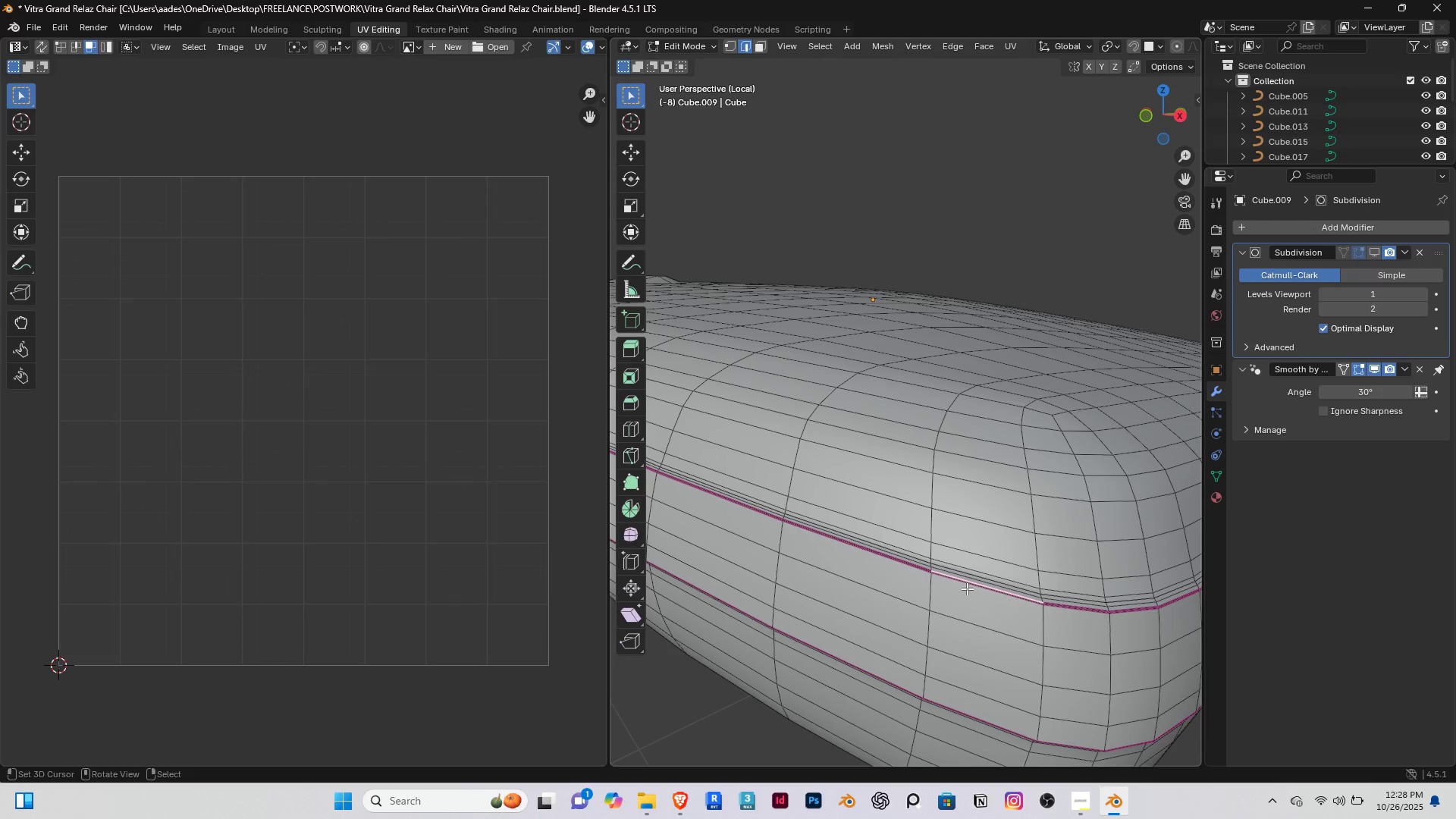 
key(Delete)
 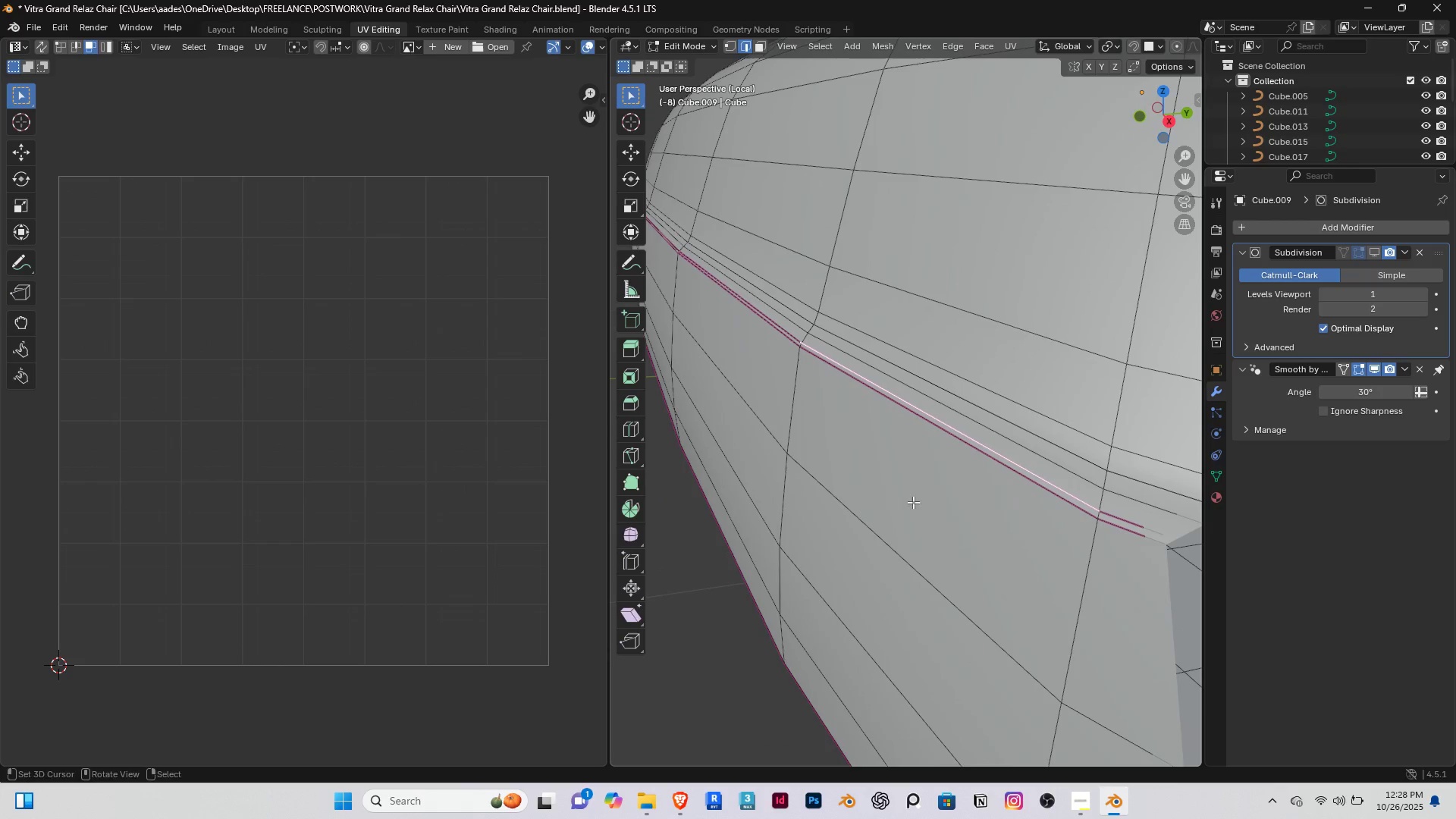 
hold_key(key=AltRight, duration=0.7)
right_click([1047, 481])
 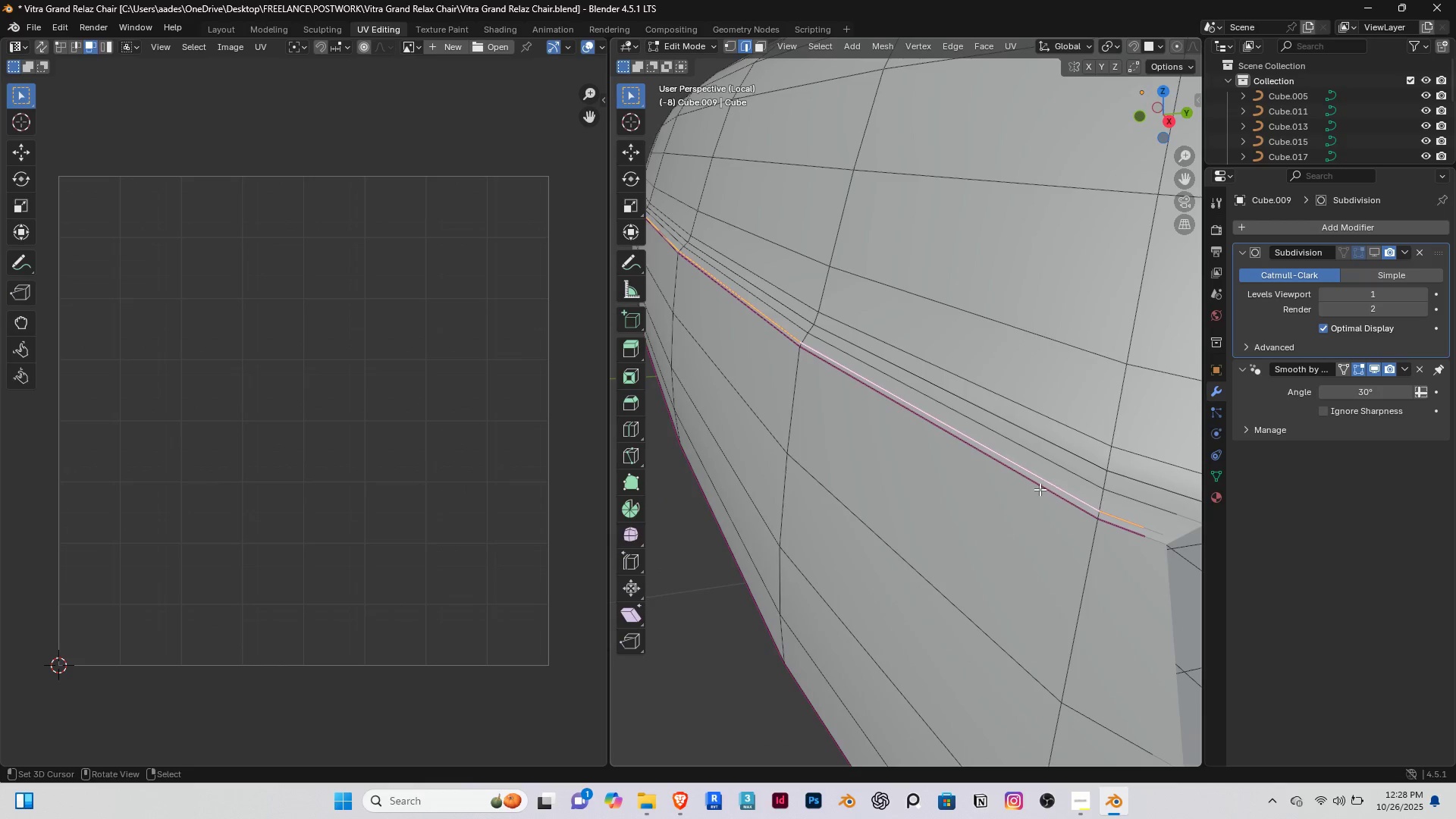 
scroll: coordinate [774, 442], scroll_direction: down, amount: 15.0
 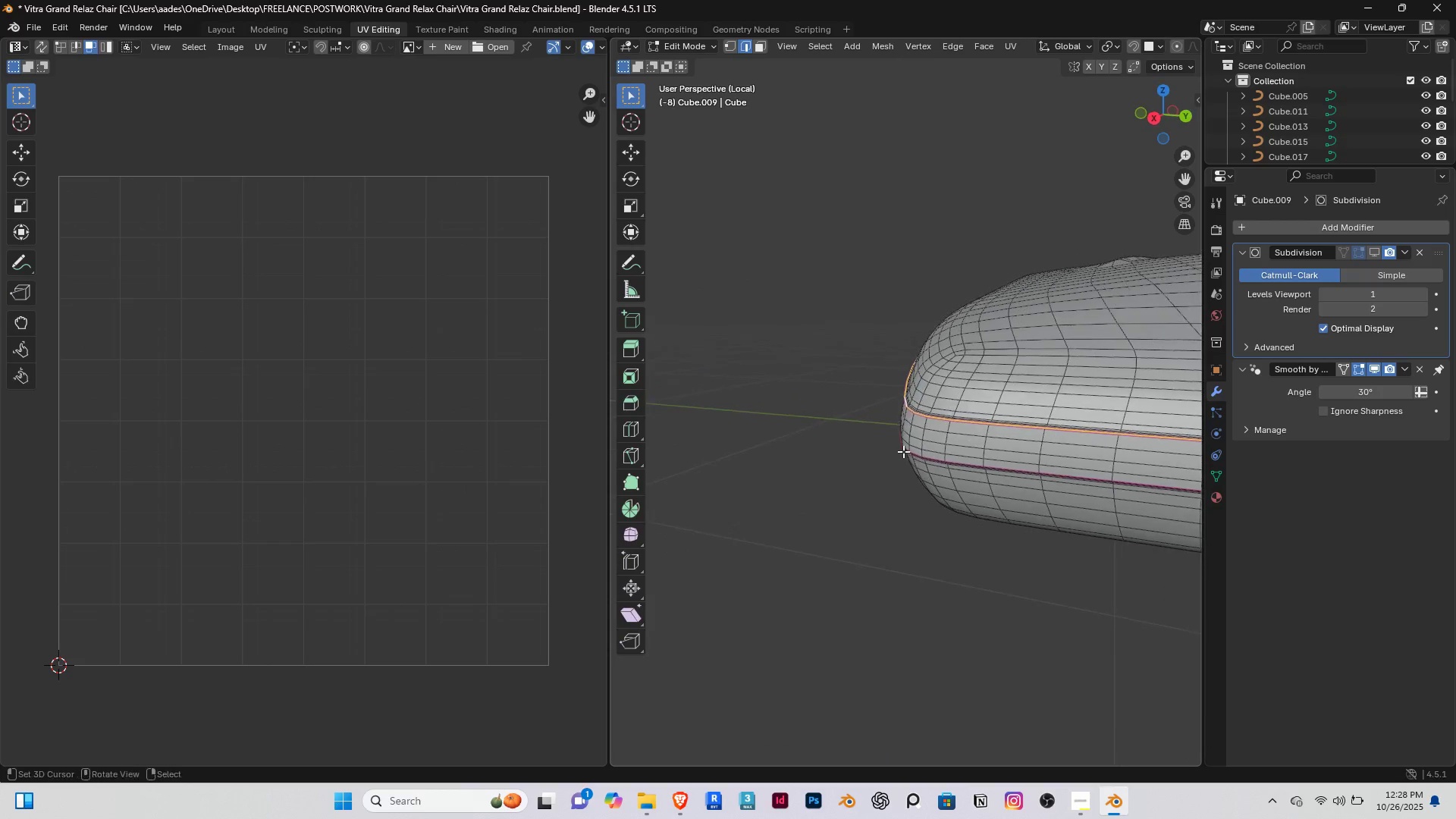 
scroll: coordinate [899, 423], scroll_direction: up, amount: 2.0
 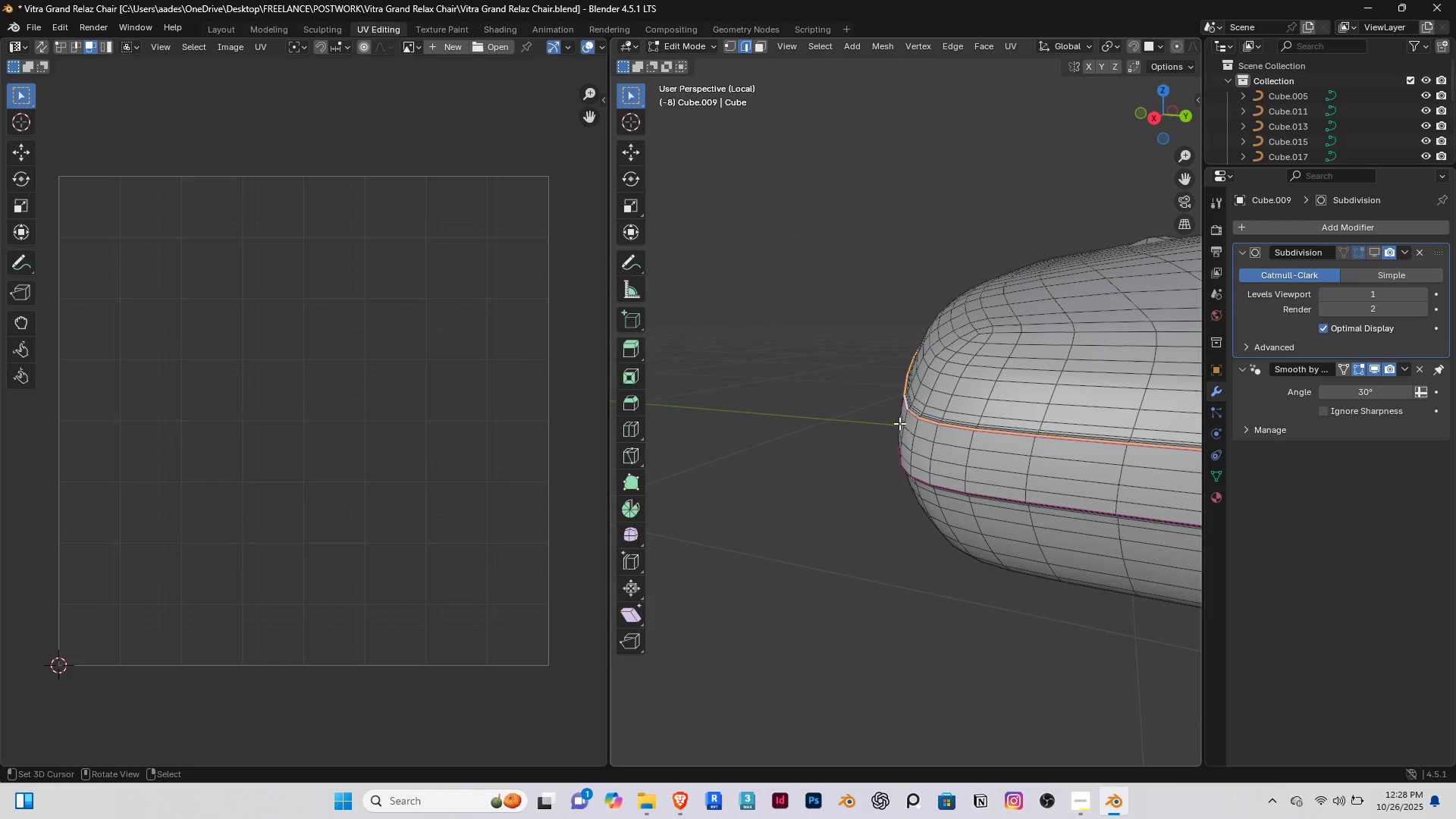 
key(Space)
 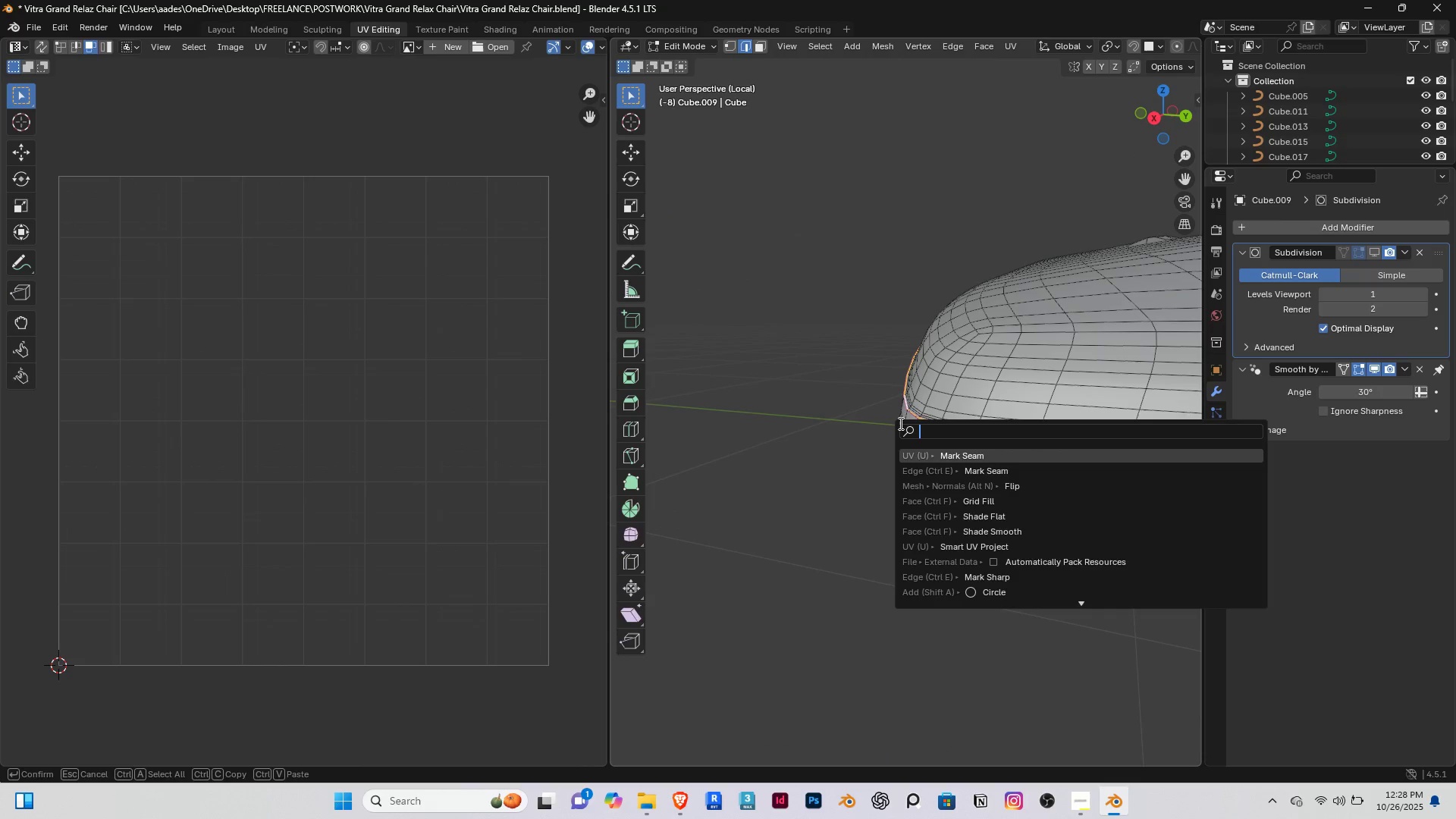 
key(Enter)
 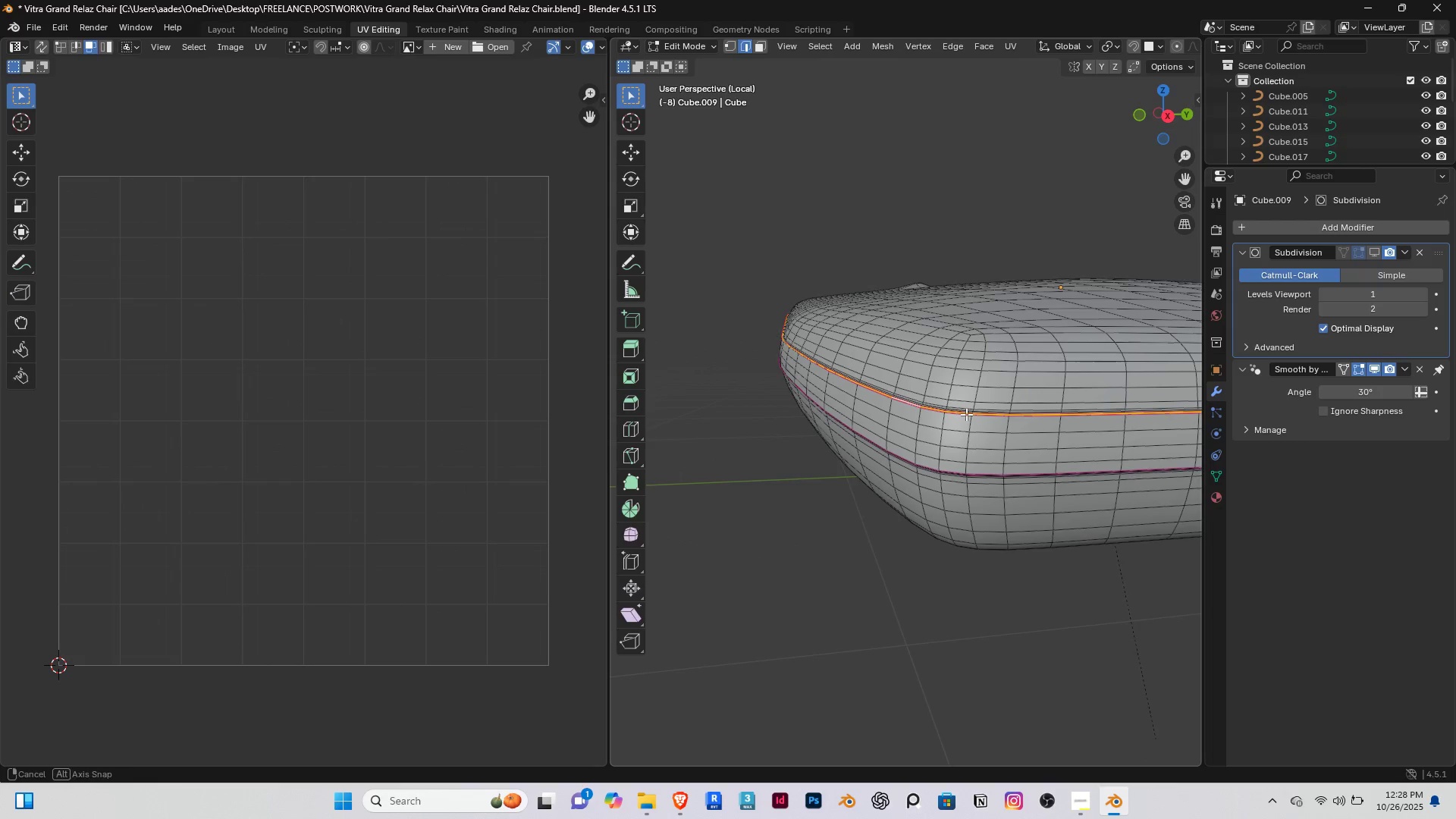 
scroll: coordinate [941, 491], scroll_direction: up, amount: 4.0
 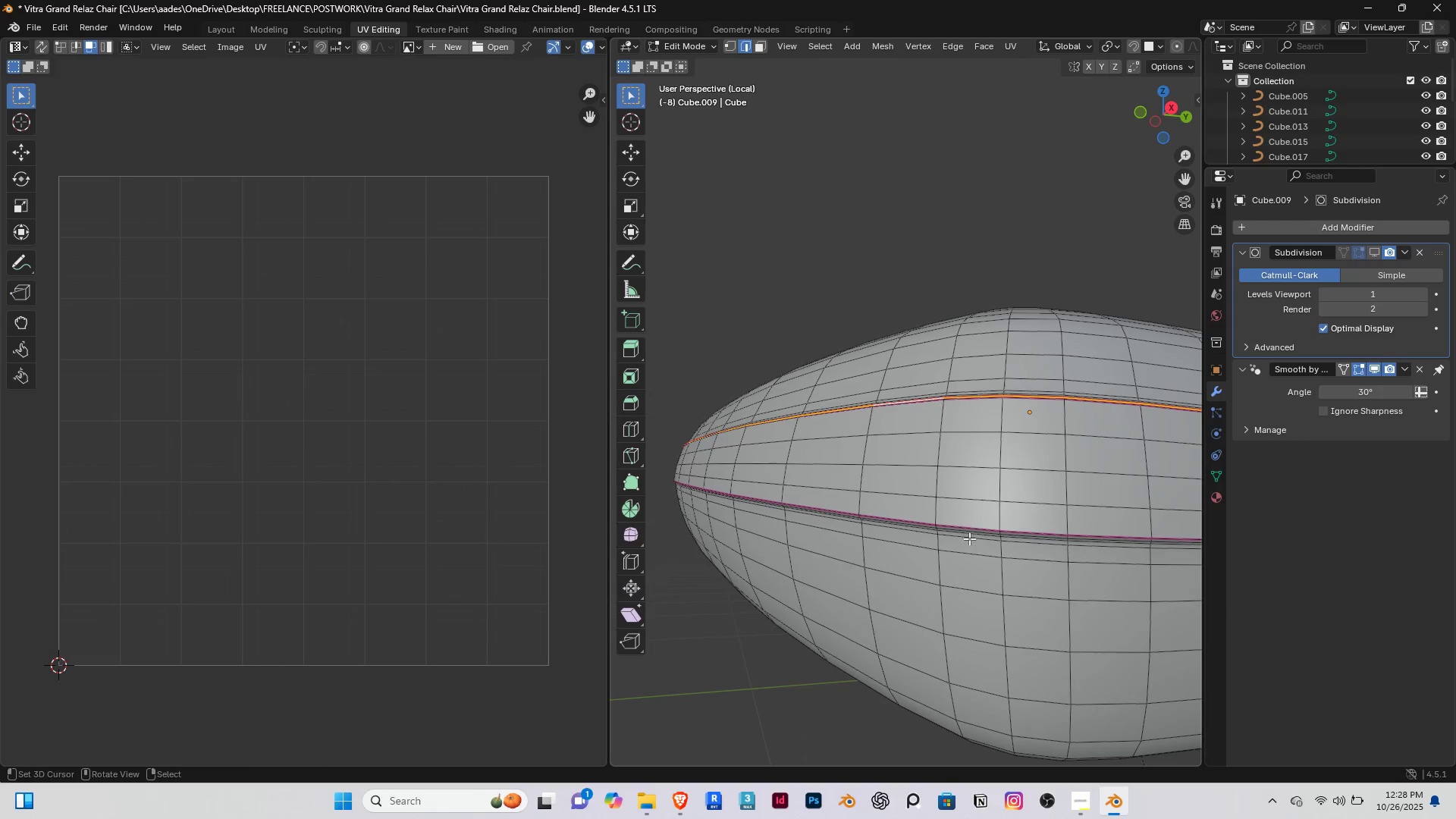 
right_click([969, 520])
 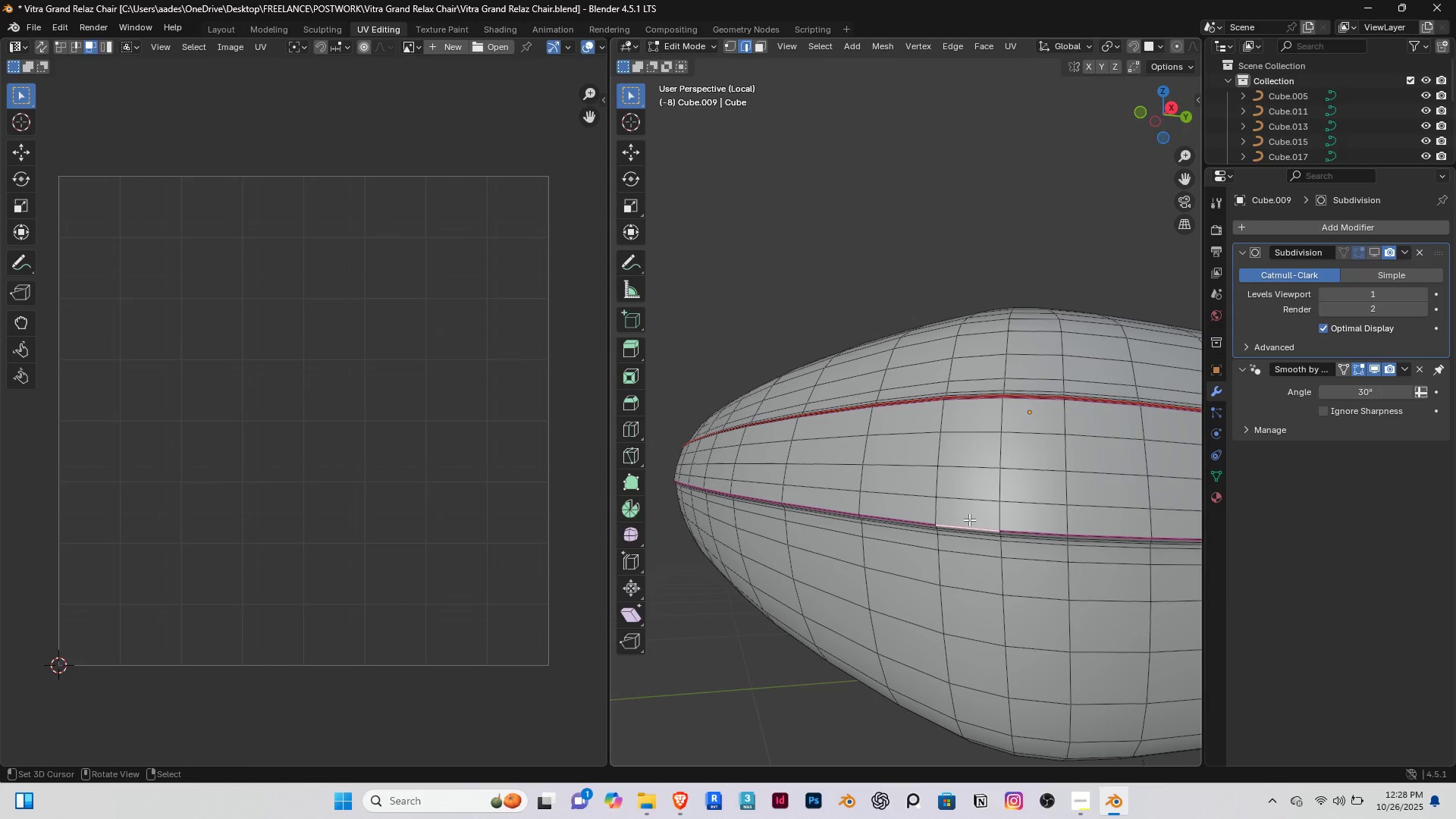 
key(Delete)
 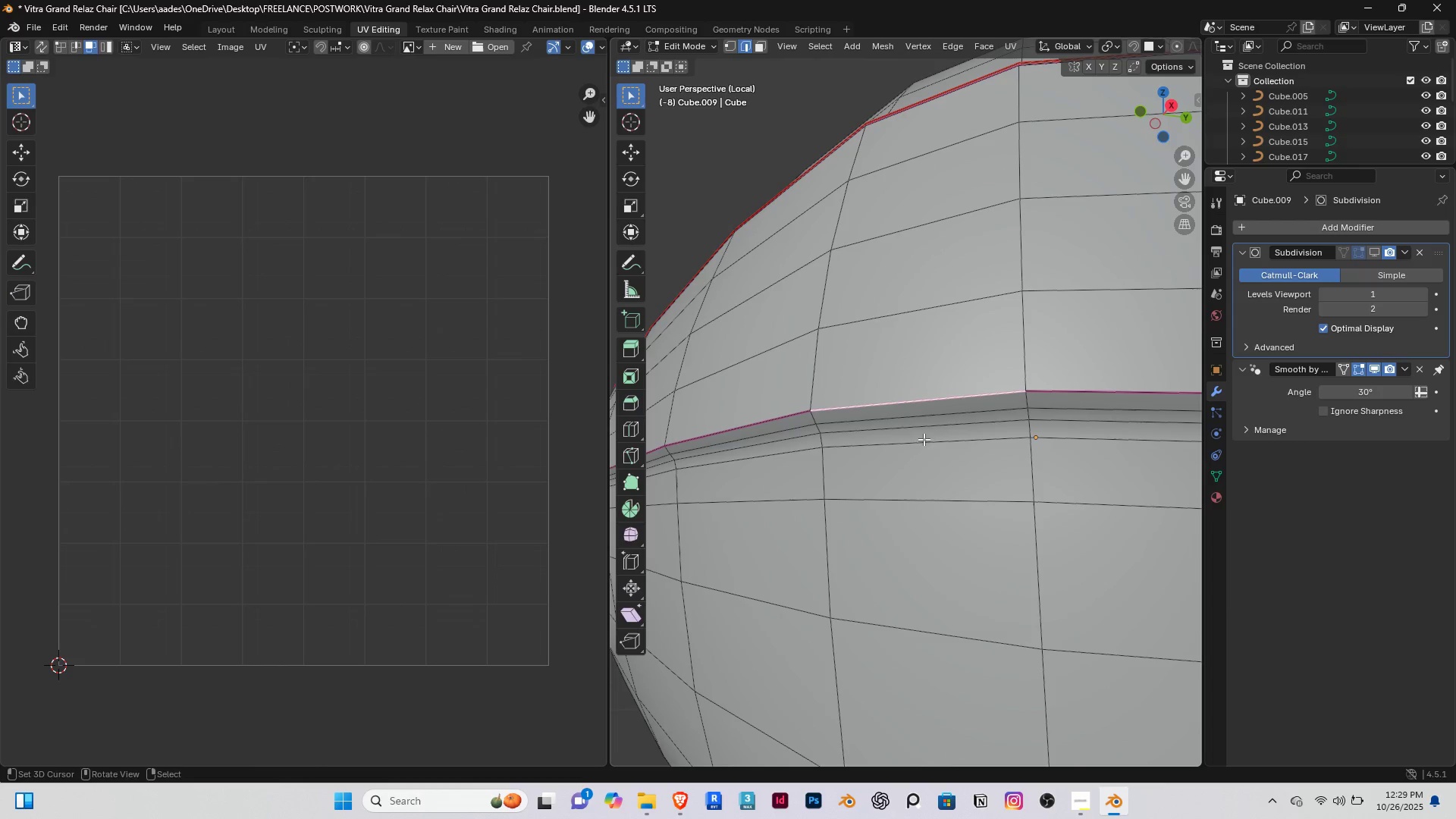 
hold_key(key=AltRight, duration=0.69)
right_click([906, 401])
 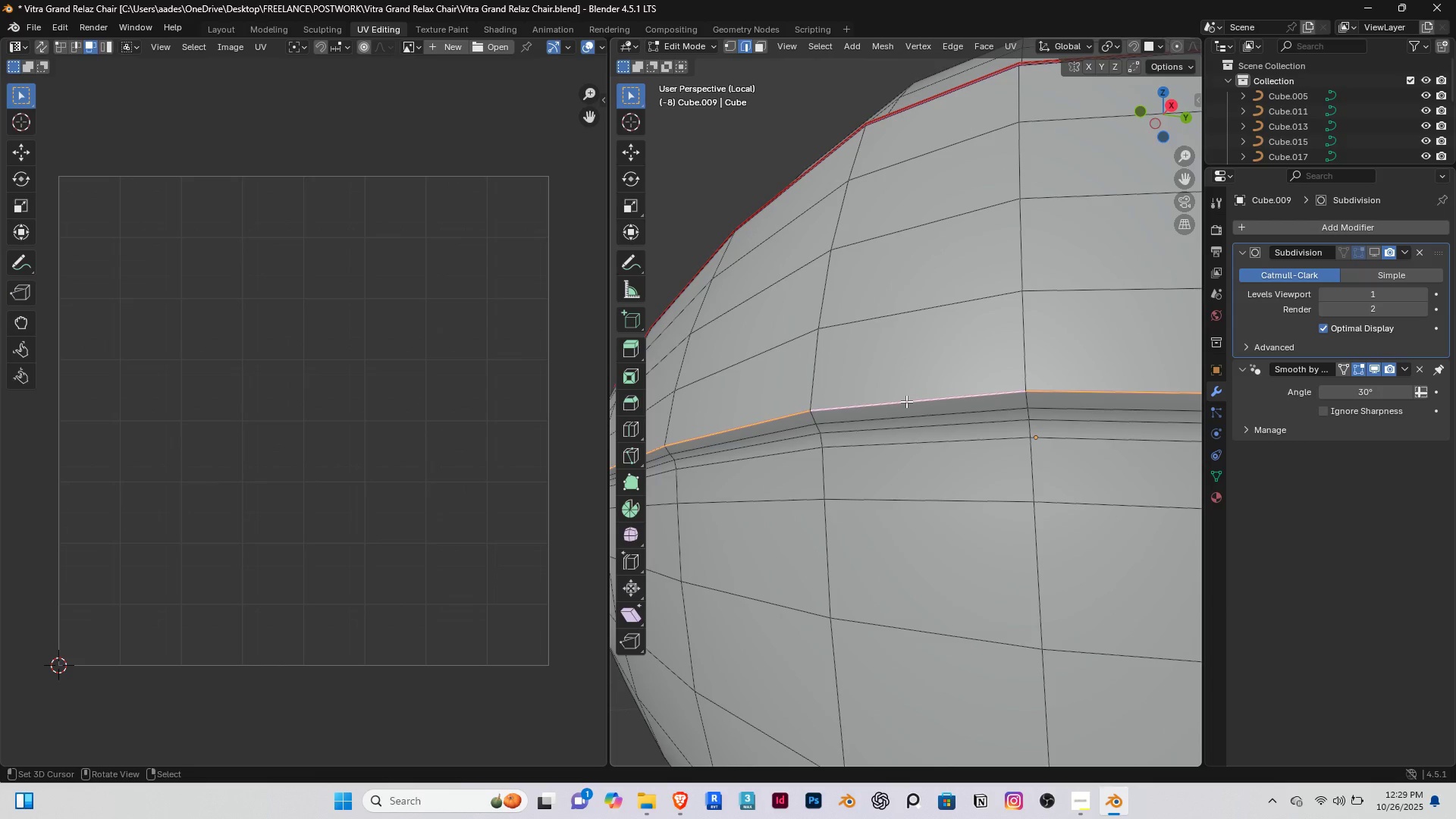 
key(Space)
 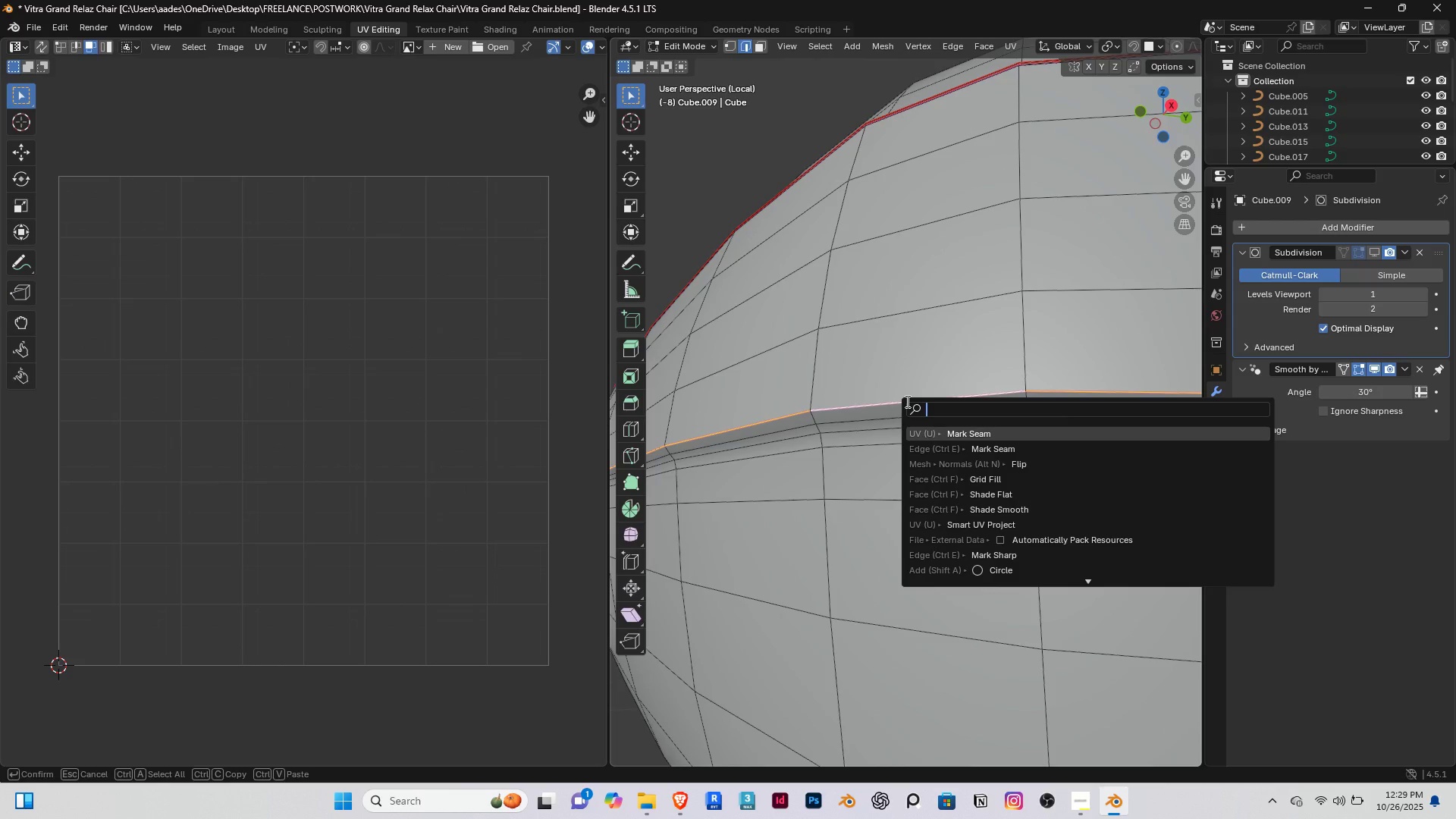 
key(Enter)
 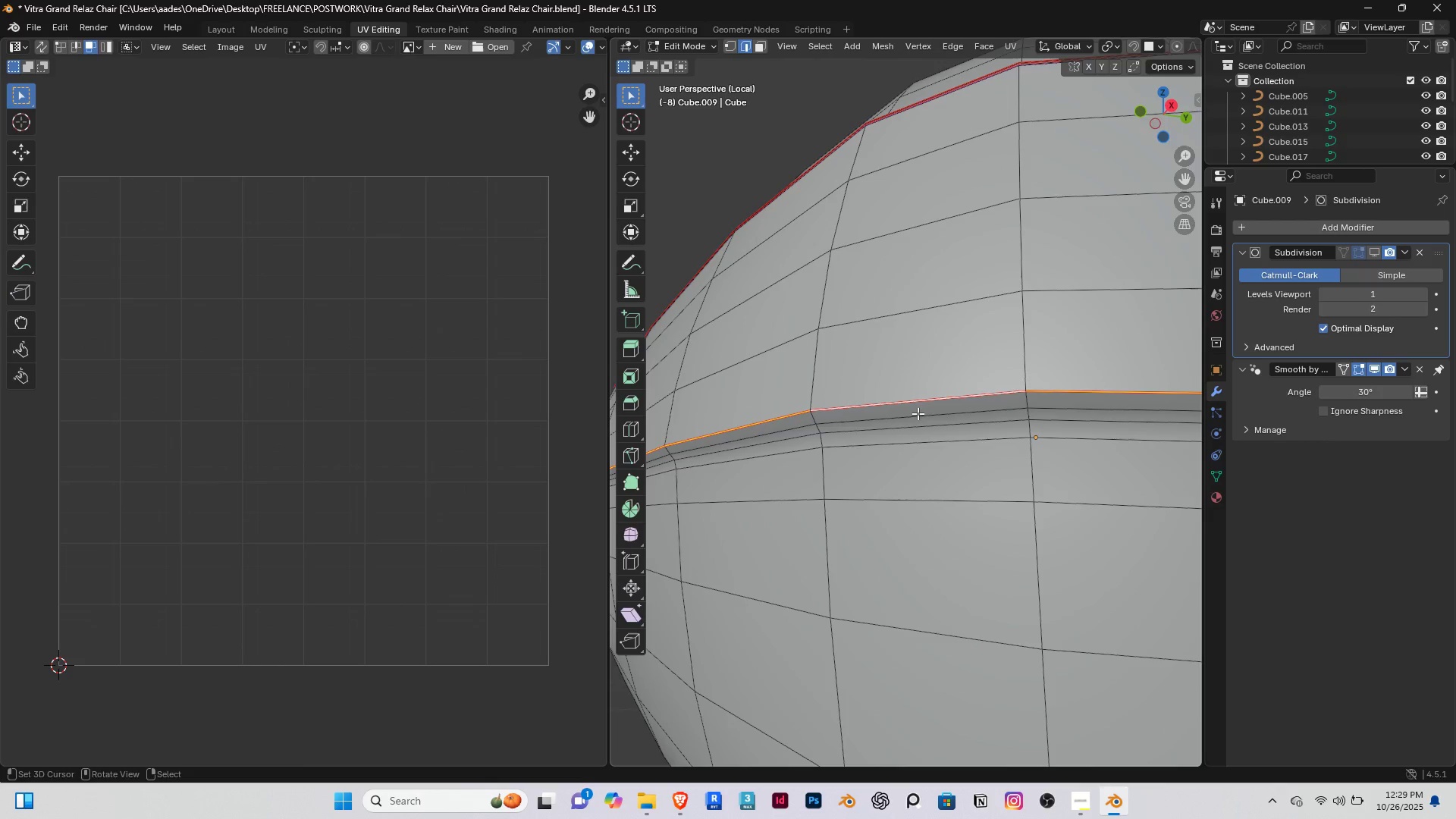 
scroll: coordinate [822, 487], scroll_direction: down, amount: 22.0
 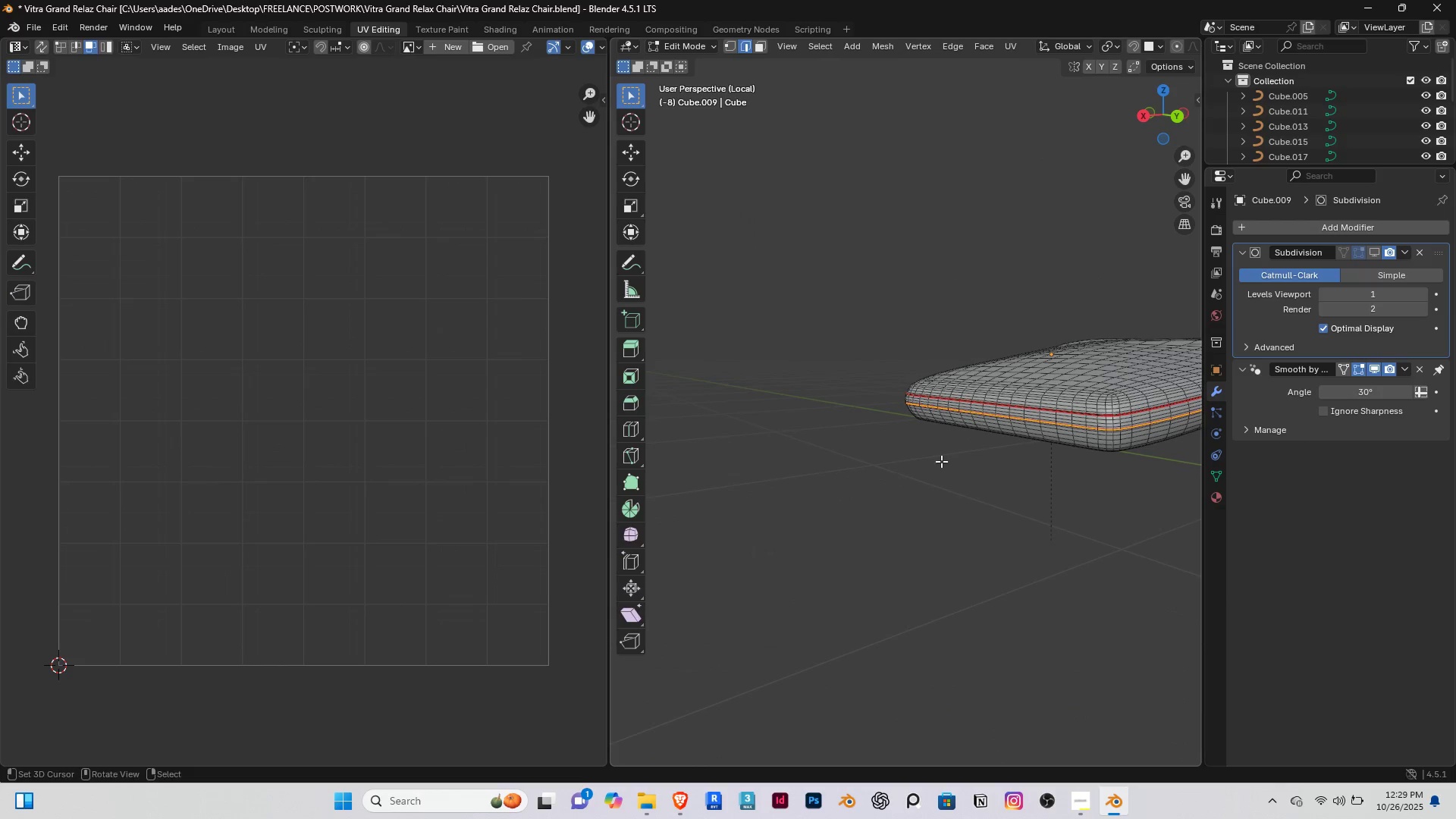 
hold_key(key=ShiftRight, duration=0.36)
 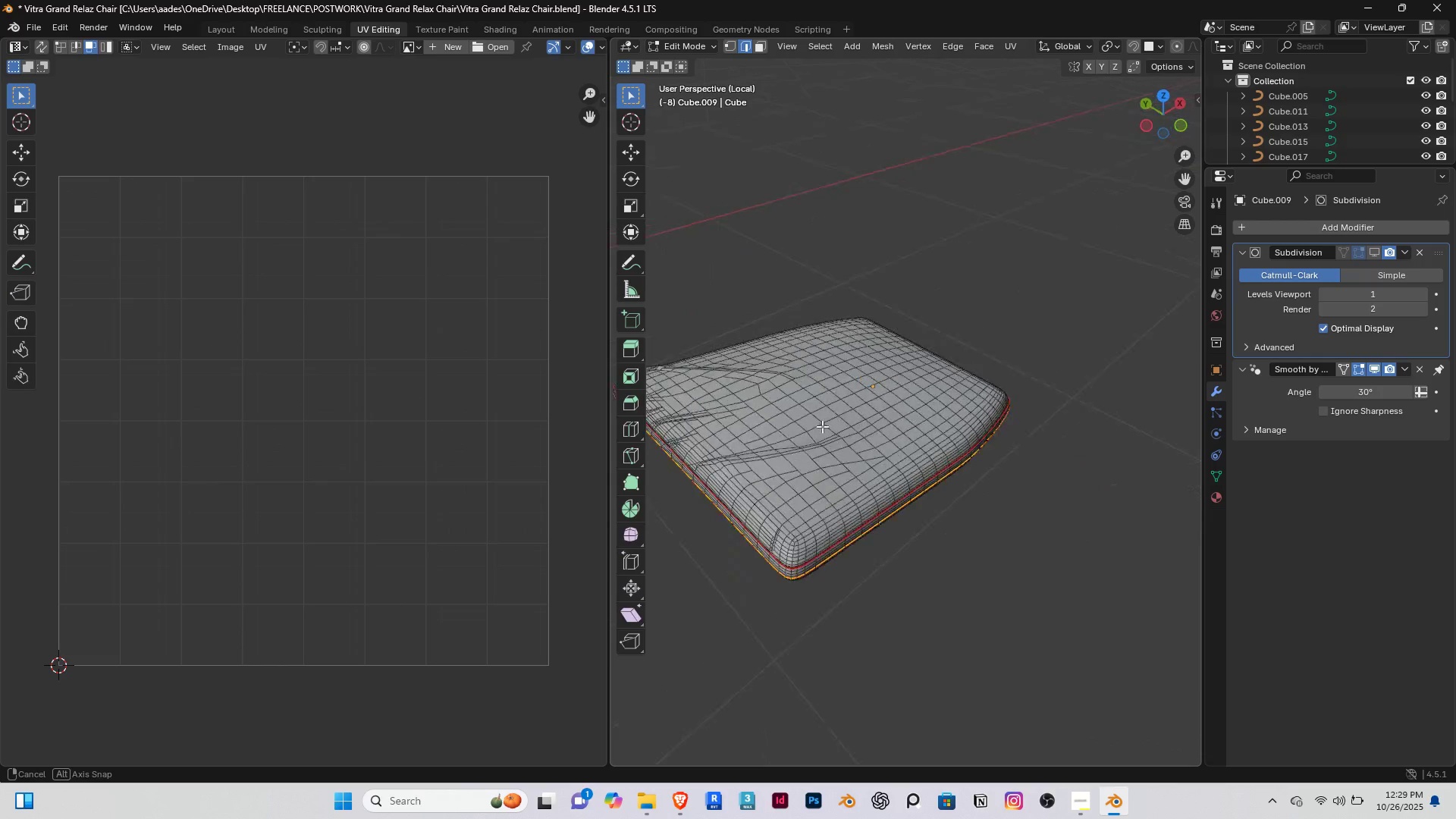 
scroll: coordinate [840, 447], scroll_direction: up, amount: 2.0
 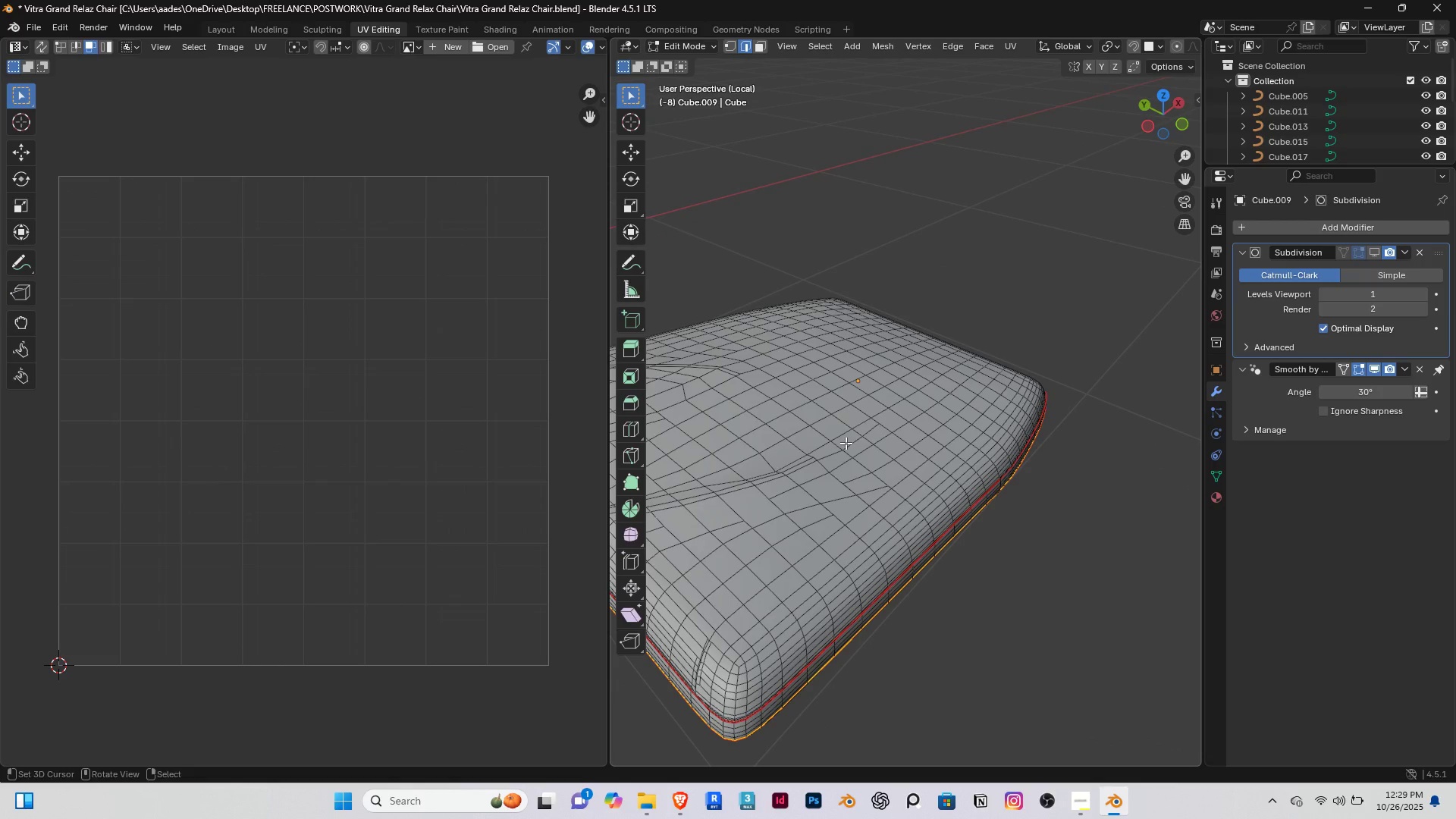 
key(A)
 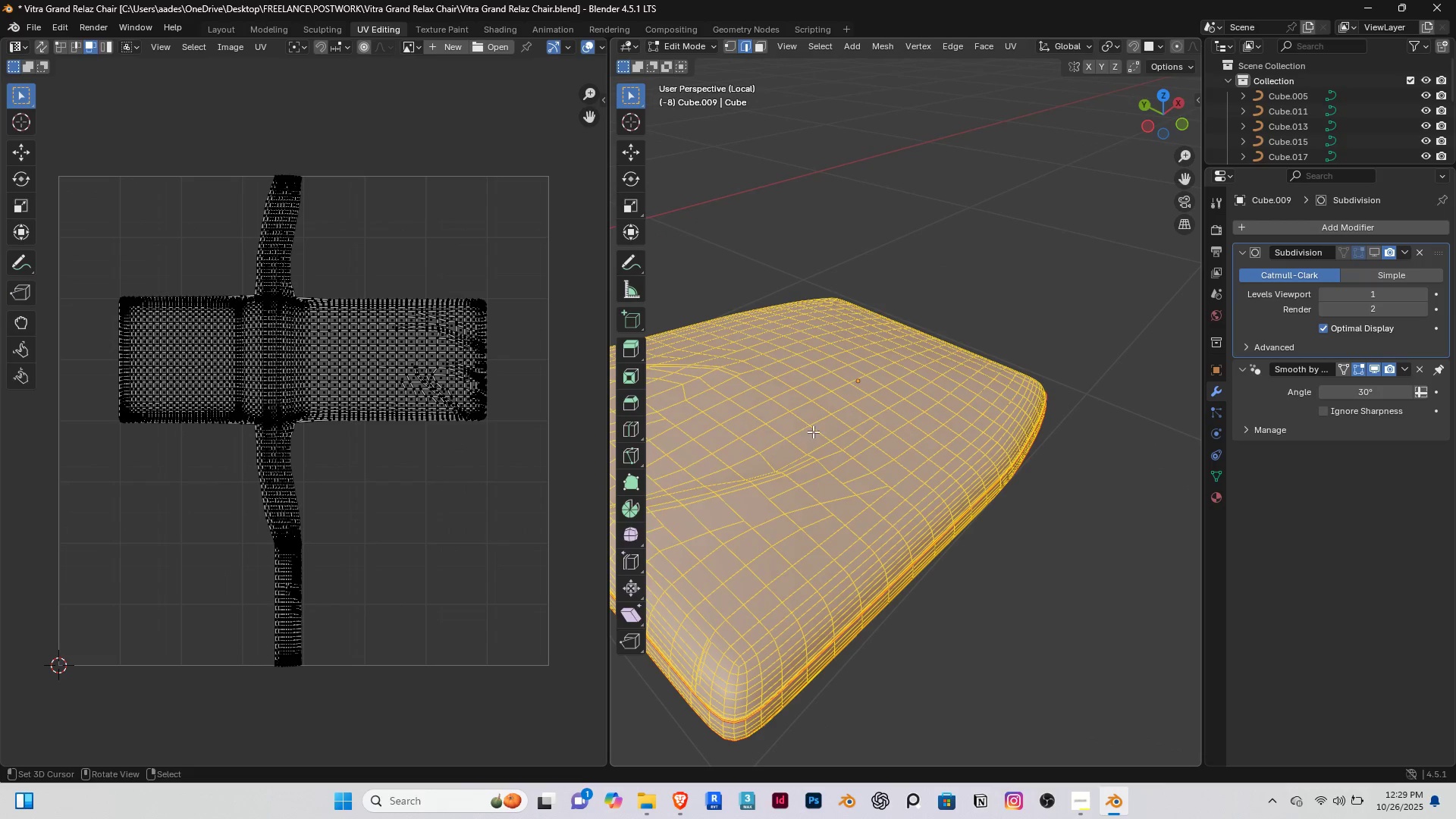 
right_click([813, 431])
 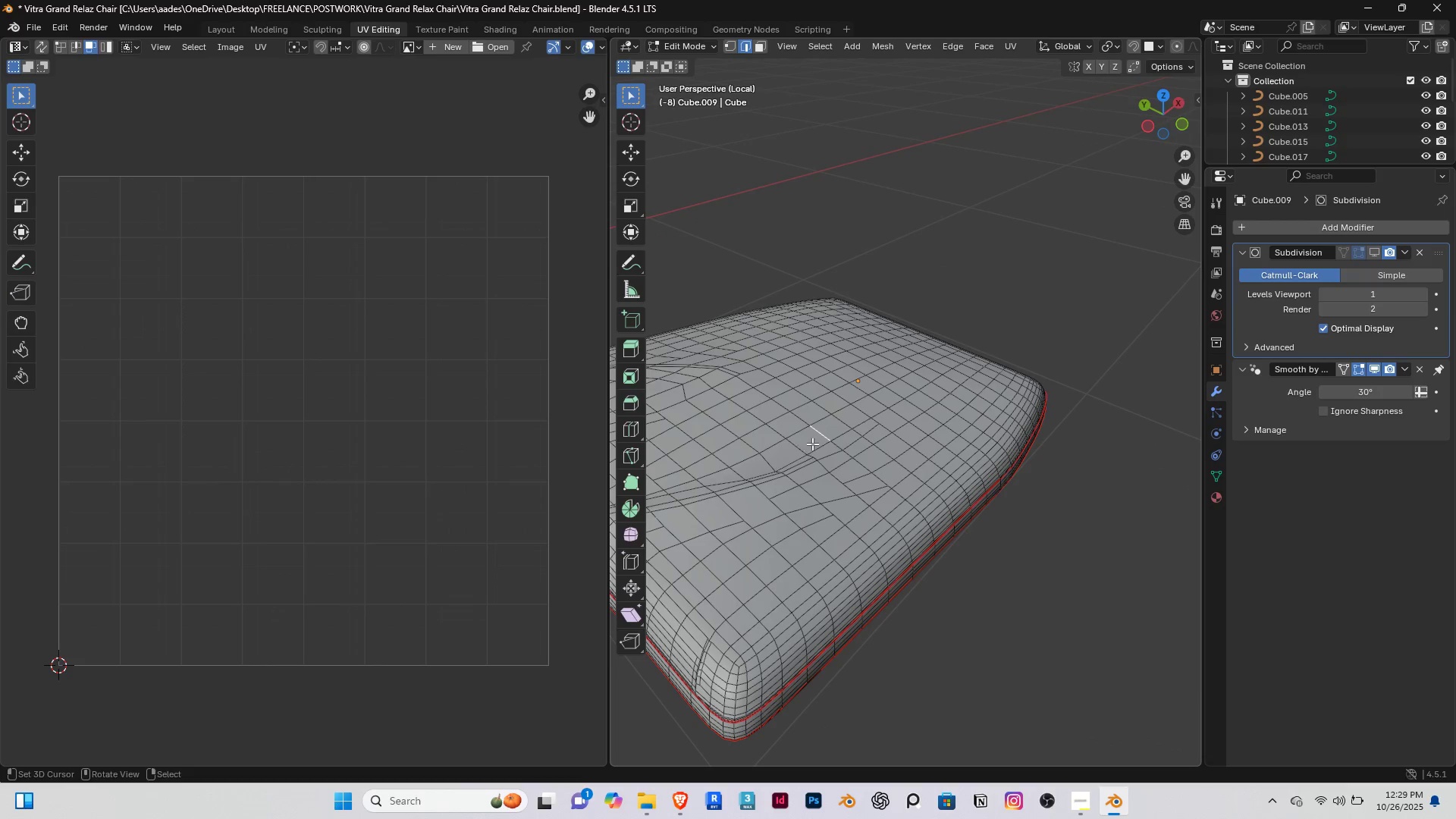 
key(3)
 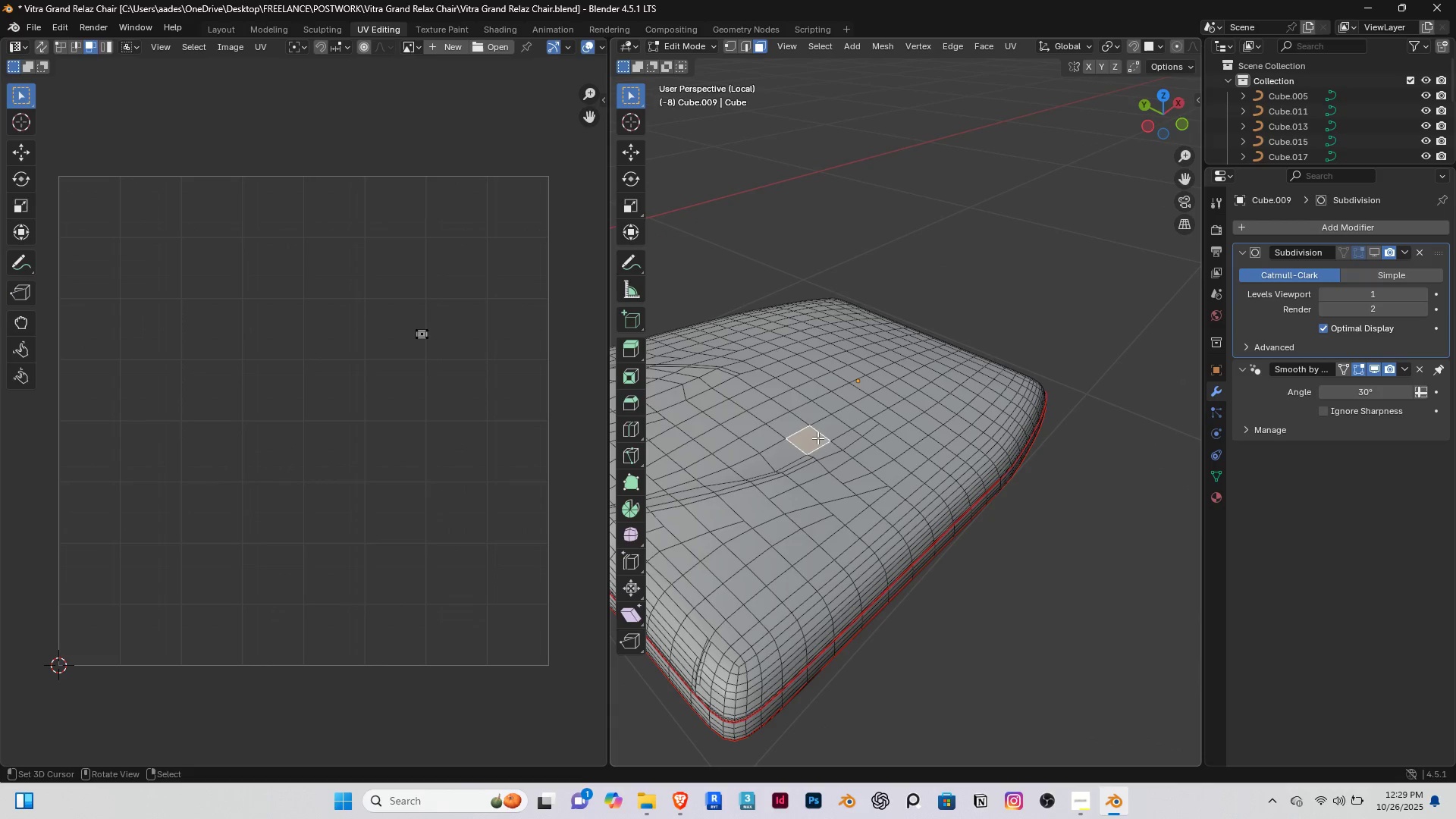 
right_click([817, 438])
 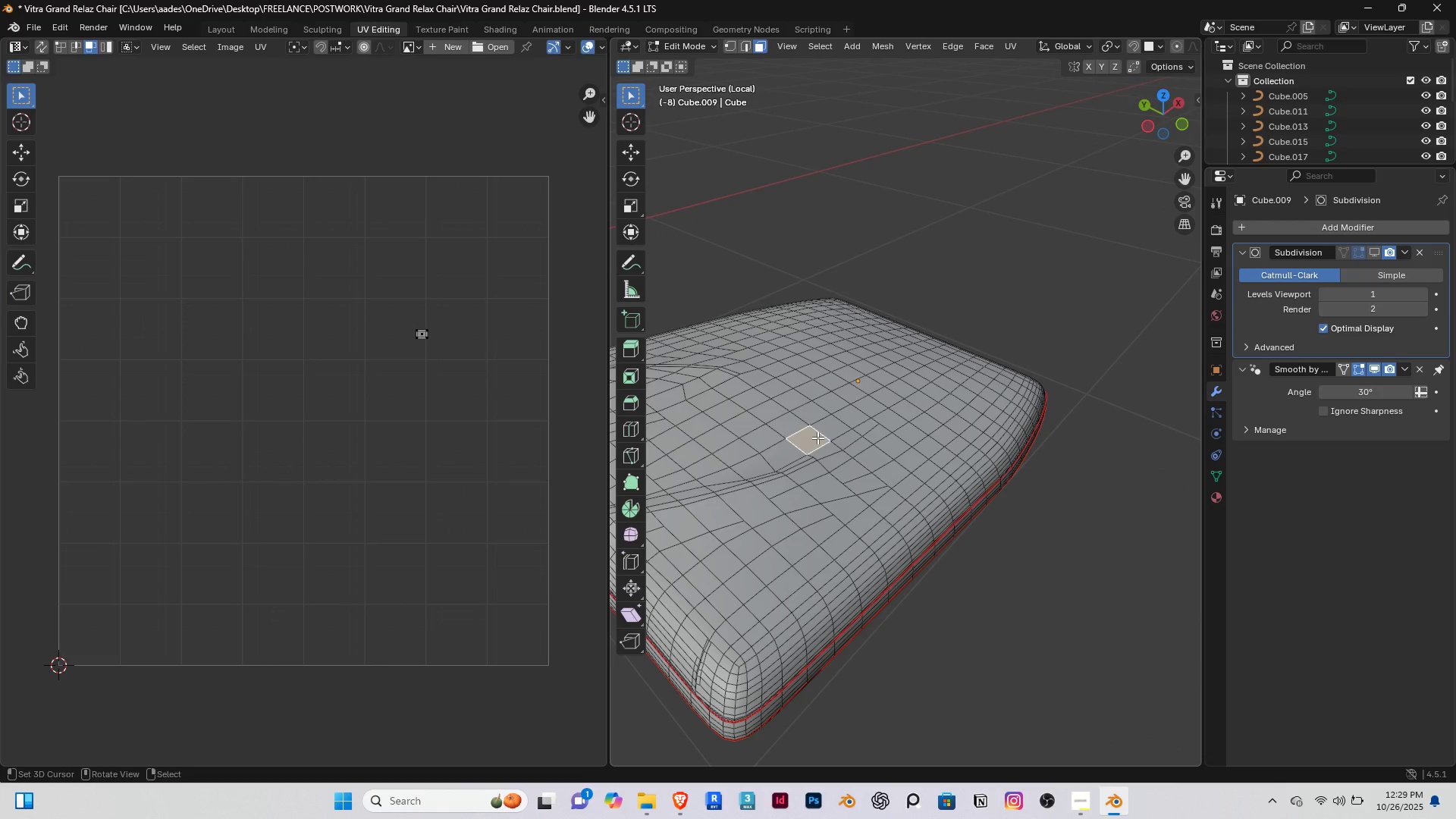 
key(L)
 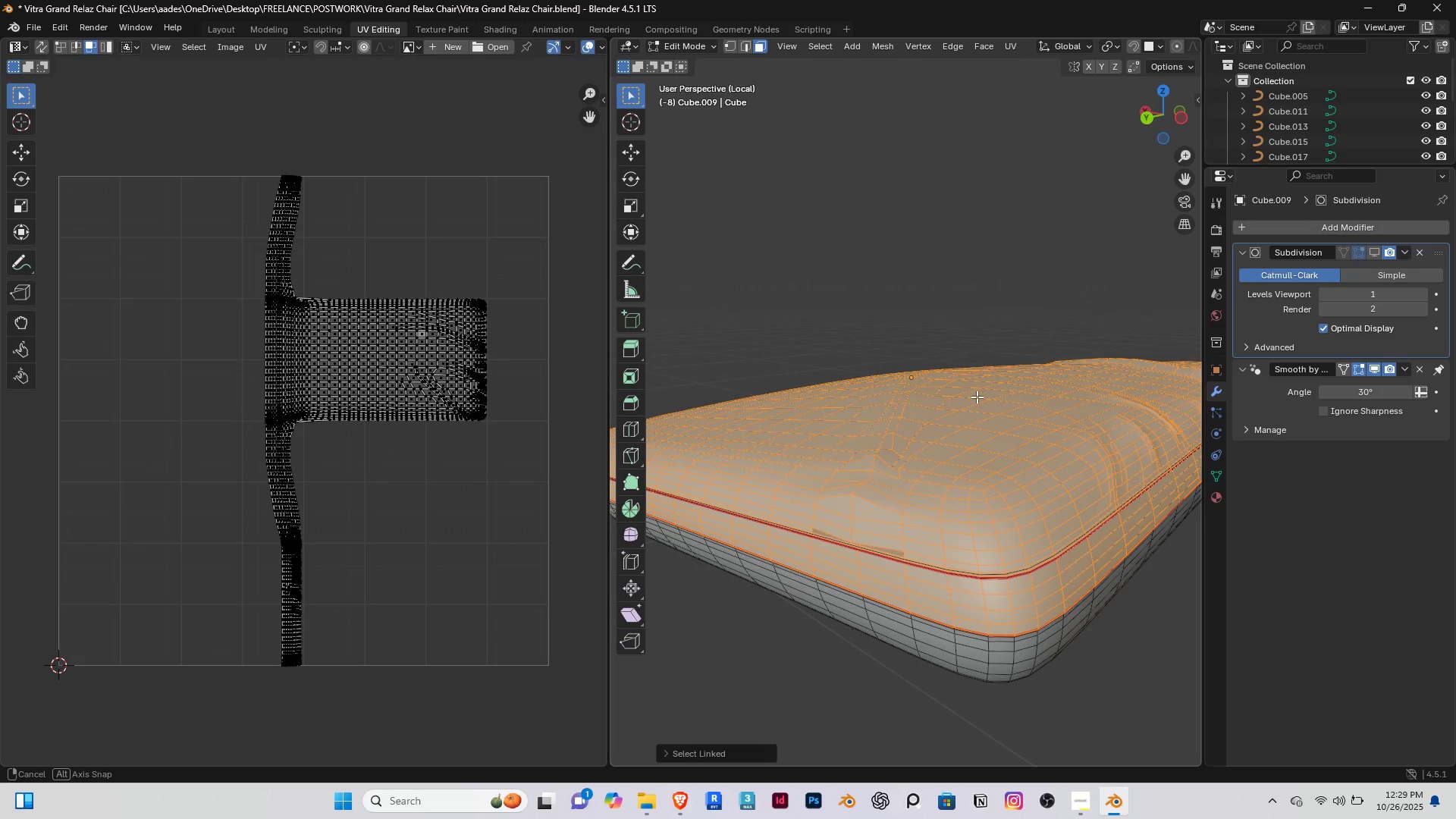 
hold_key(key=ShiftRight, duration=0.55)
 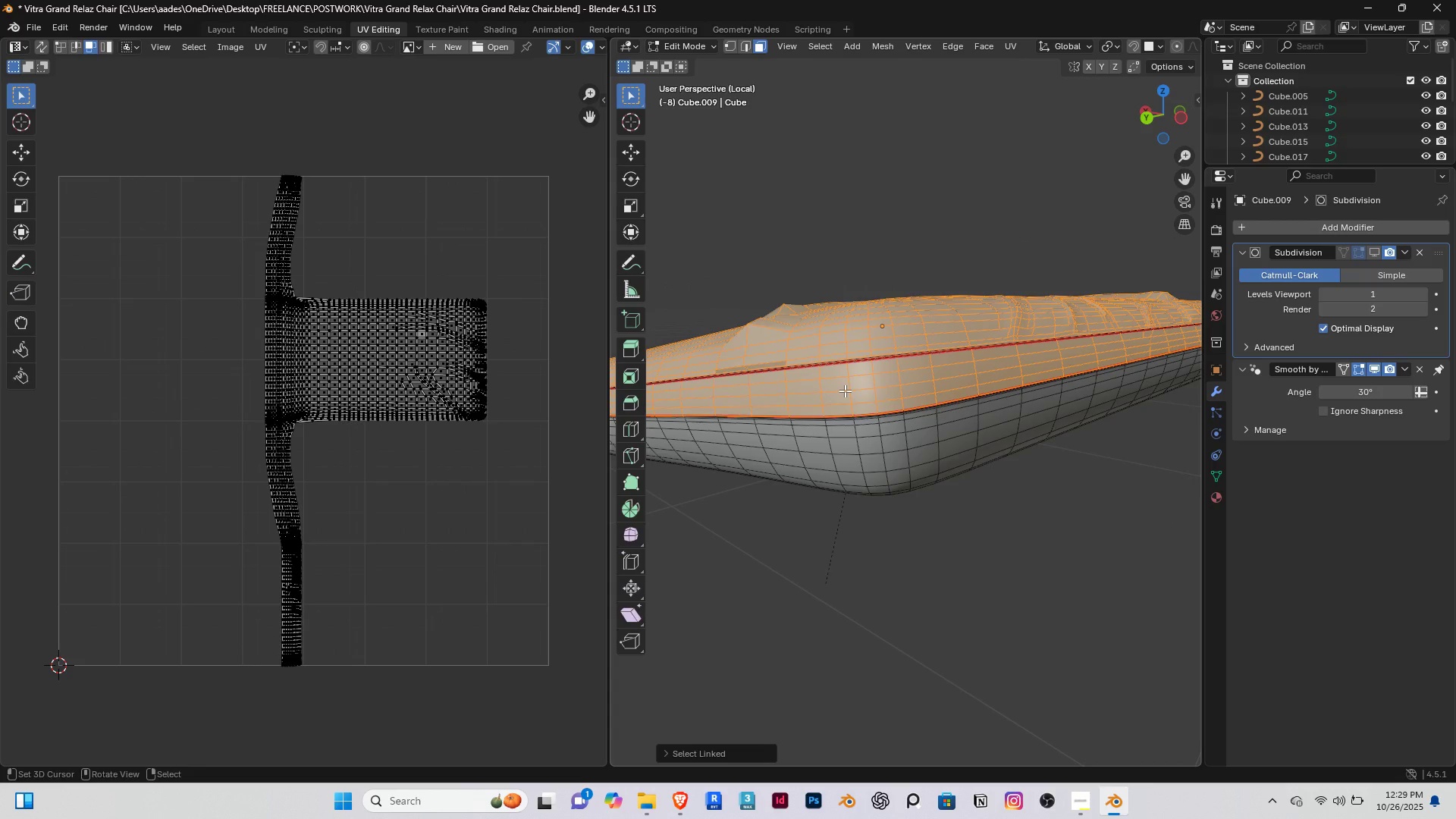 
key(2)
 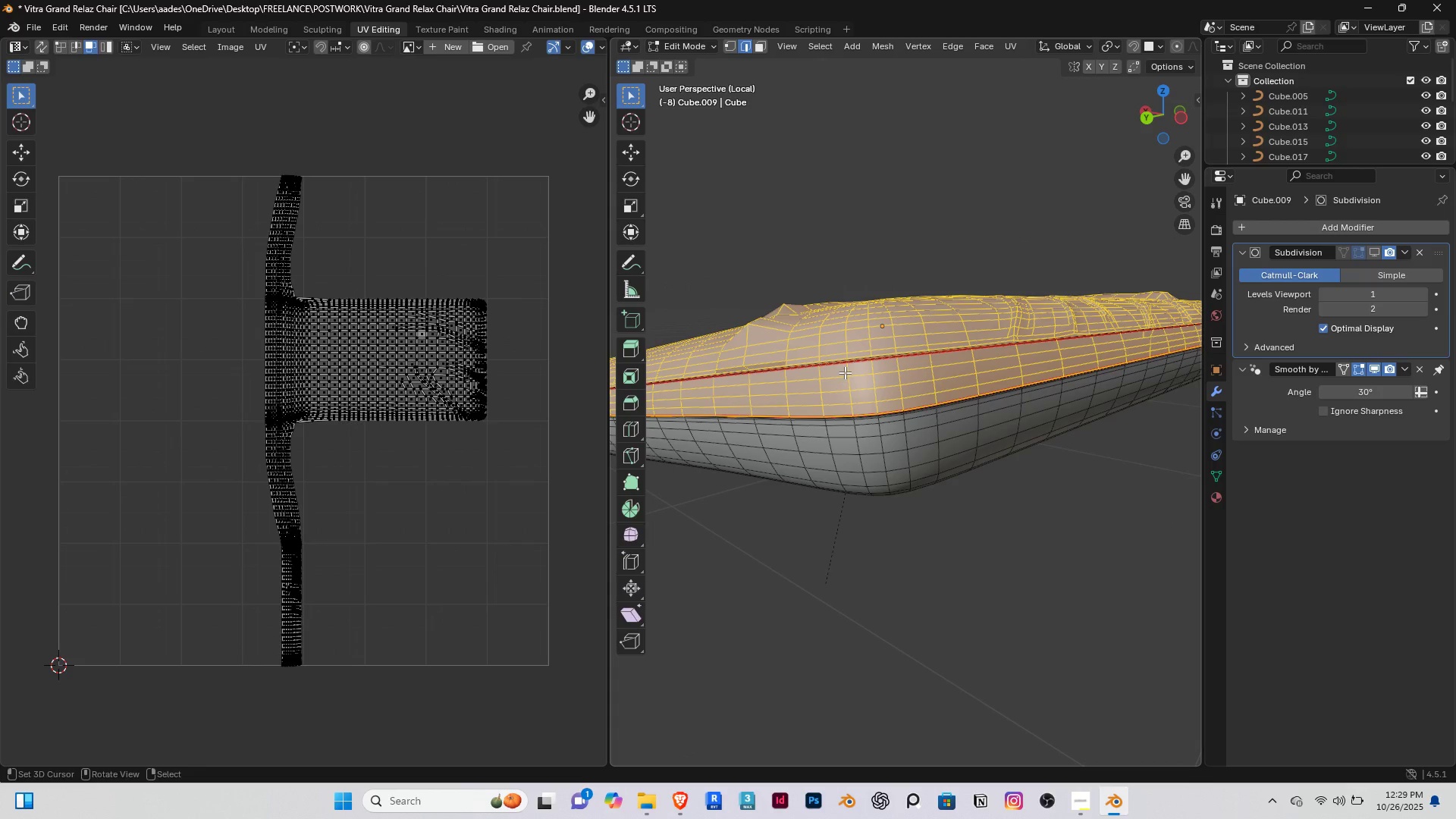 
right_click([845, 372])
 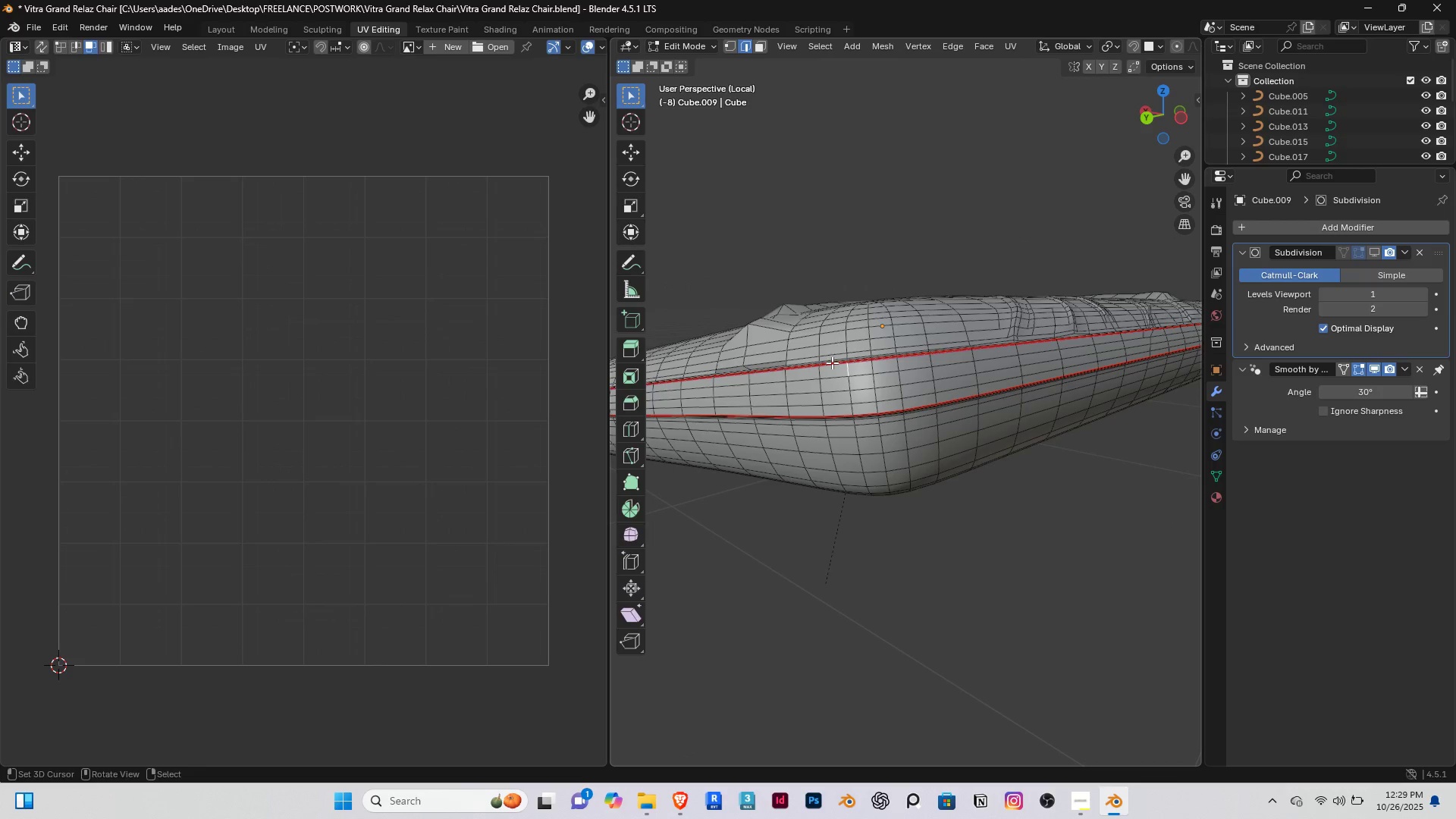 
key(Delete)
 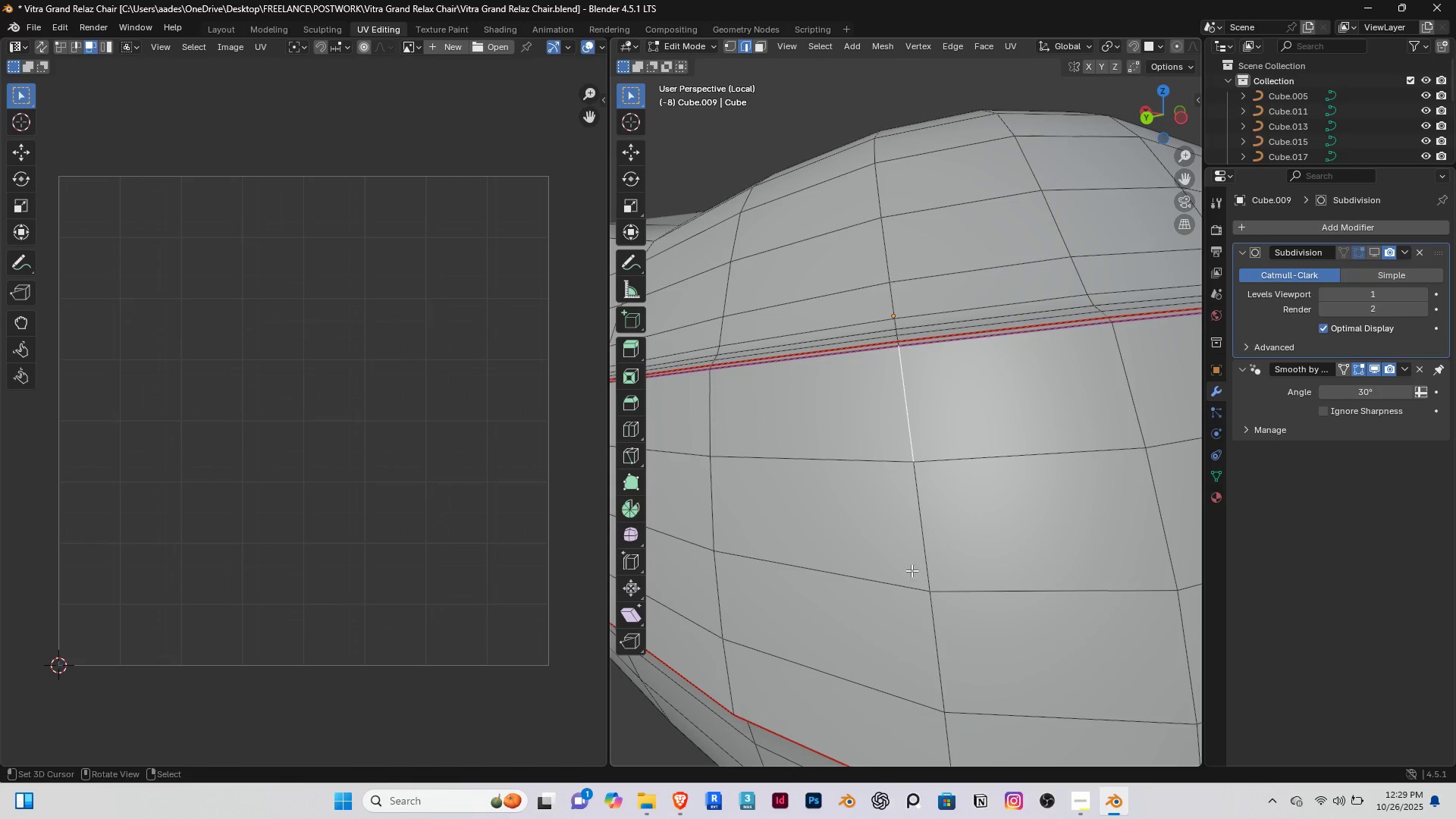 
scroll: coordinate [908, 589], scroll_direction: down, amount: 2.0
 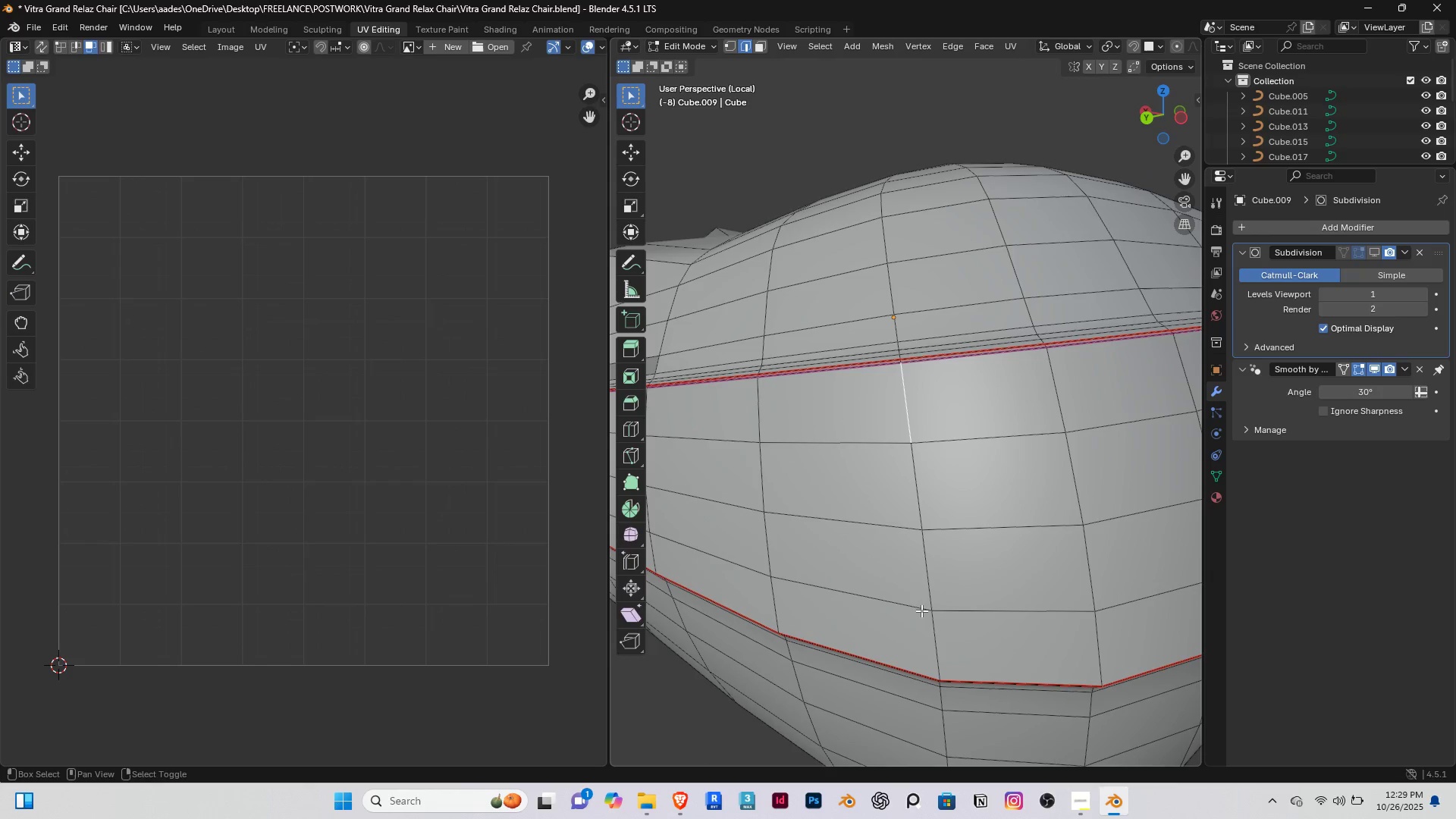 
hold_key(key=ShiftRight, duration=0.76)
right_click([941, 645])
 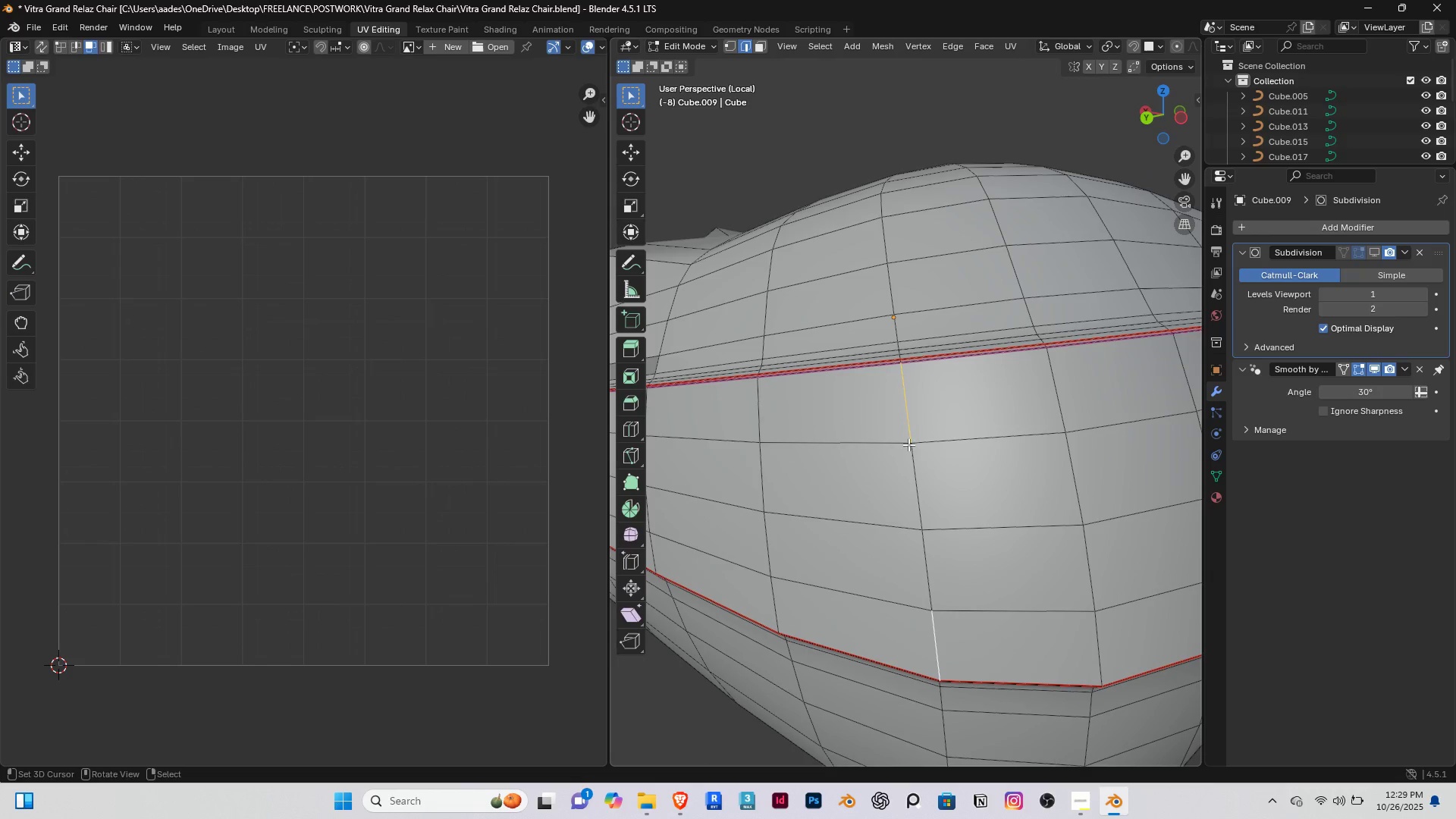 
hold_key(key=AltRight, duration=0.87)
right_click([926, 640])
 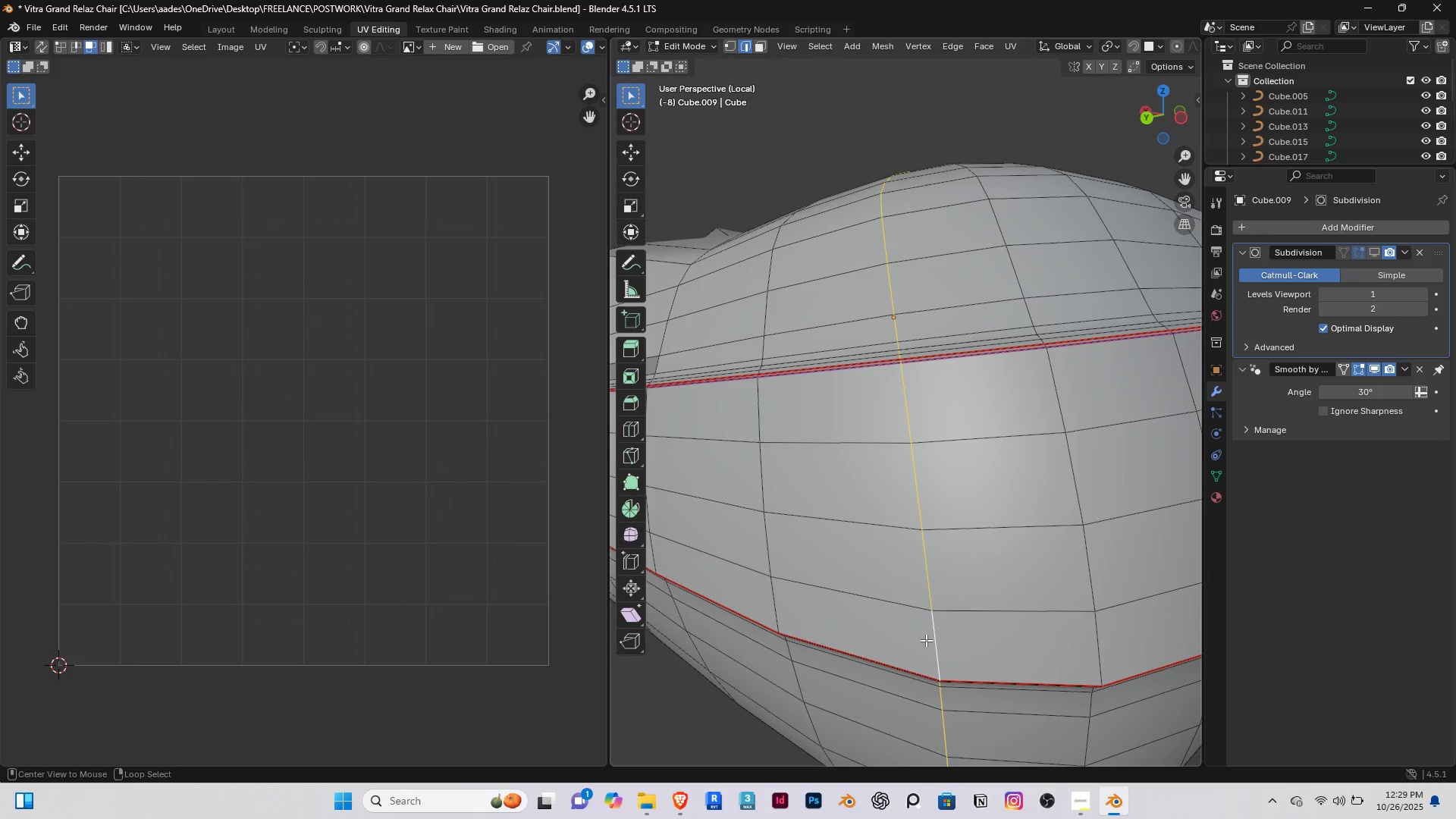 
scroll: coordinate [926, 640], scroll_direction: down, amount: 5.0
 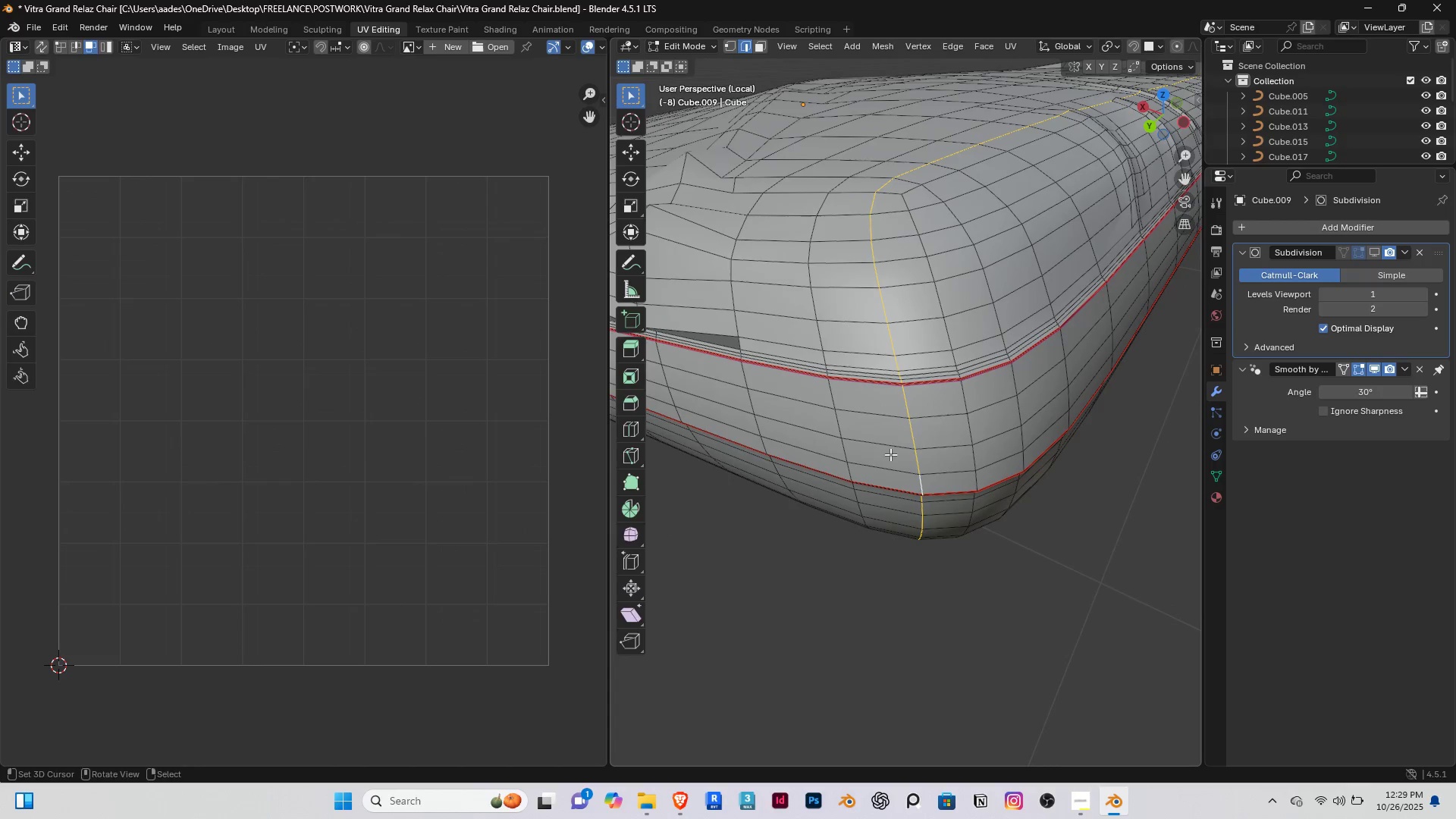 
scroll: coordinate [904, 419], scroll_direction: up, amount: 2.0
 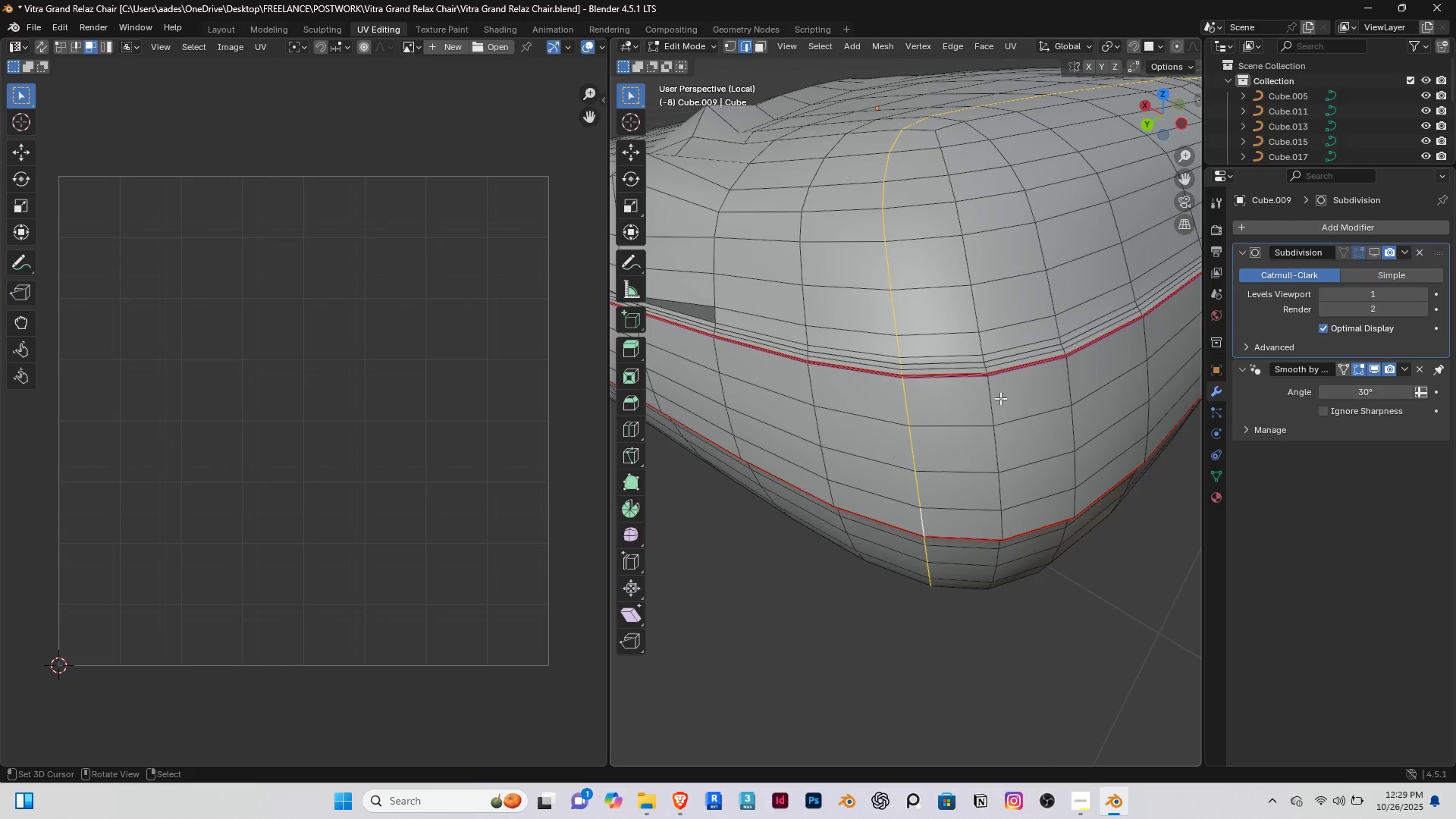 
right_click([999, 398])
 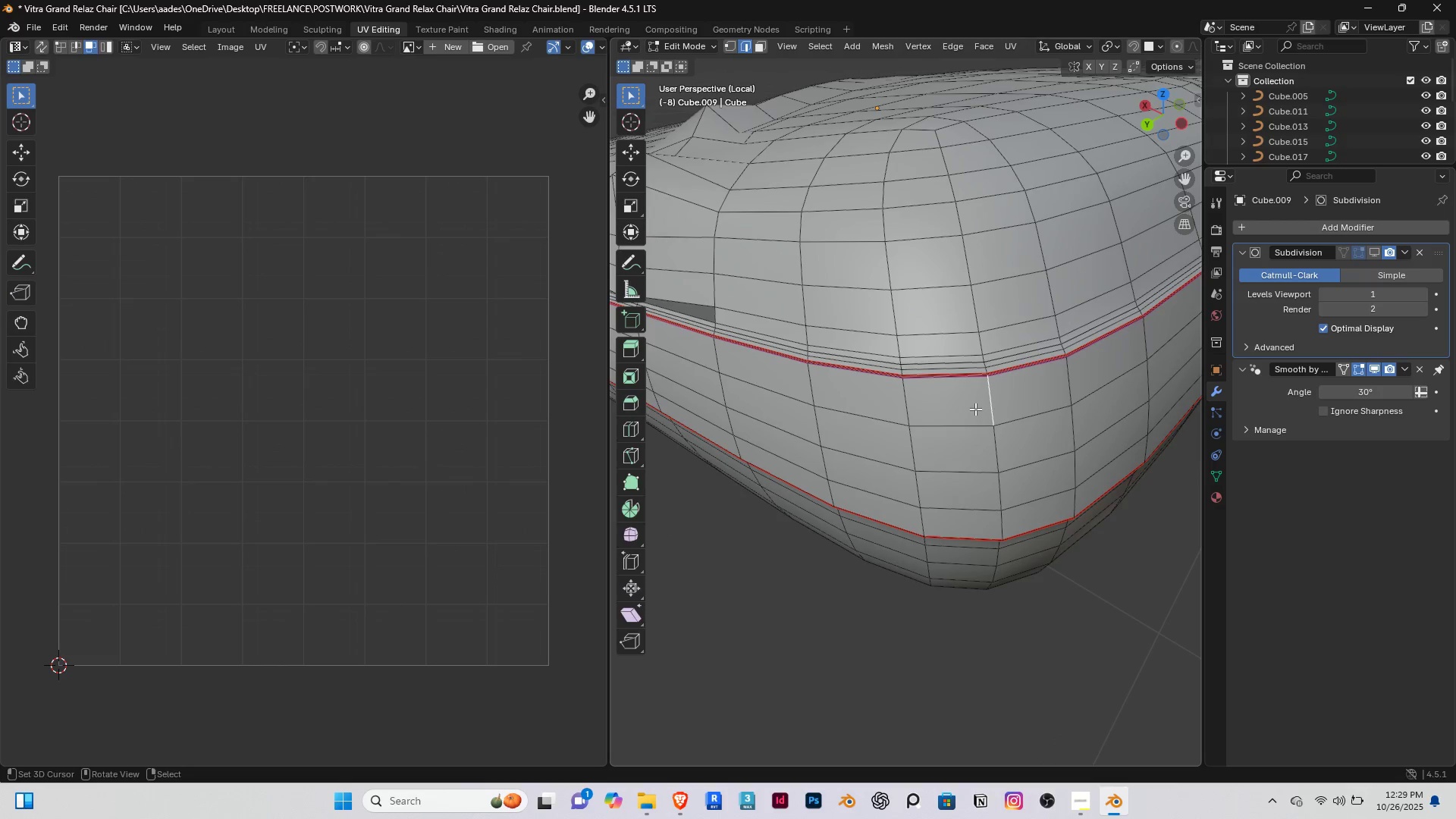 
scroll: coordinate [977, 409], scroll_direction: up, amount: 1.0
 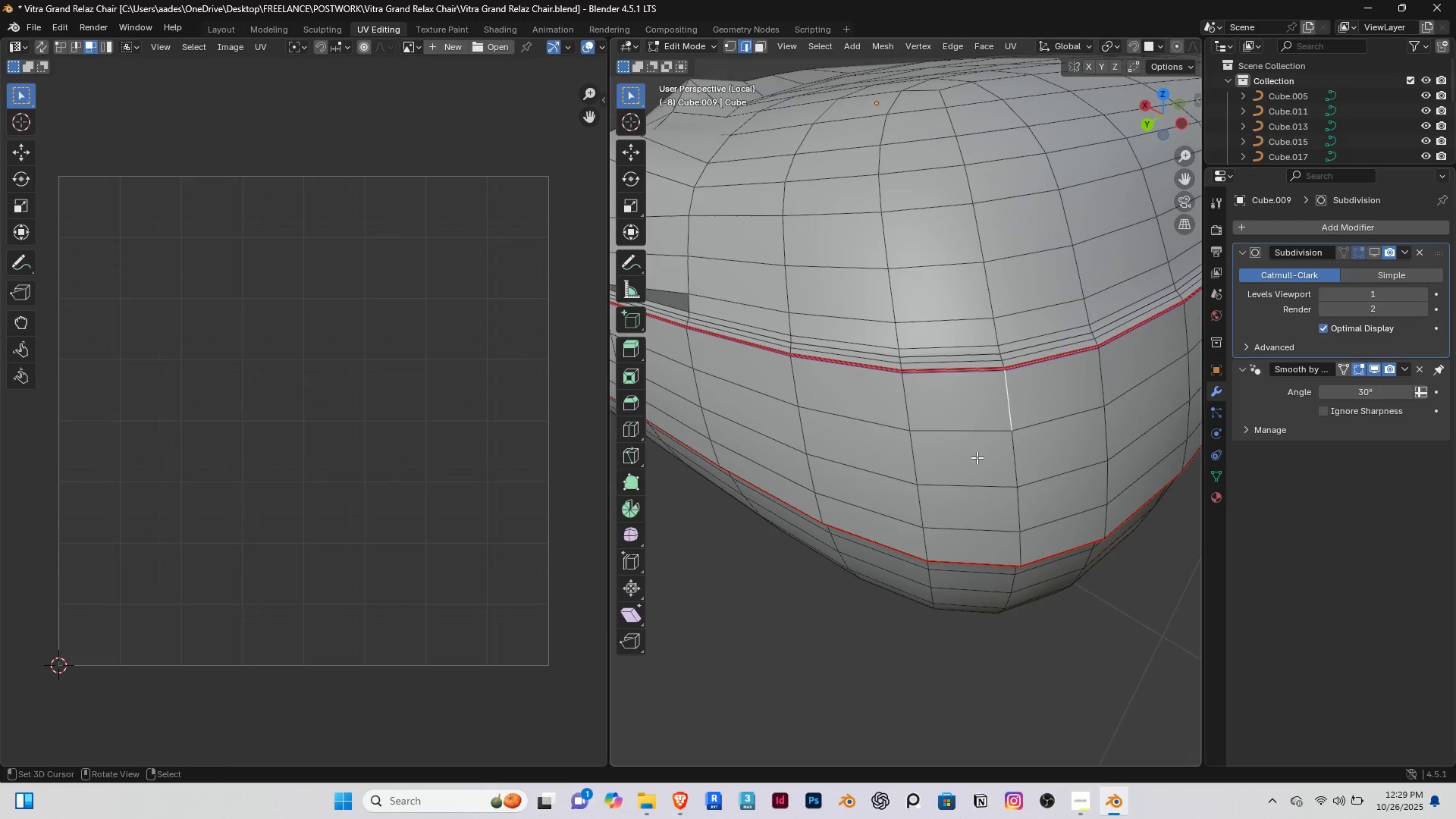 
hold_key(key=ShiftRight, duration=1.1)
 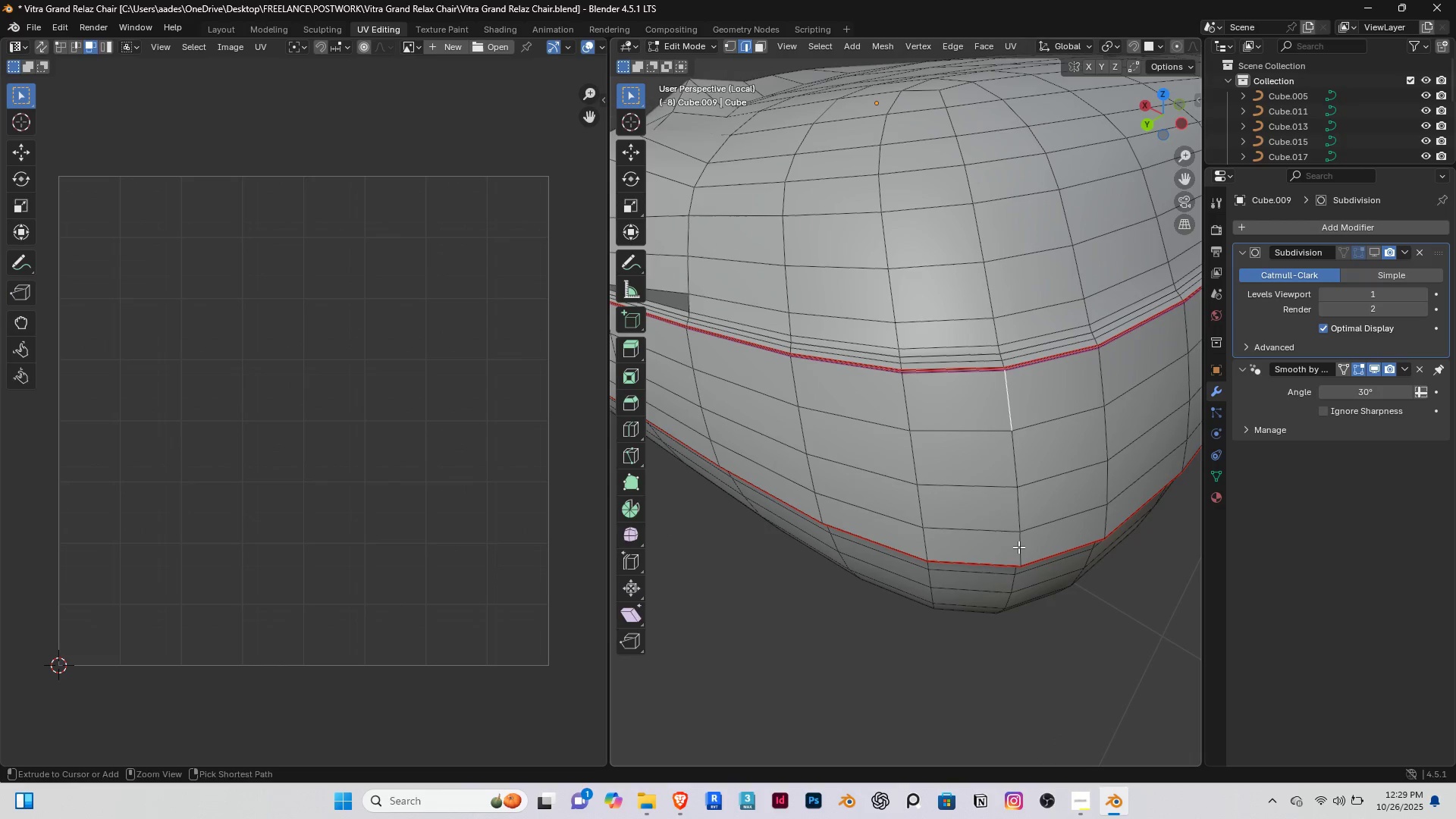 
hold_key(key=ControlRight, duration=0.62)
right_click([1018, 547])
 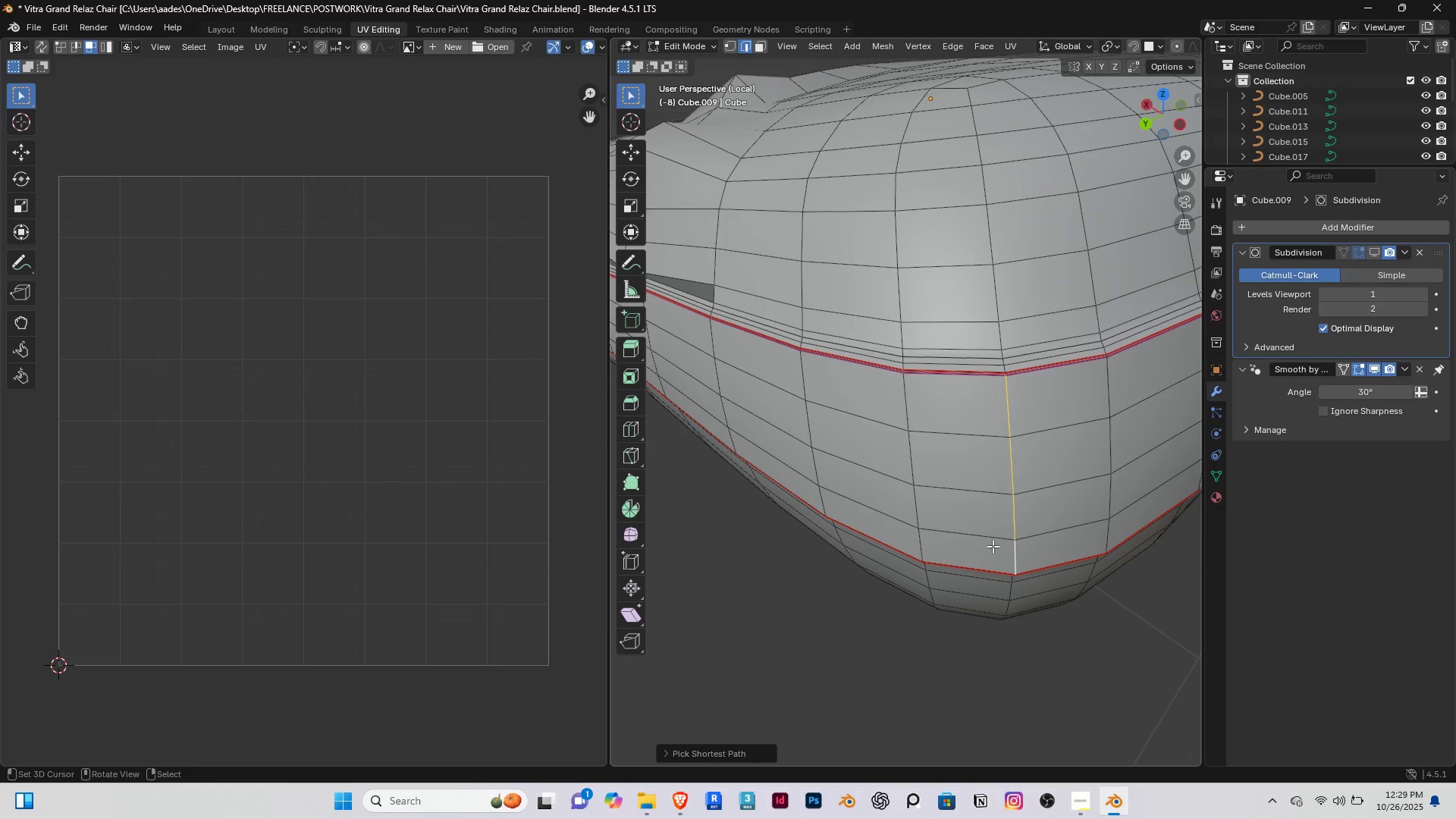 
key(Space)
 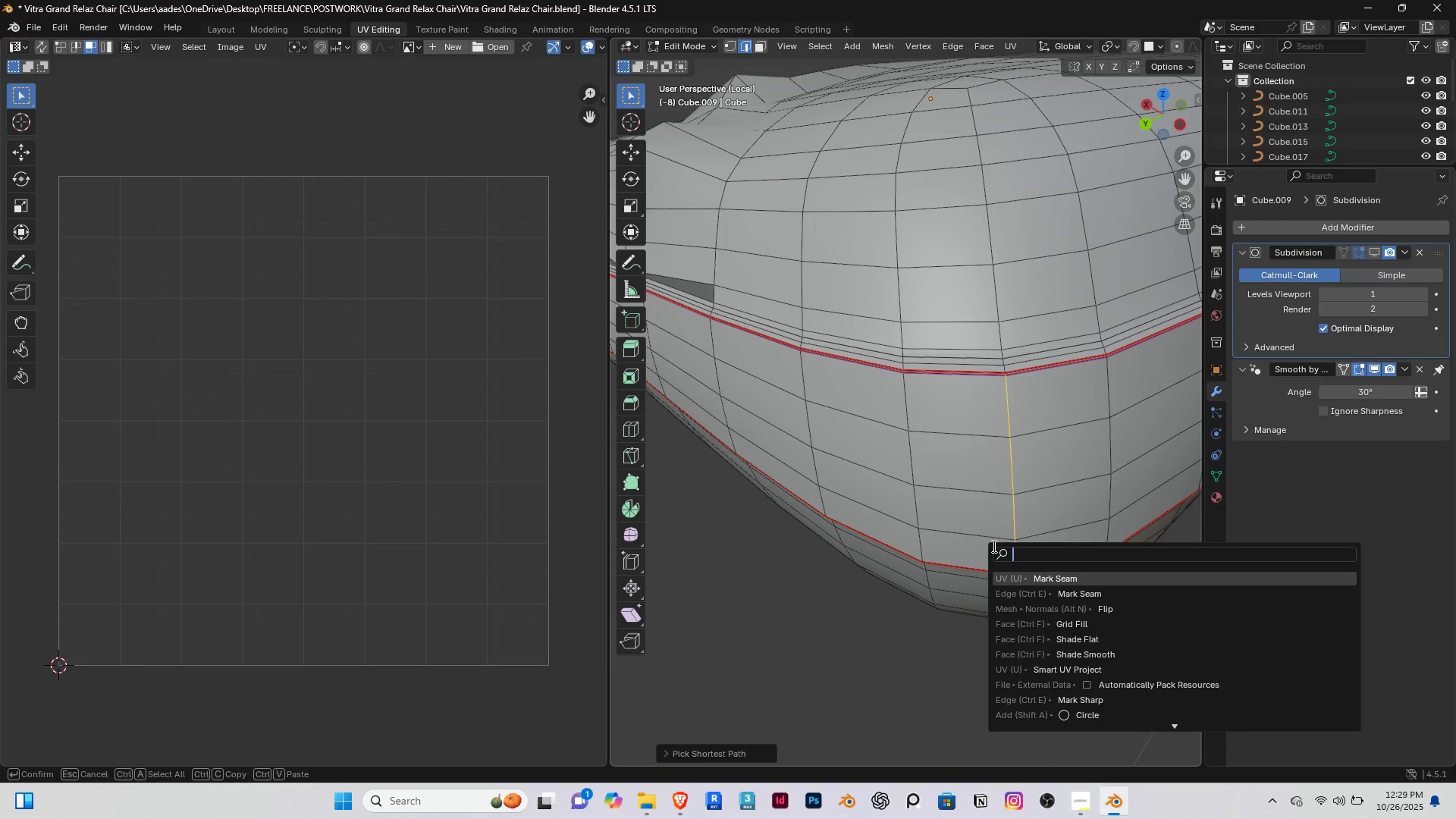 
key(Enter)
 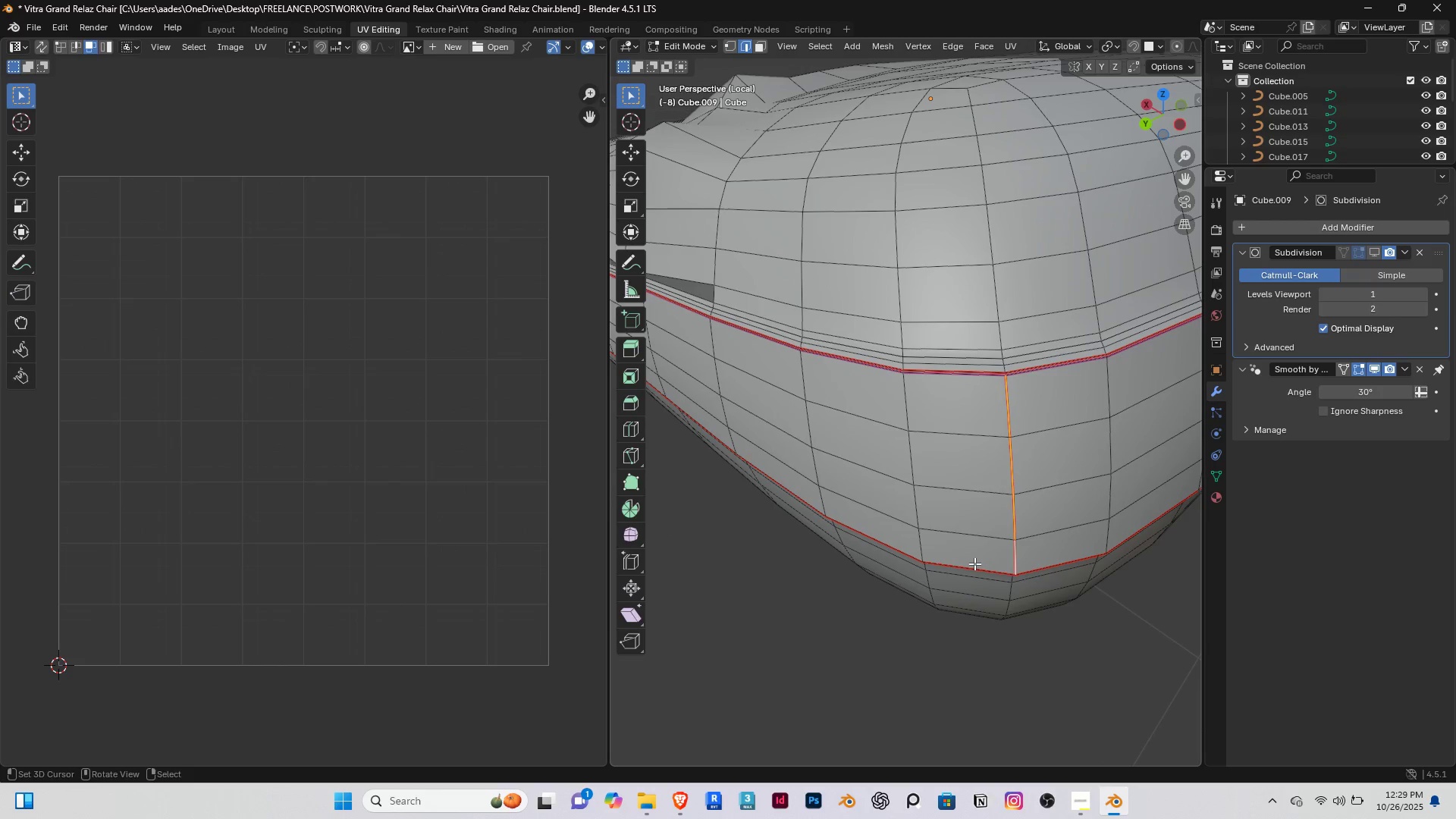 
scroll: coordinate [854, 570], scroll_direction: down, amount: 13.0
 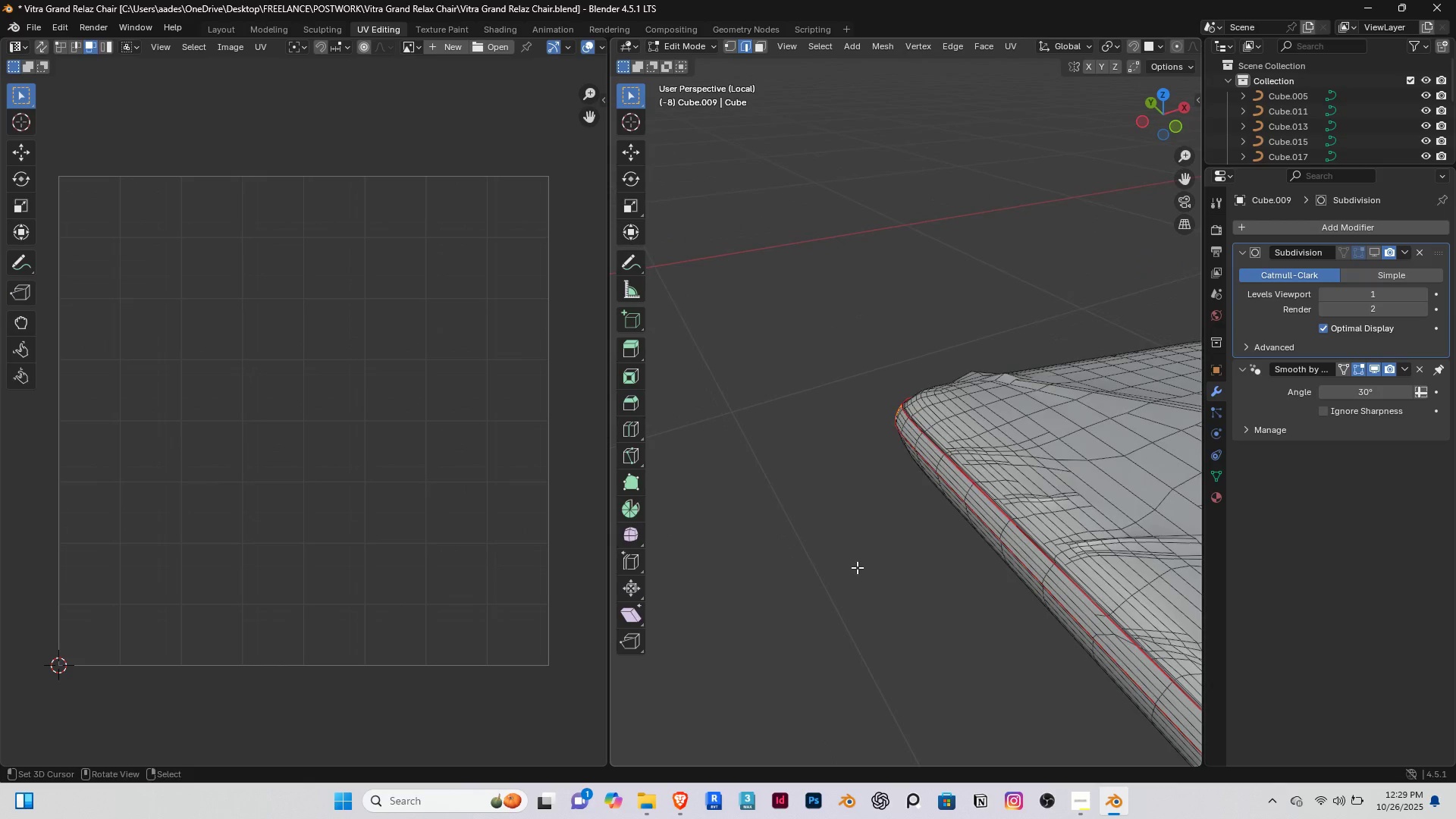 
hold_key(key=ShiftRight, duration=1.23)
scroll: coordinate [827, 467], scroll_direction: down, amount: 5.0
 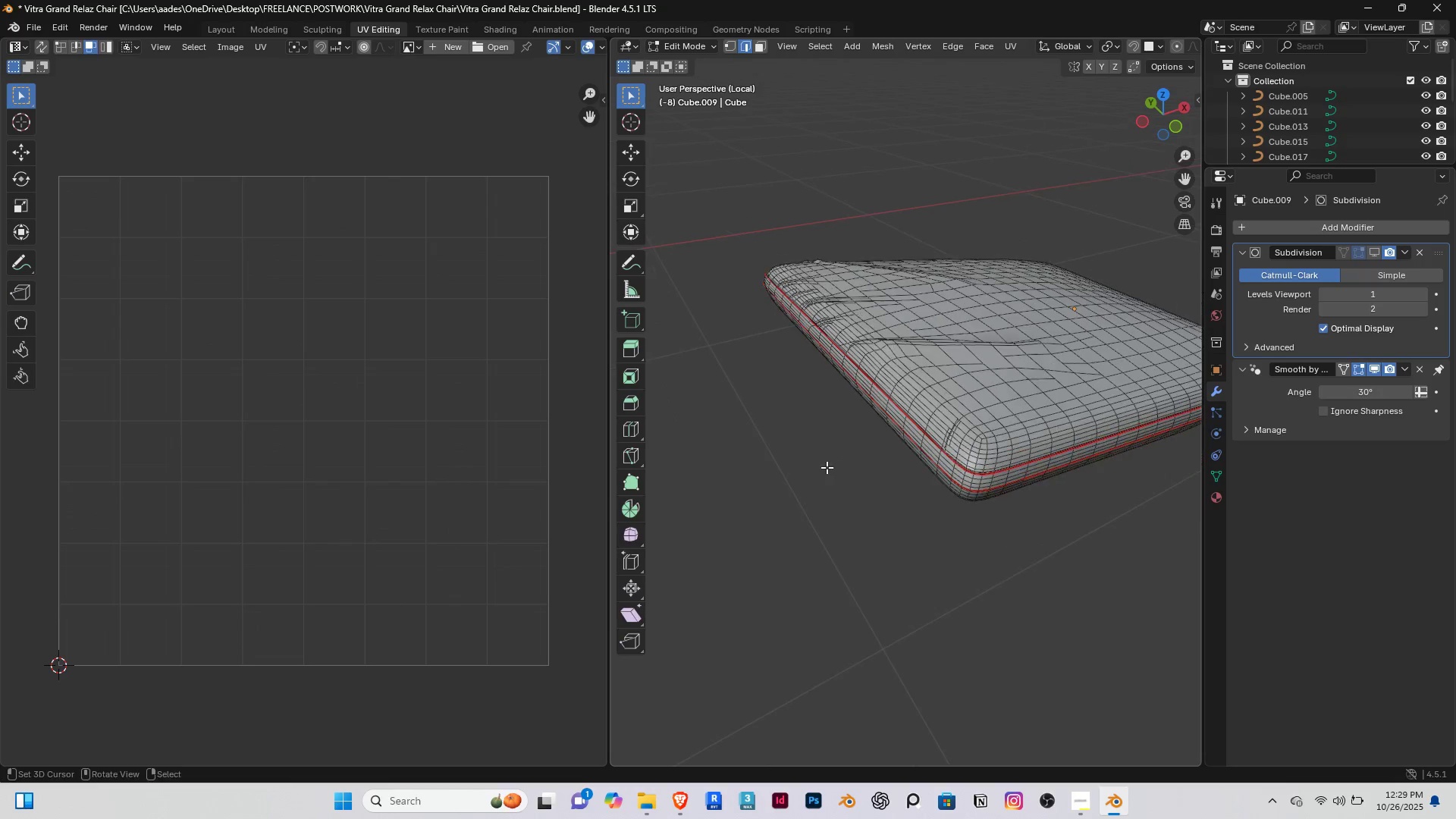 
hold_key(key=ShiftRight, duration=0.34)
 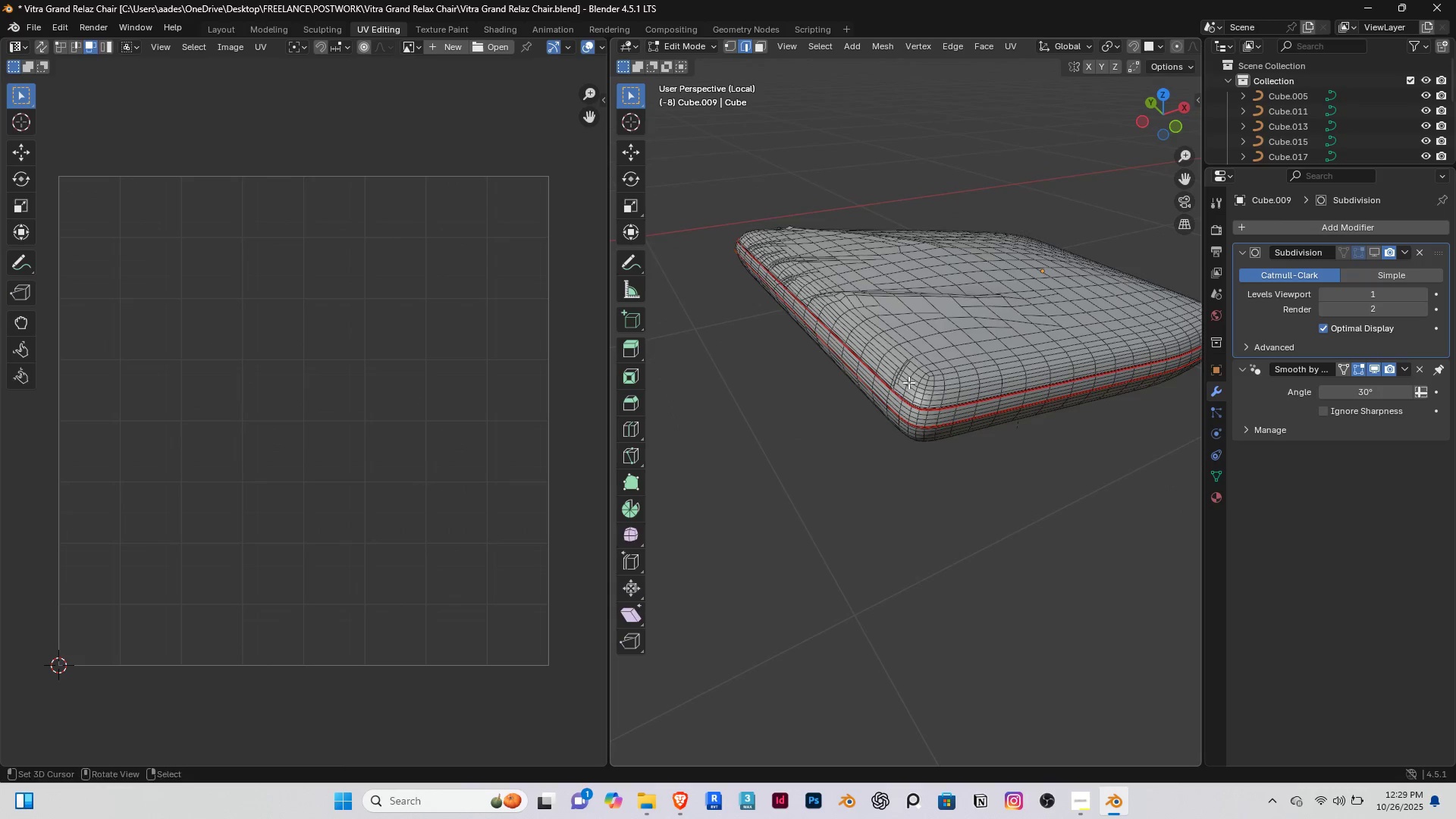 
hold_key(key=ControlRight, duration=0.73)
 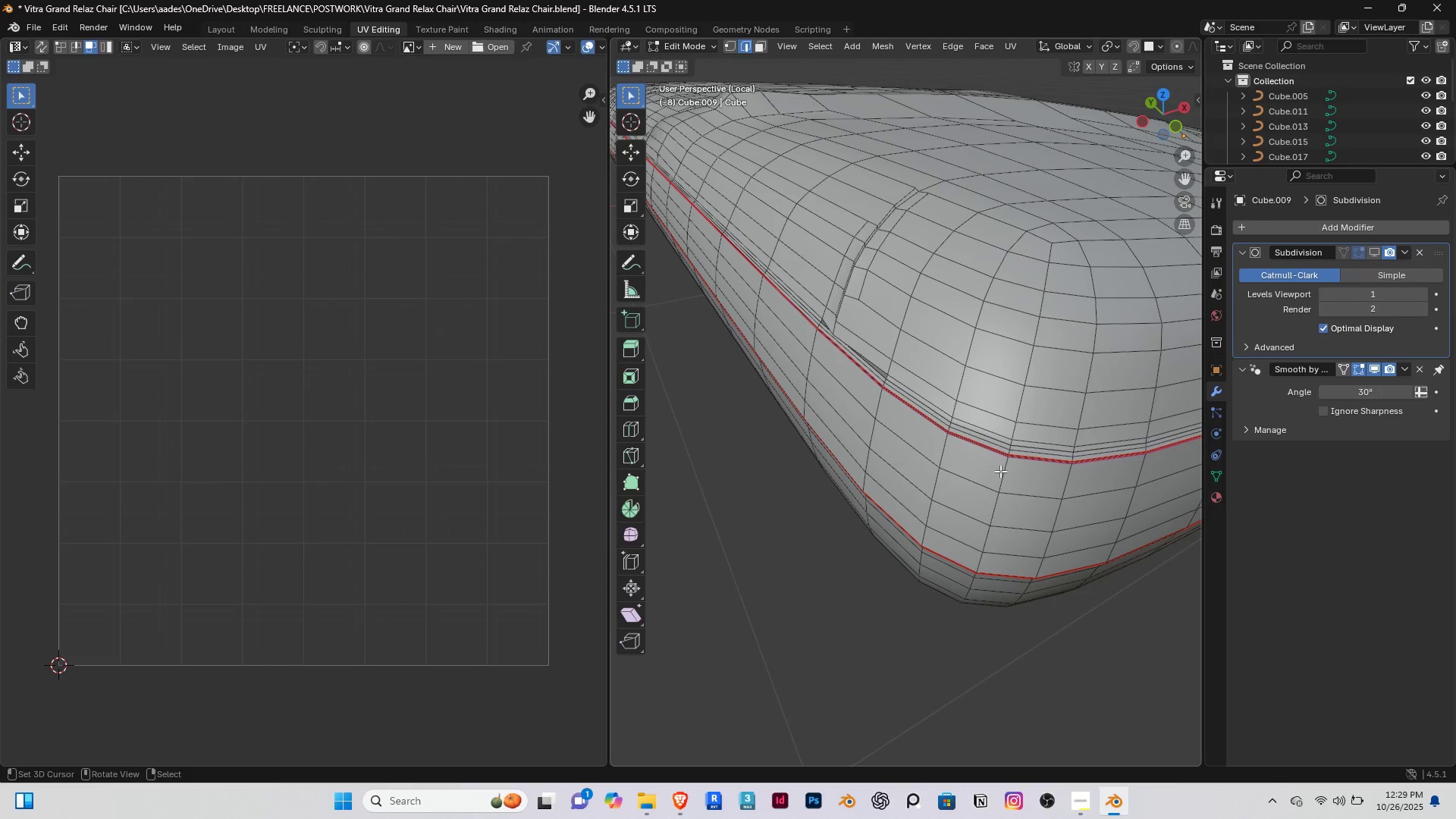 
right_click([1000, 471])
 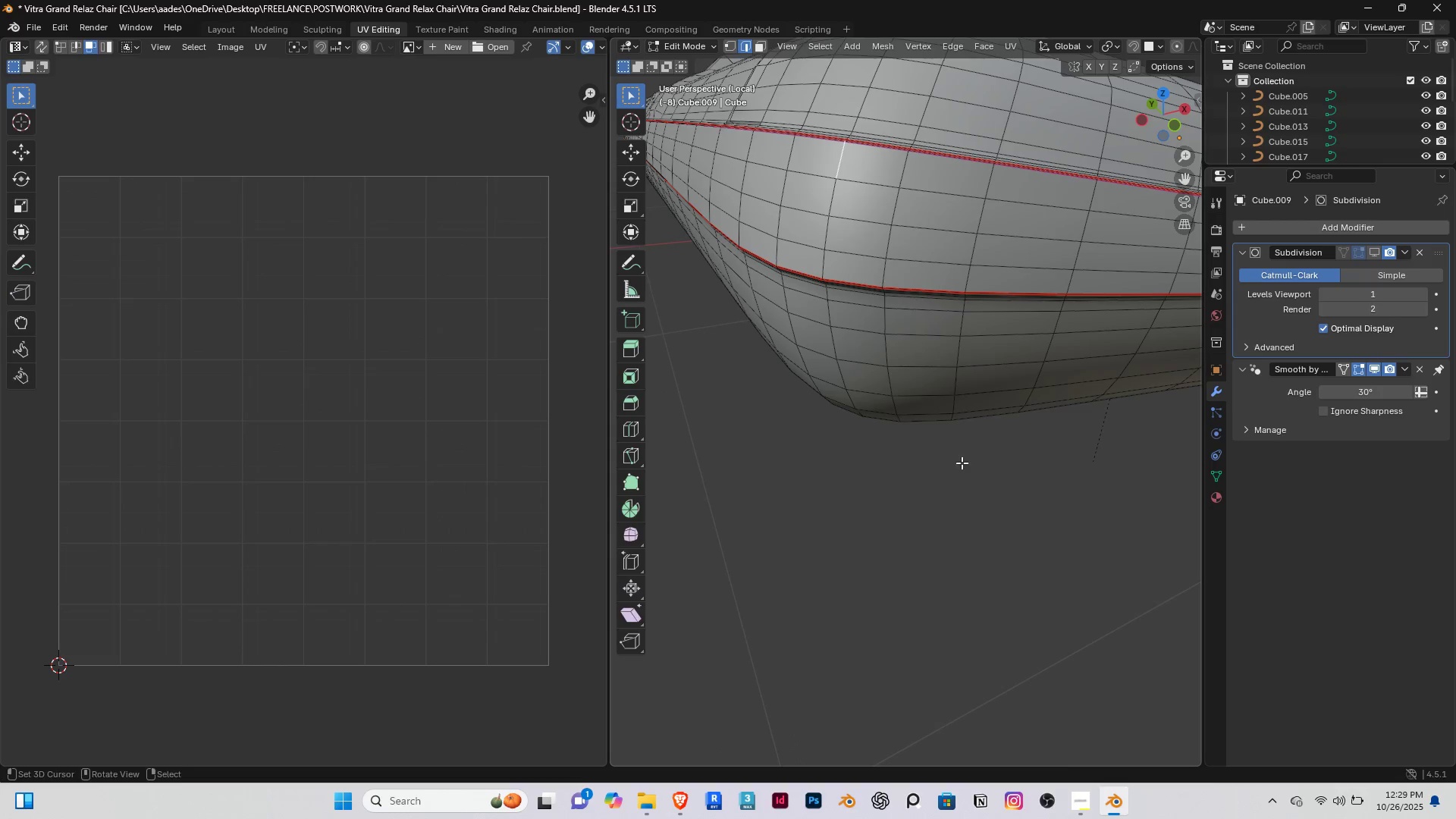 
key(Delete)
 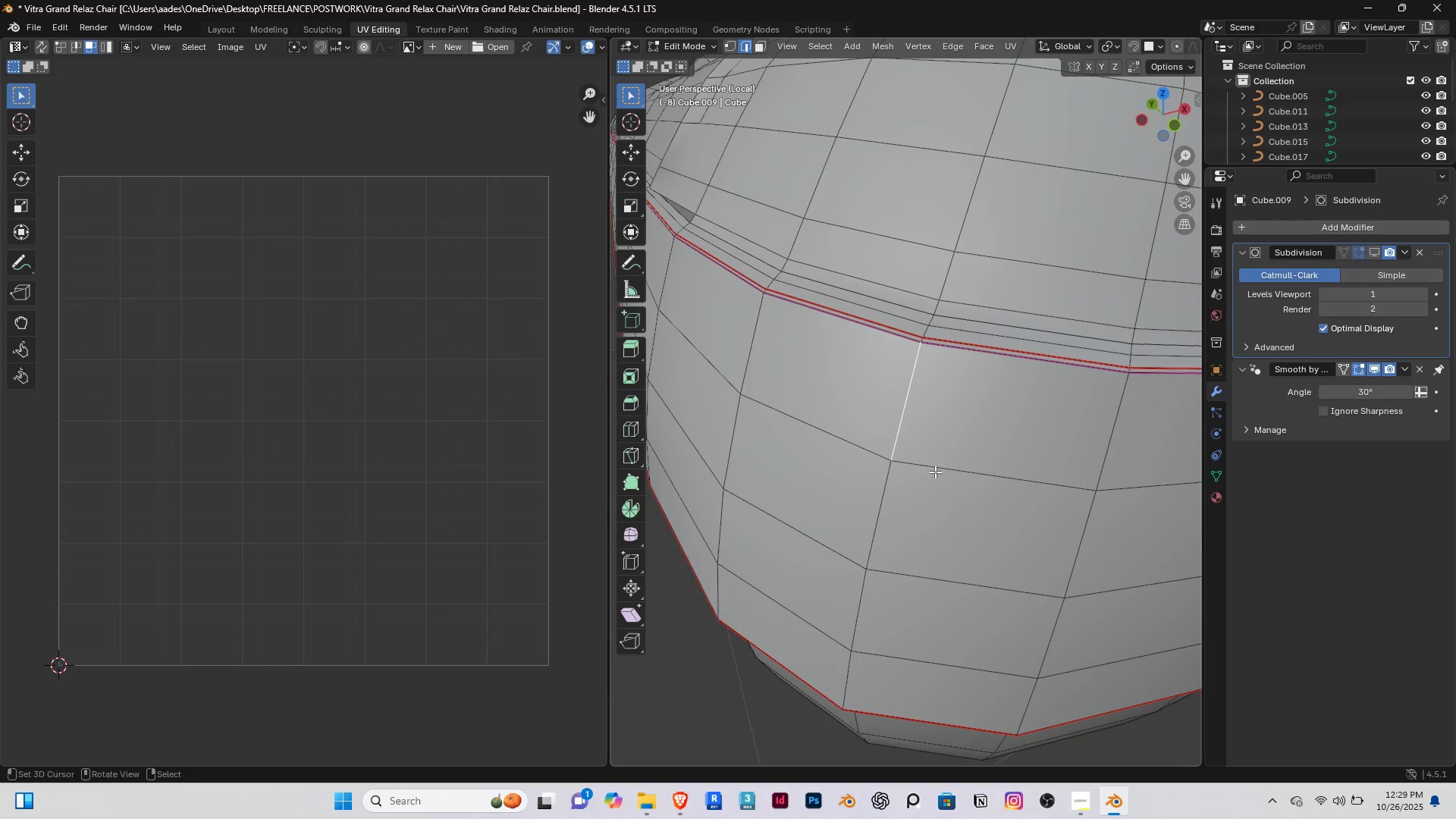 
scroll: coordinate [934, 473], scroll_direction: down, amount: 1.0
 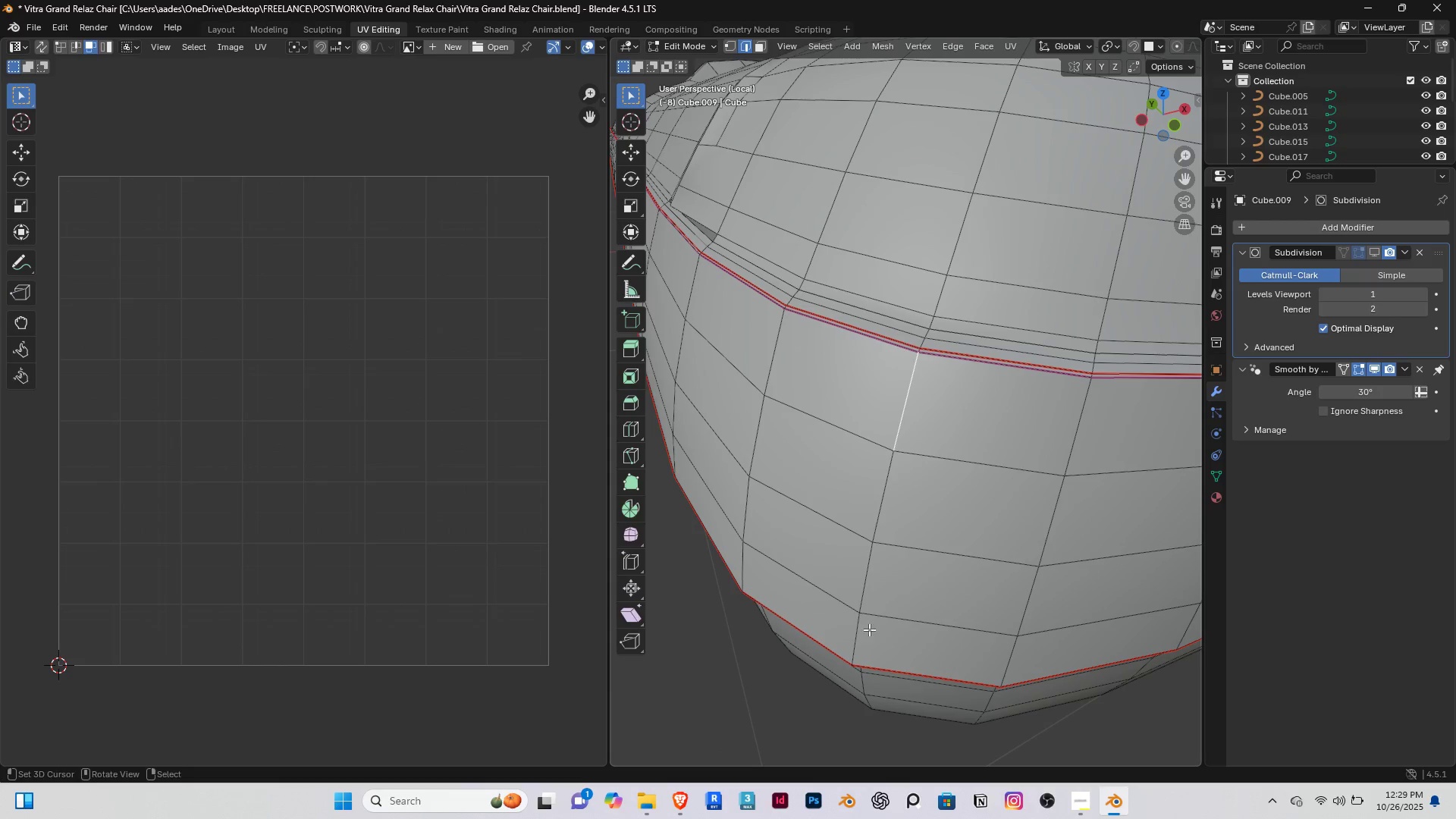 
hold_key(key=ShiftRight, duration=0.36)
 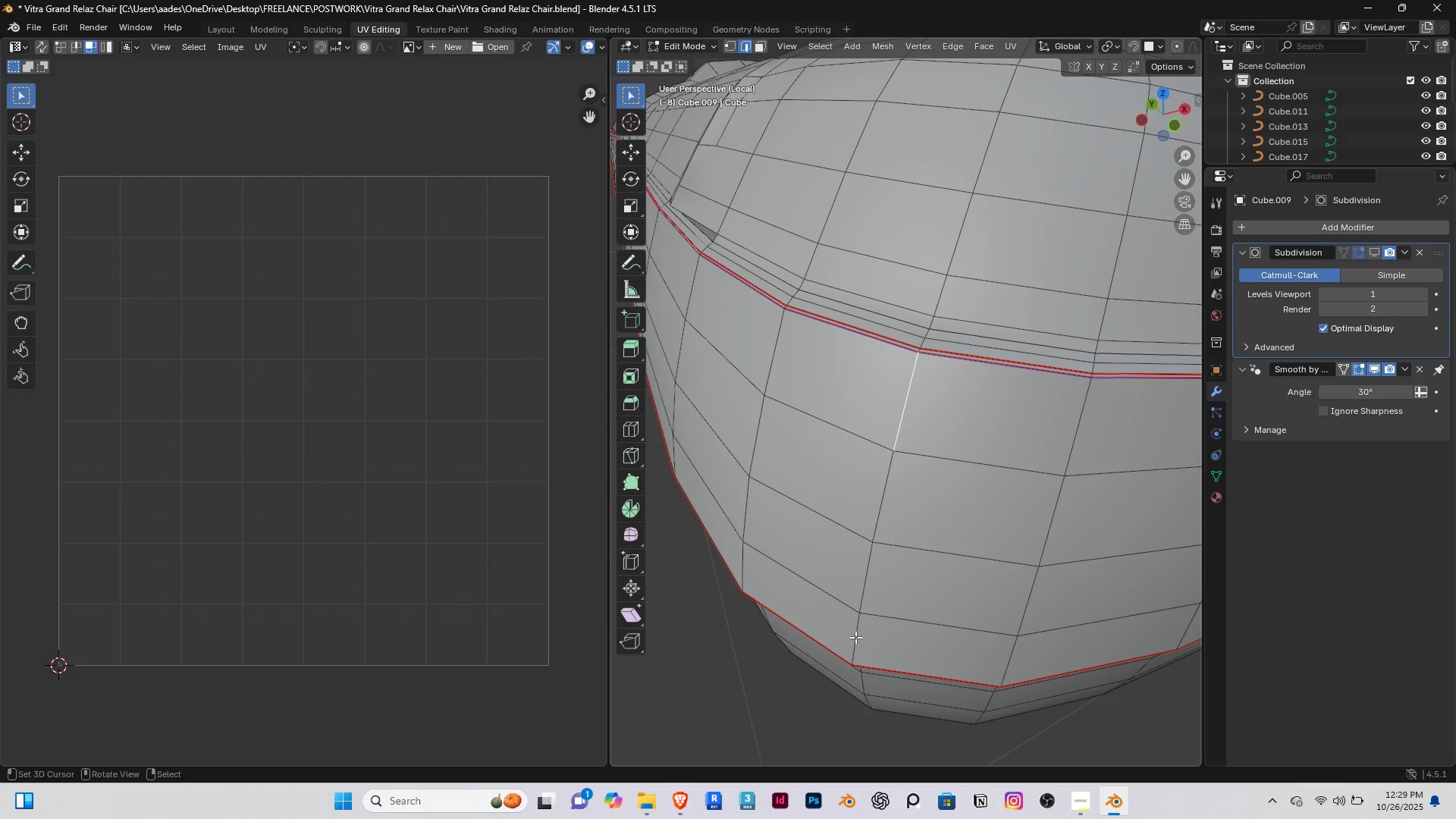 
hold_key(key=ControlRight, duration=0.58)
right_click([855, 637])
 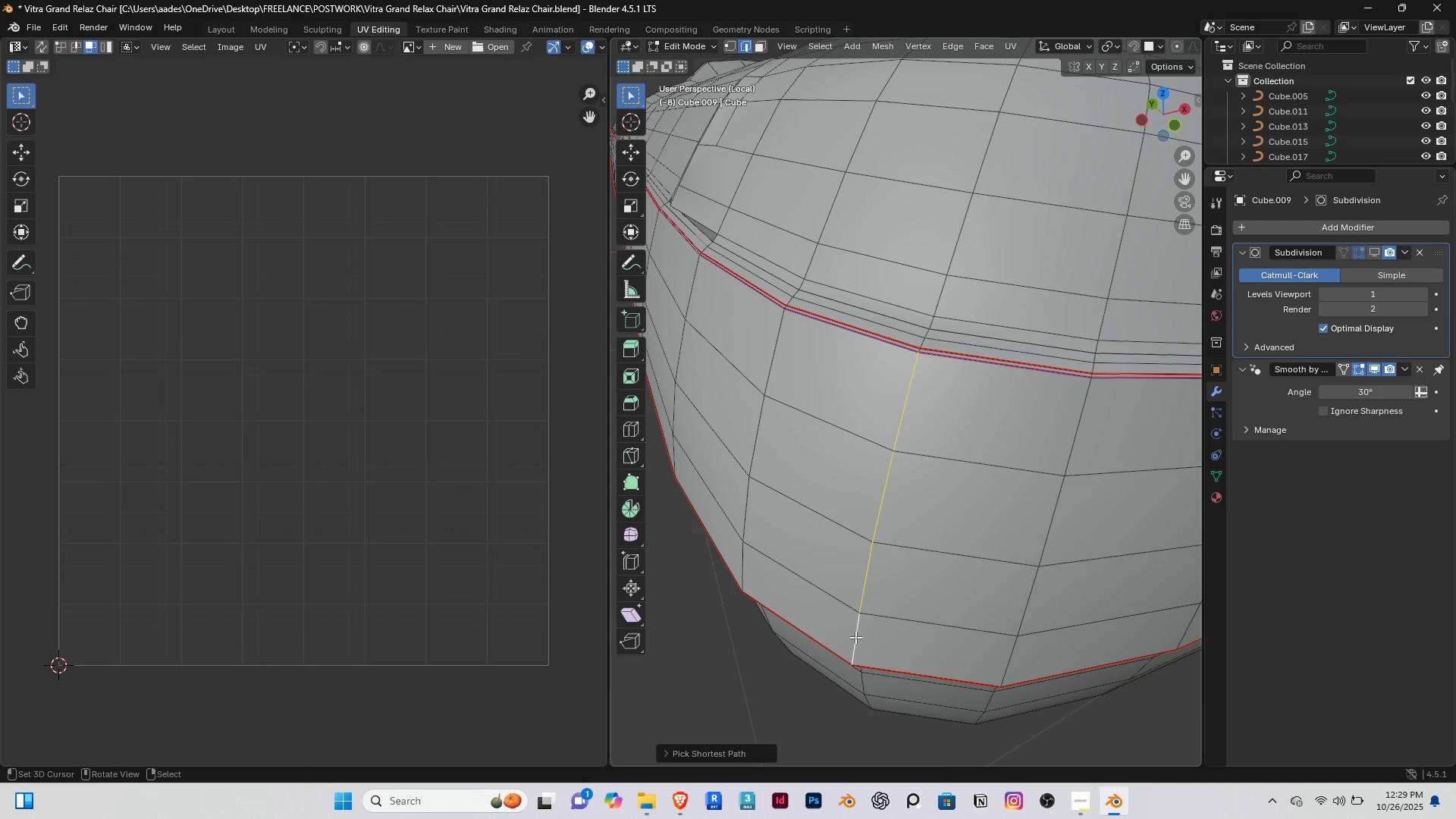 
key(Space)
 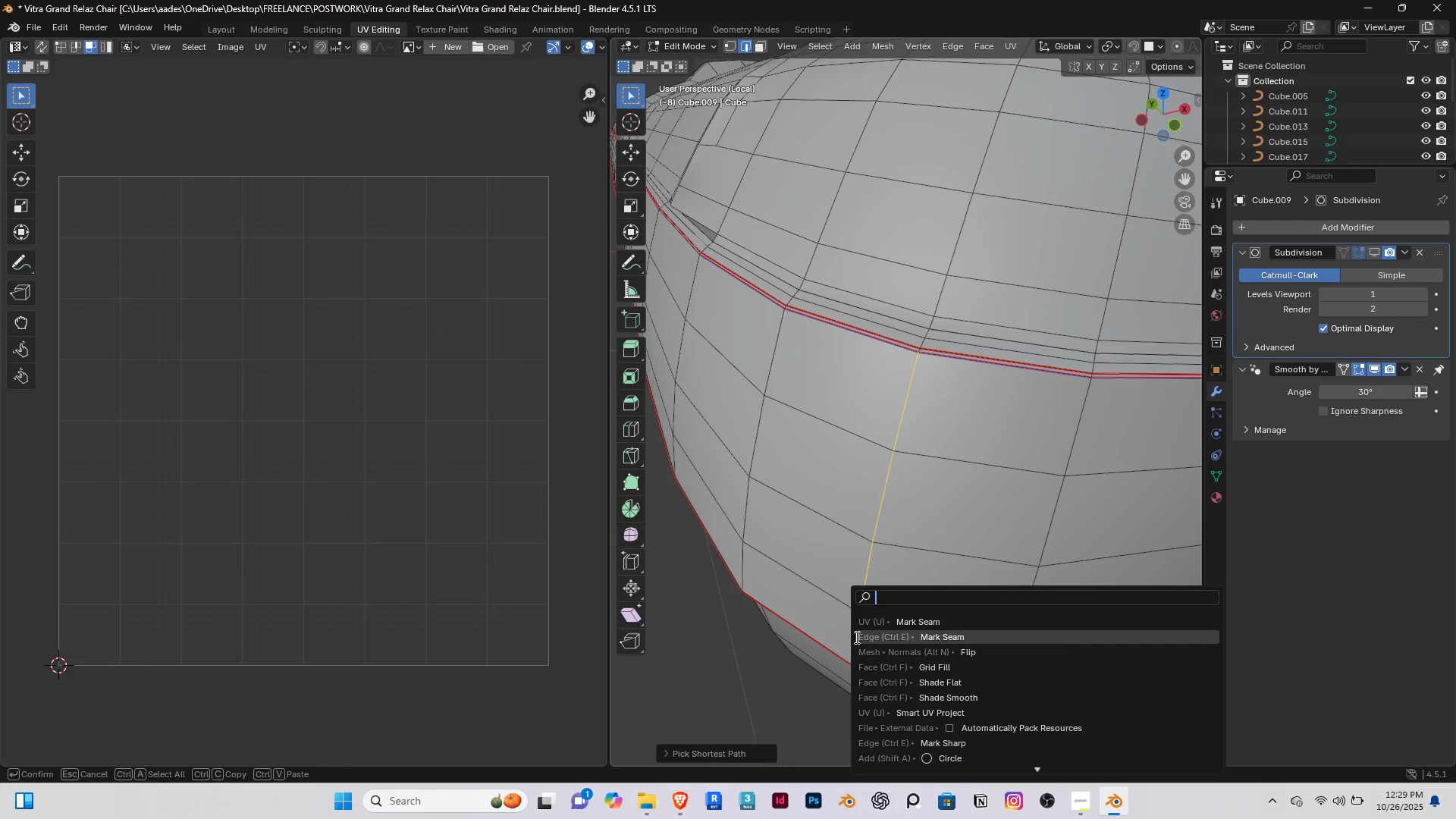 
key(Enter)
 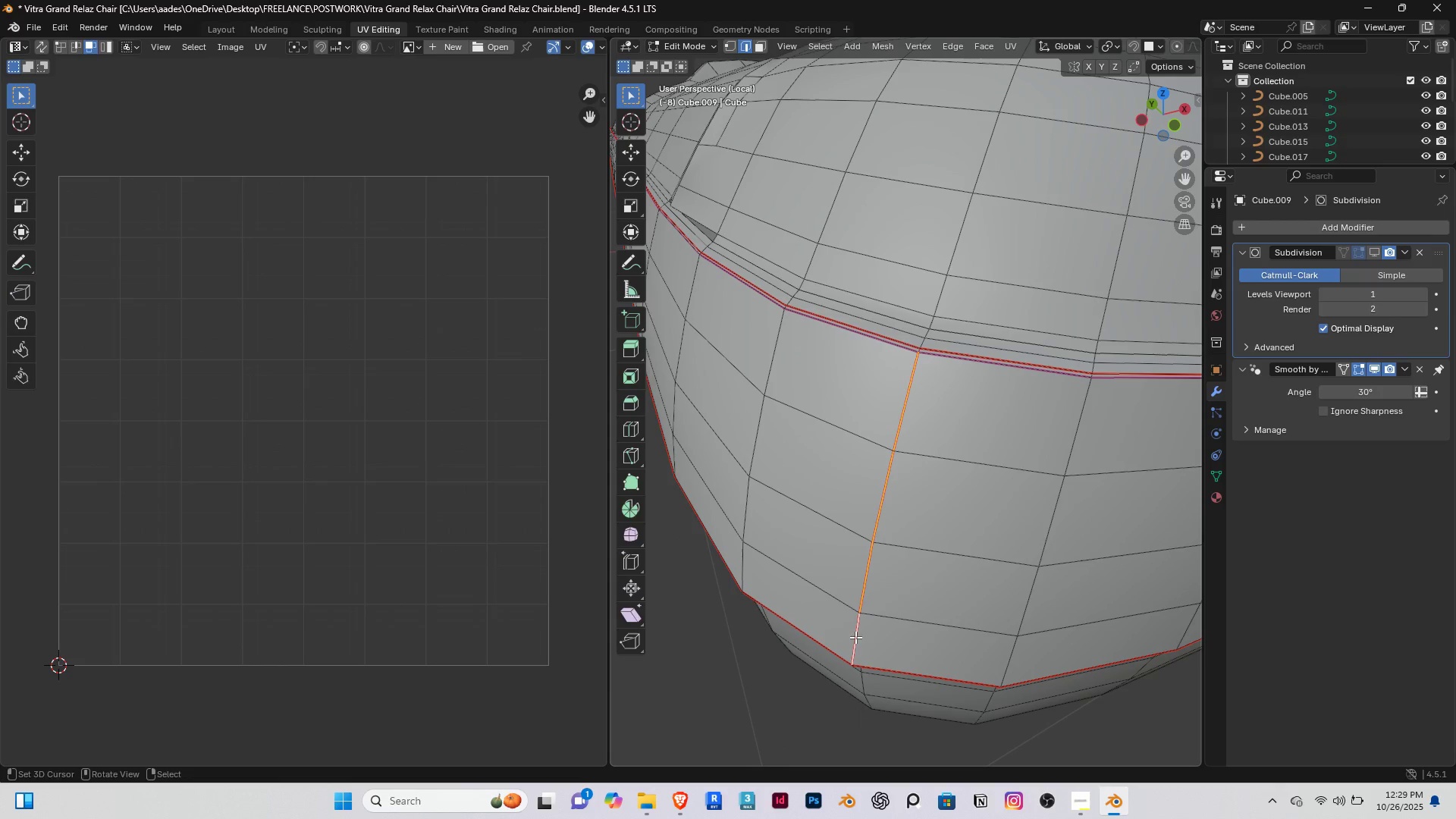 
key(Space)
 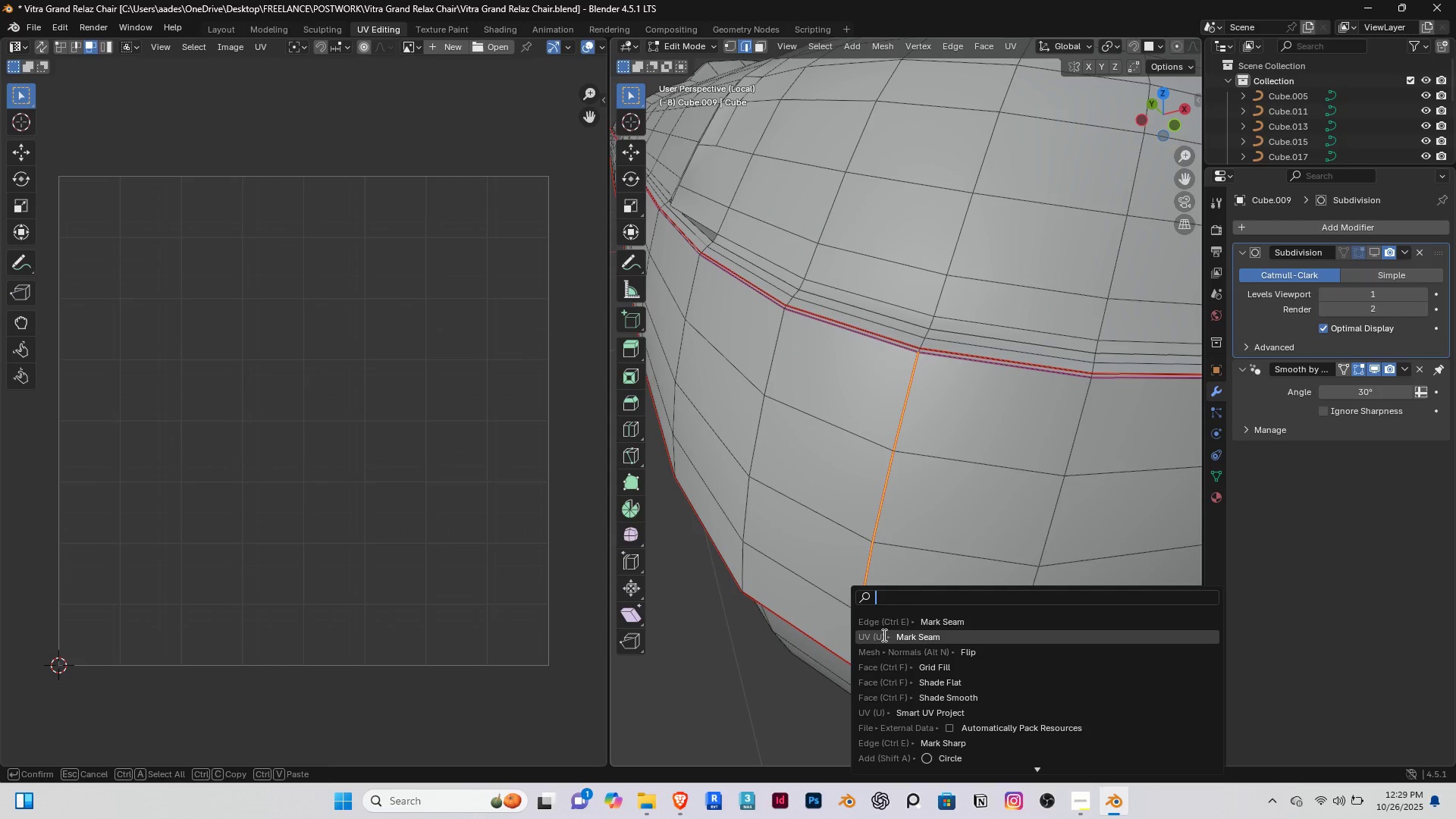 
left_click([883, 635])
 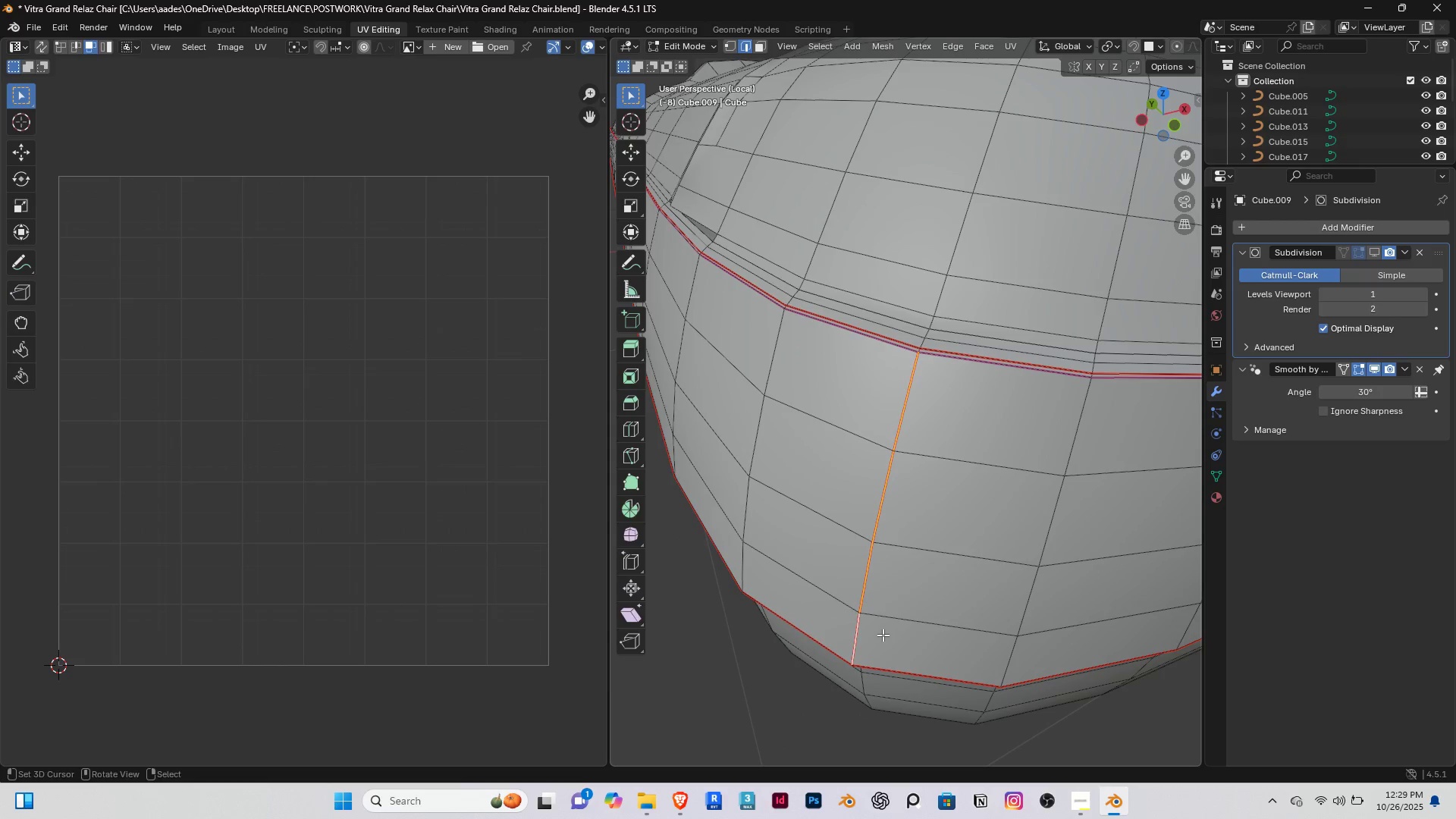 
scroll: coordinate [805, 633], scroll_direction: down, amount: 14.0
 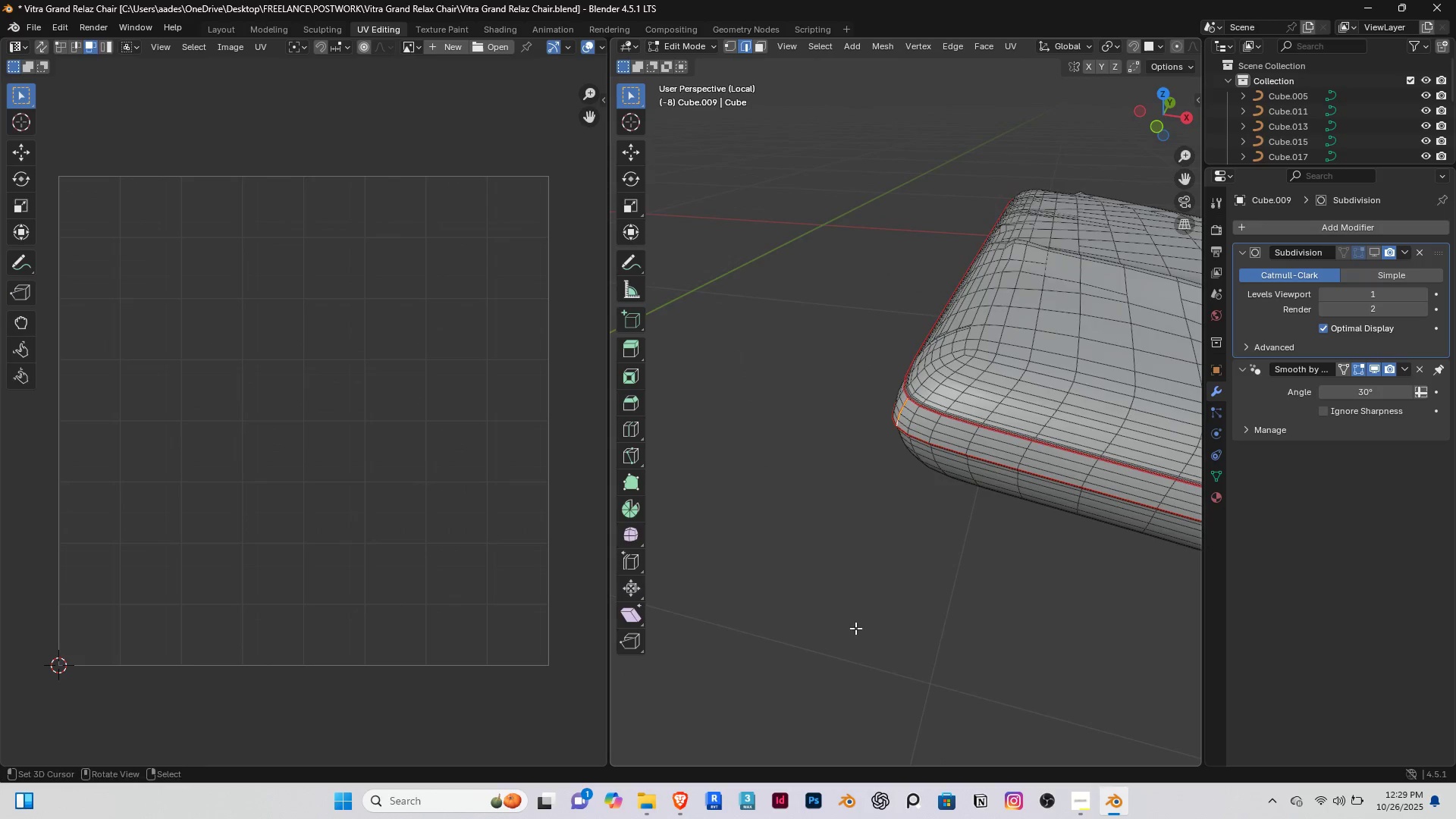 
hold_key(key=ShiftRight, duration=1.52)
 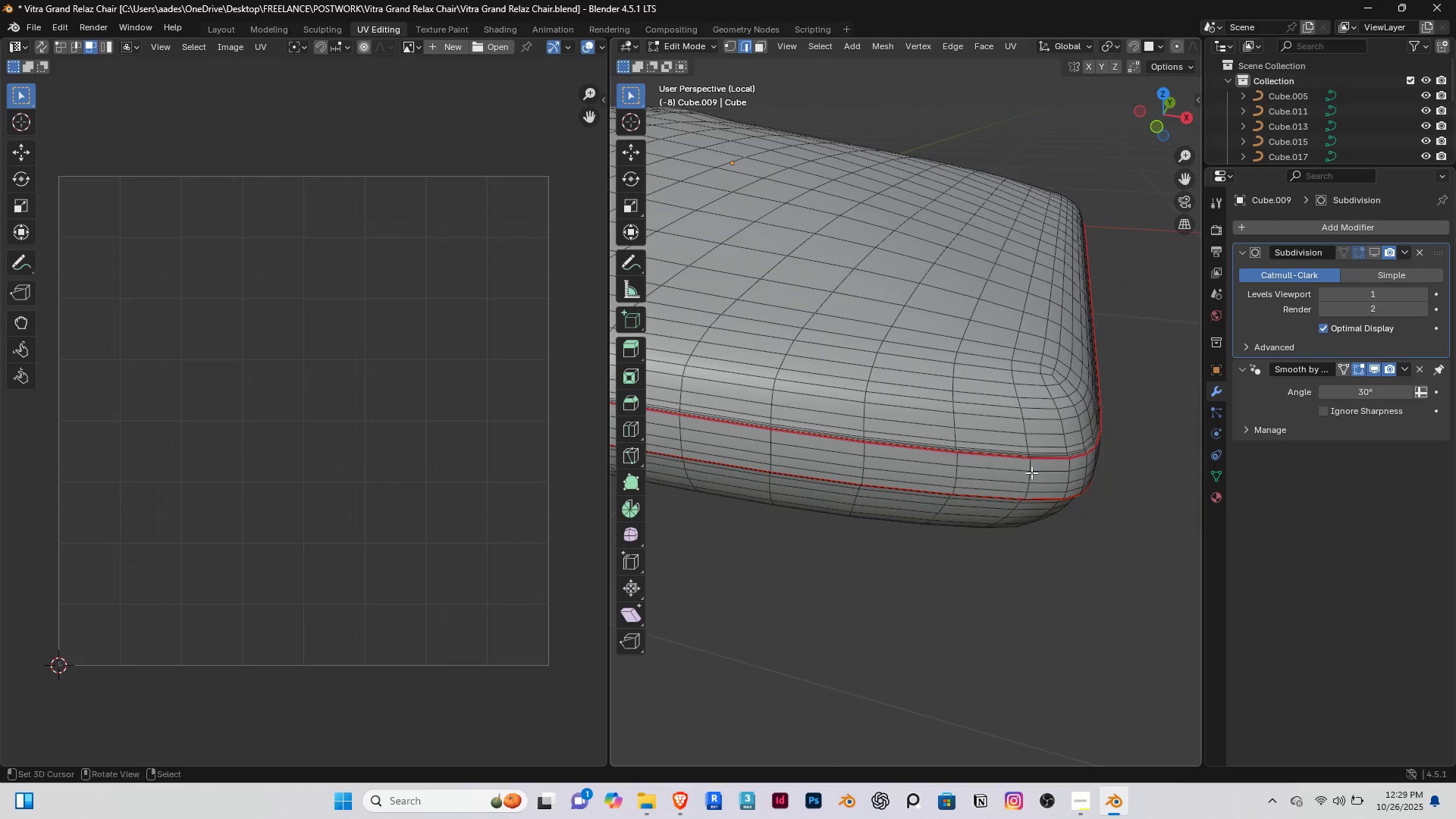 
hold_key(key=ShiftRight, duration=0.4)
 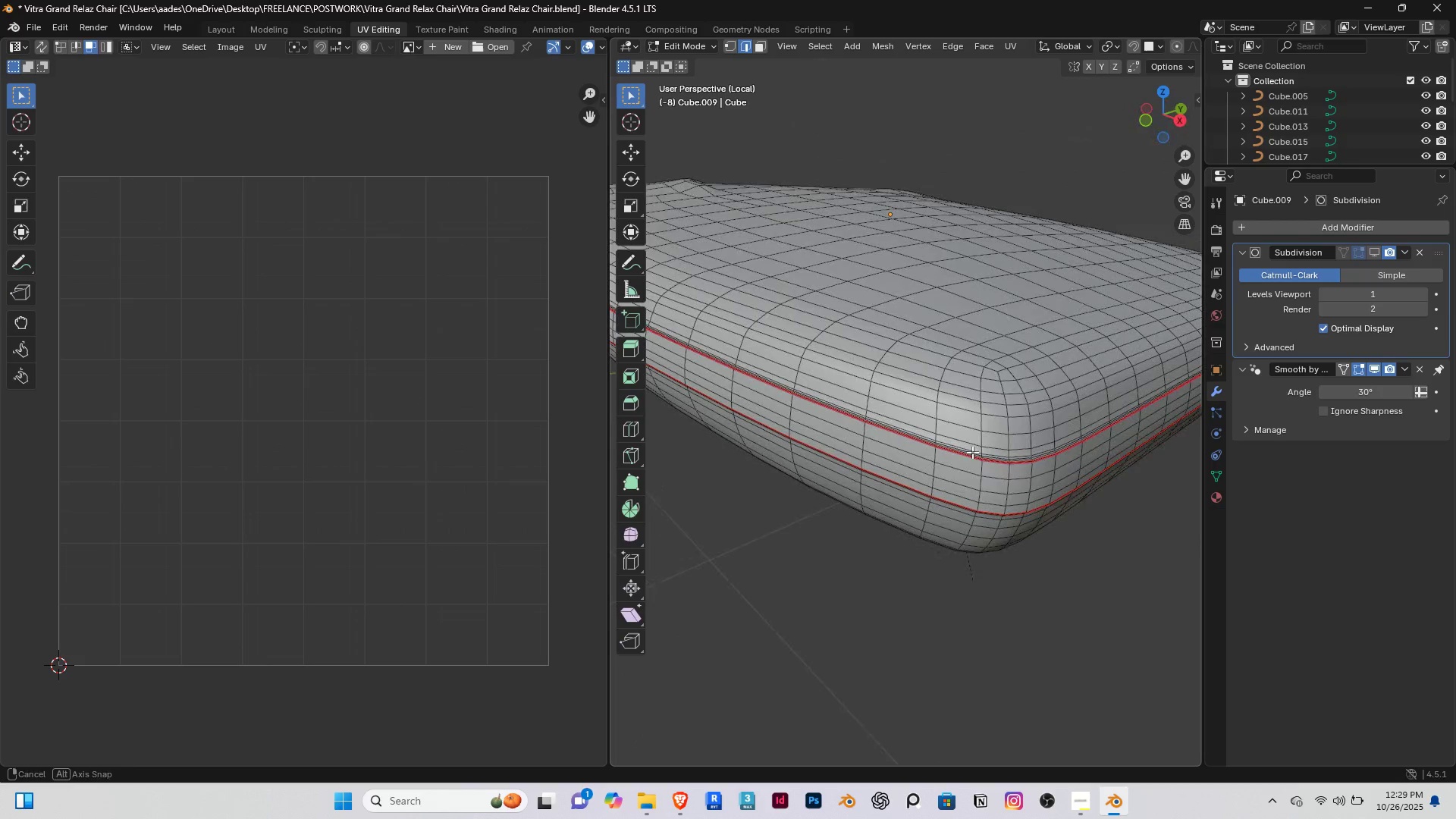 
scroll: coordinate [1008, 485], scroll_direction: up, amount: 2.0
 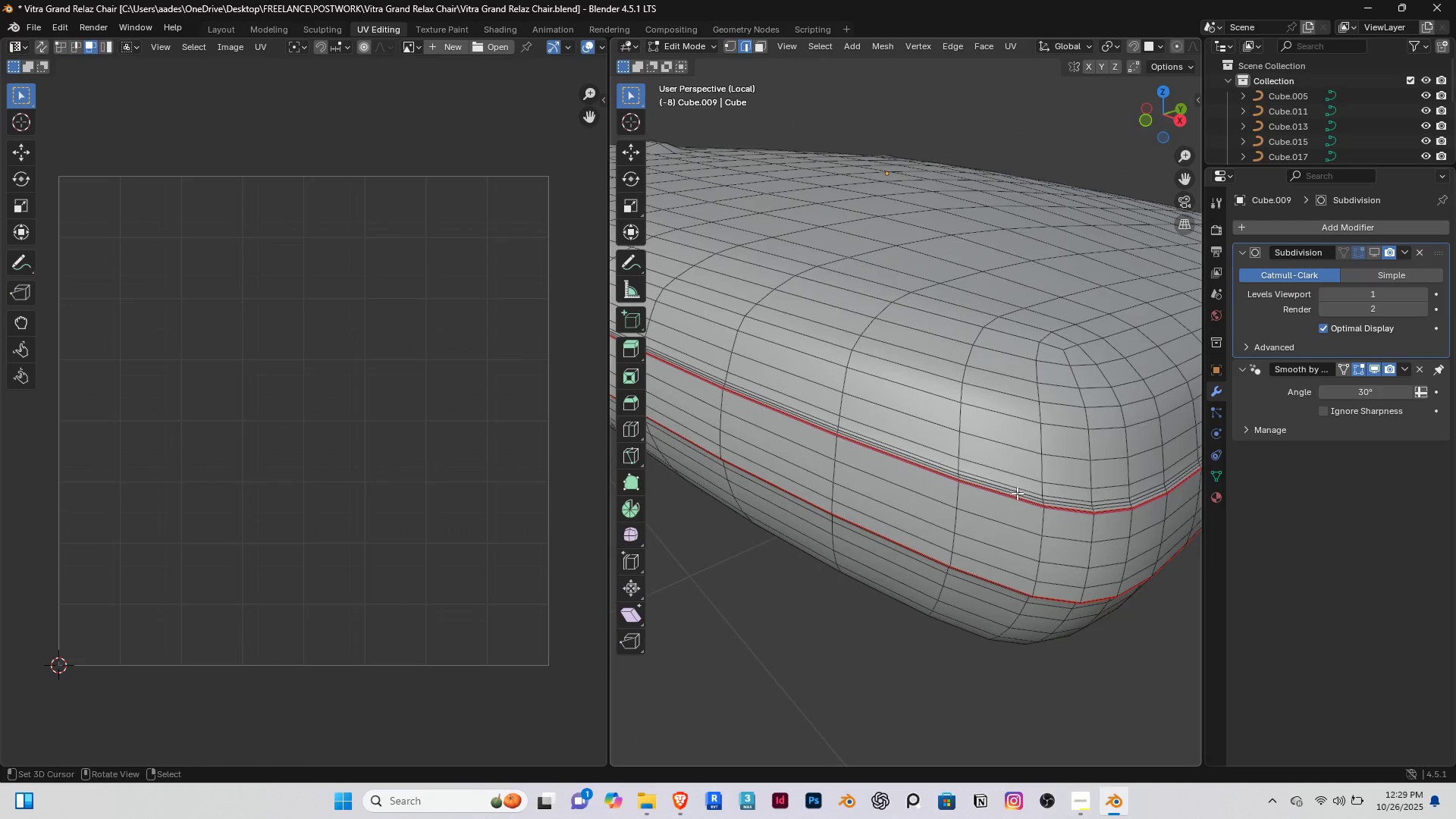 
hold_key(key=ShiftRight, duration=0.41)
 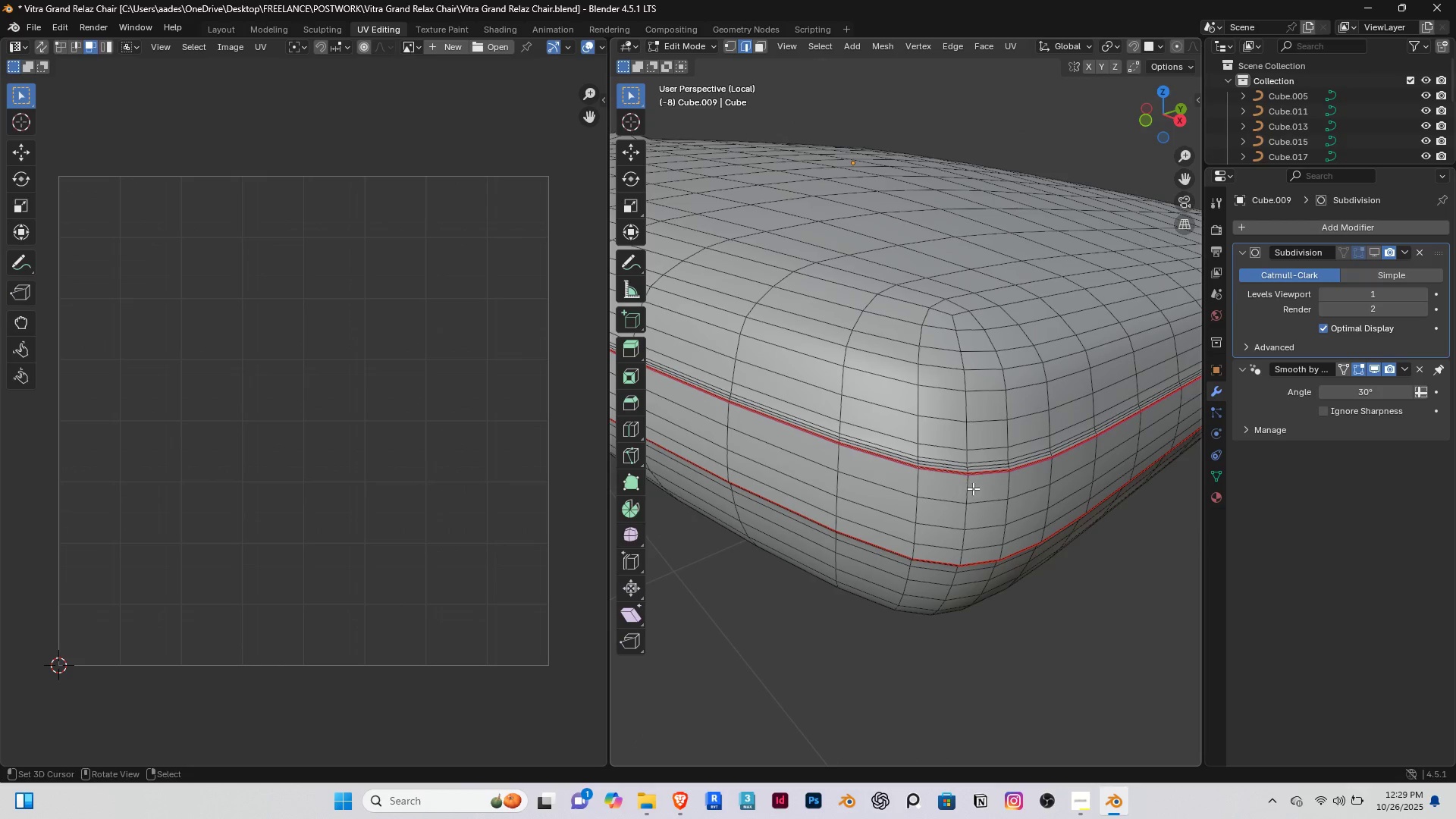 
right_click([973, 488])
 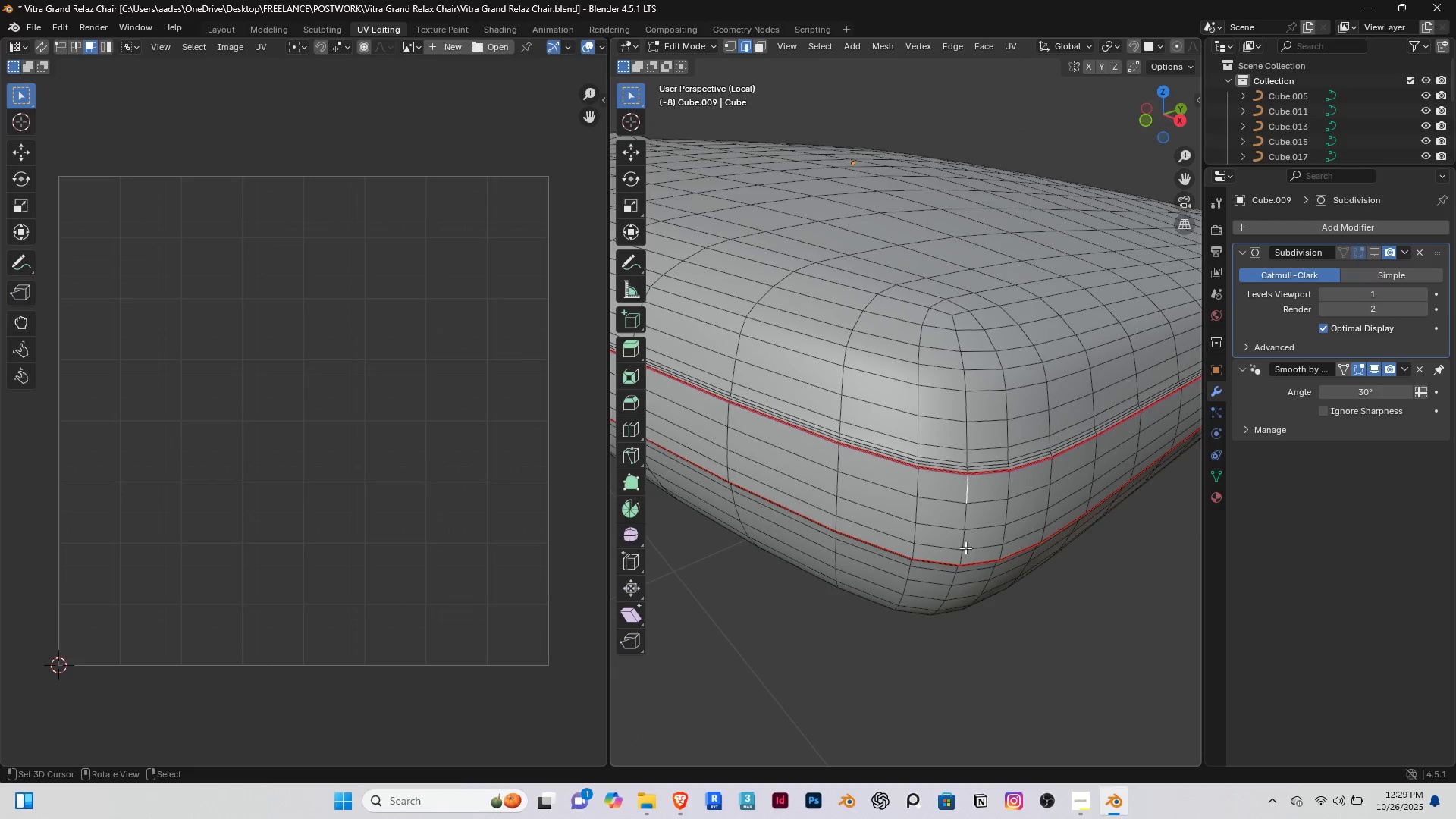 
hold_key(key=ControlRight, duration=0.65)
right_click([965, 548])
 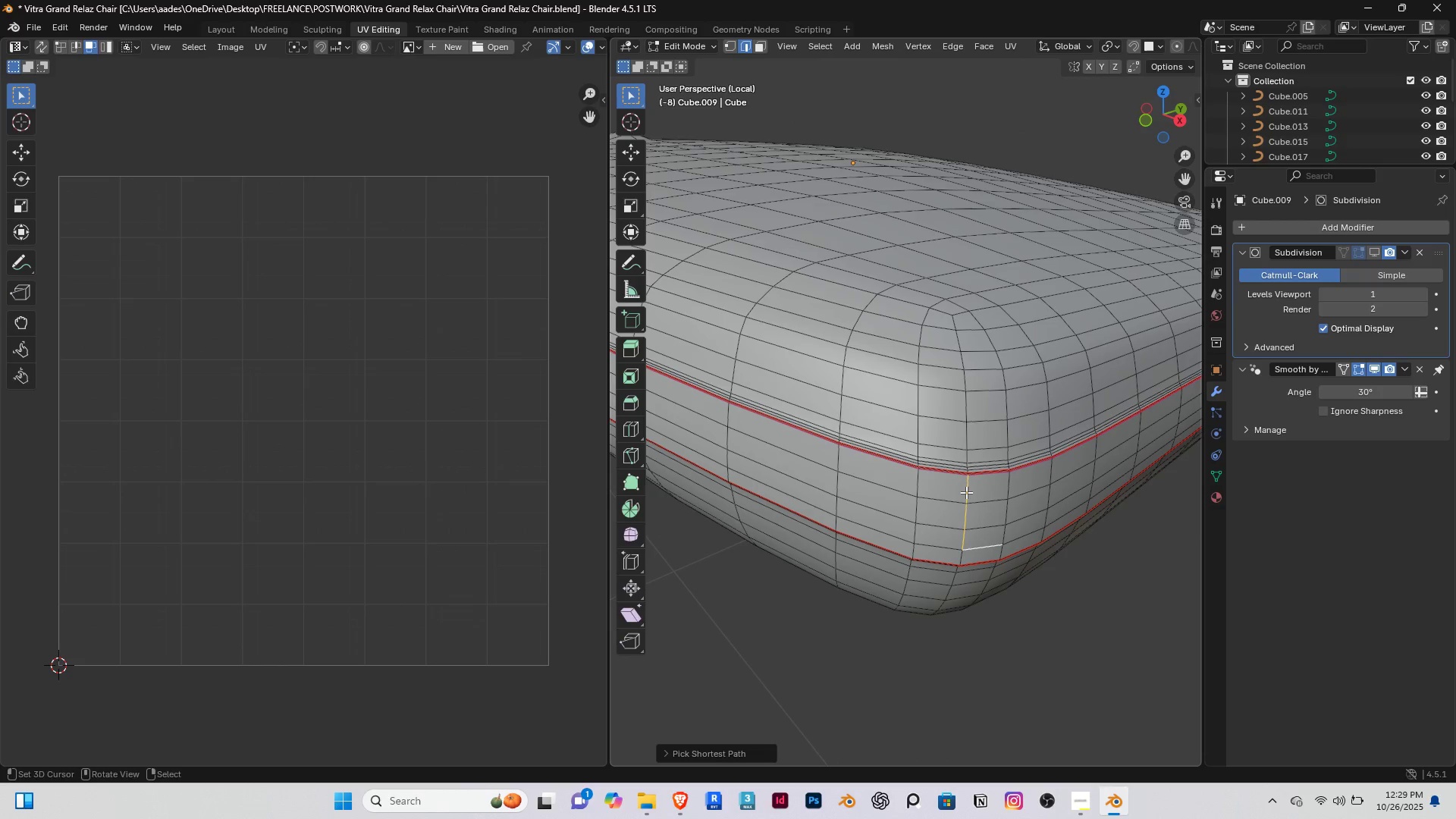 
right_click([966, 491])
 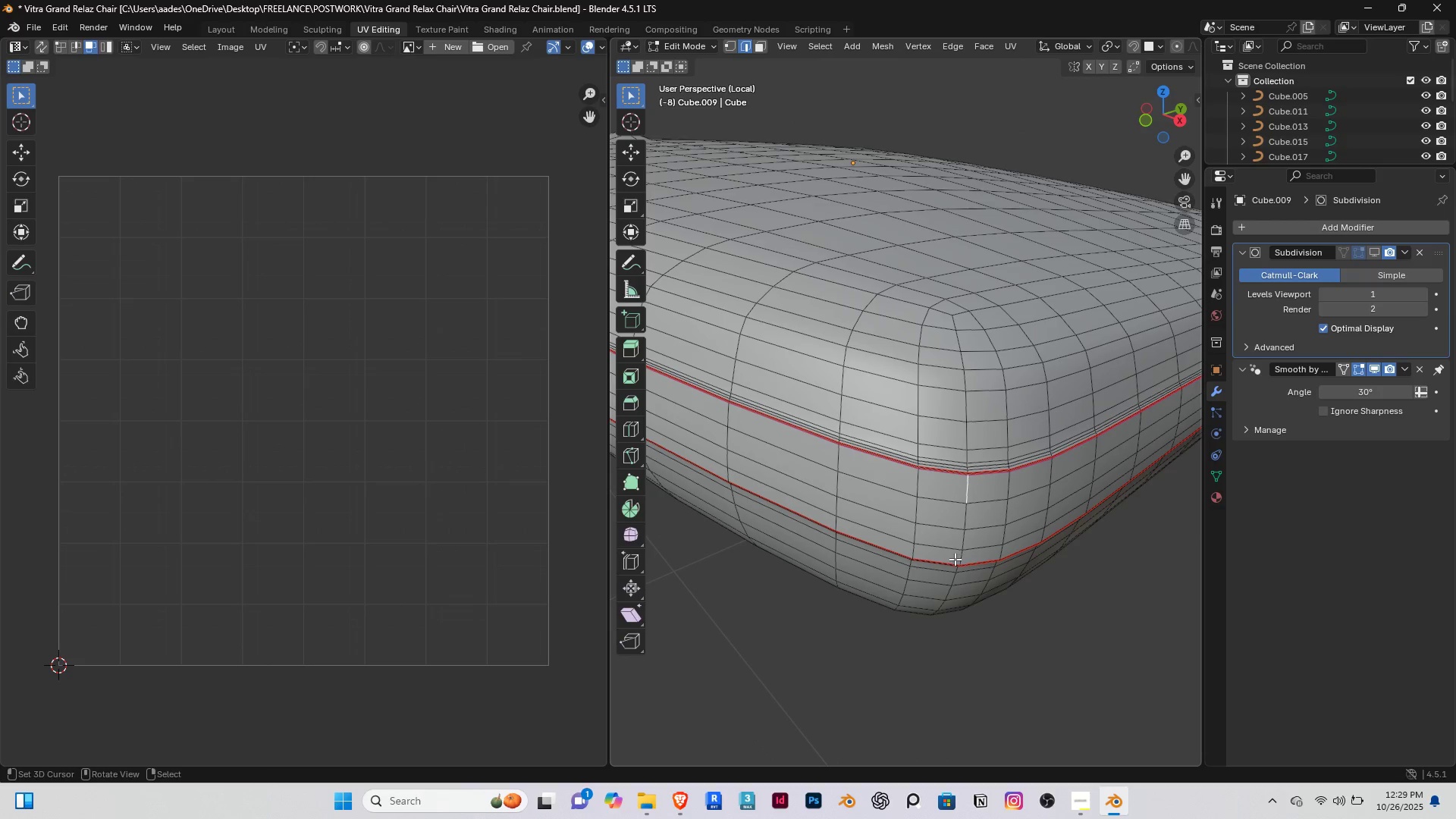 
hold_key(key=ControlRight, duration=0.49)
right_click([959, 558])
 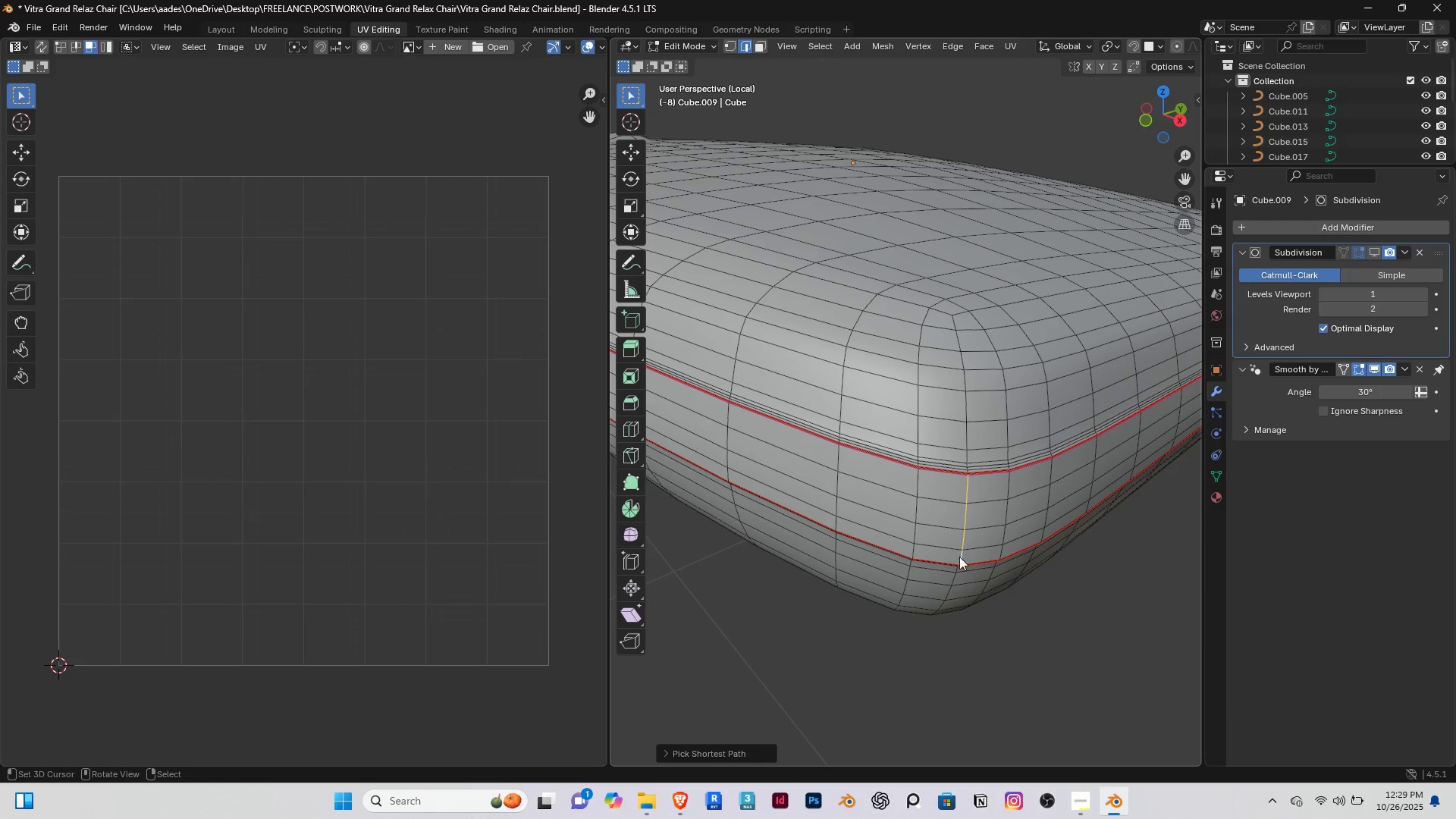 
key(Space)
 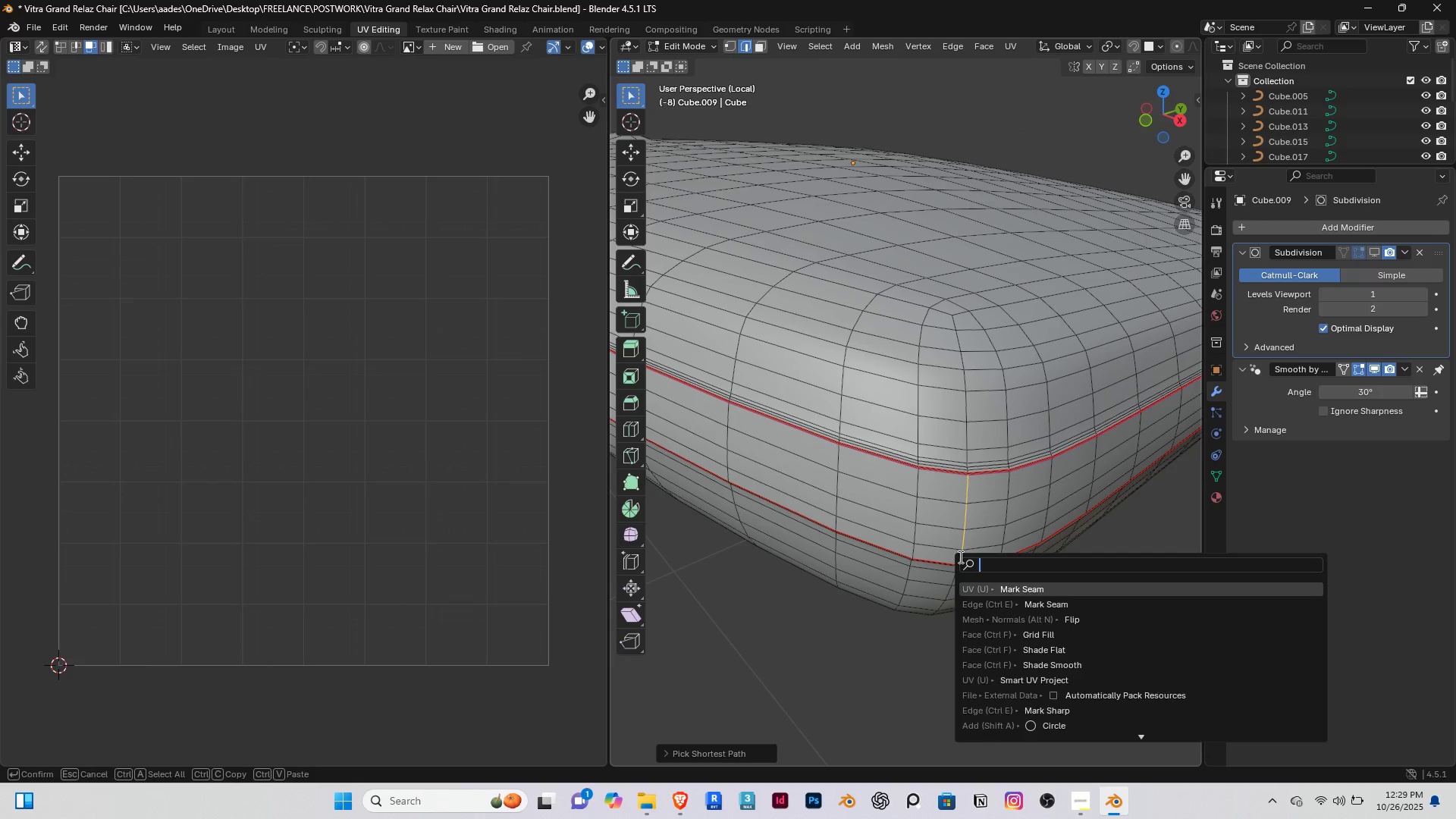 
key(Enter)
 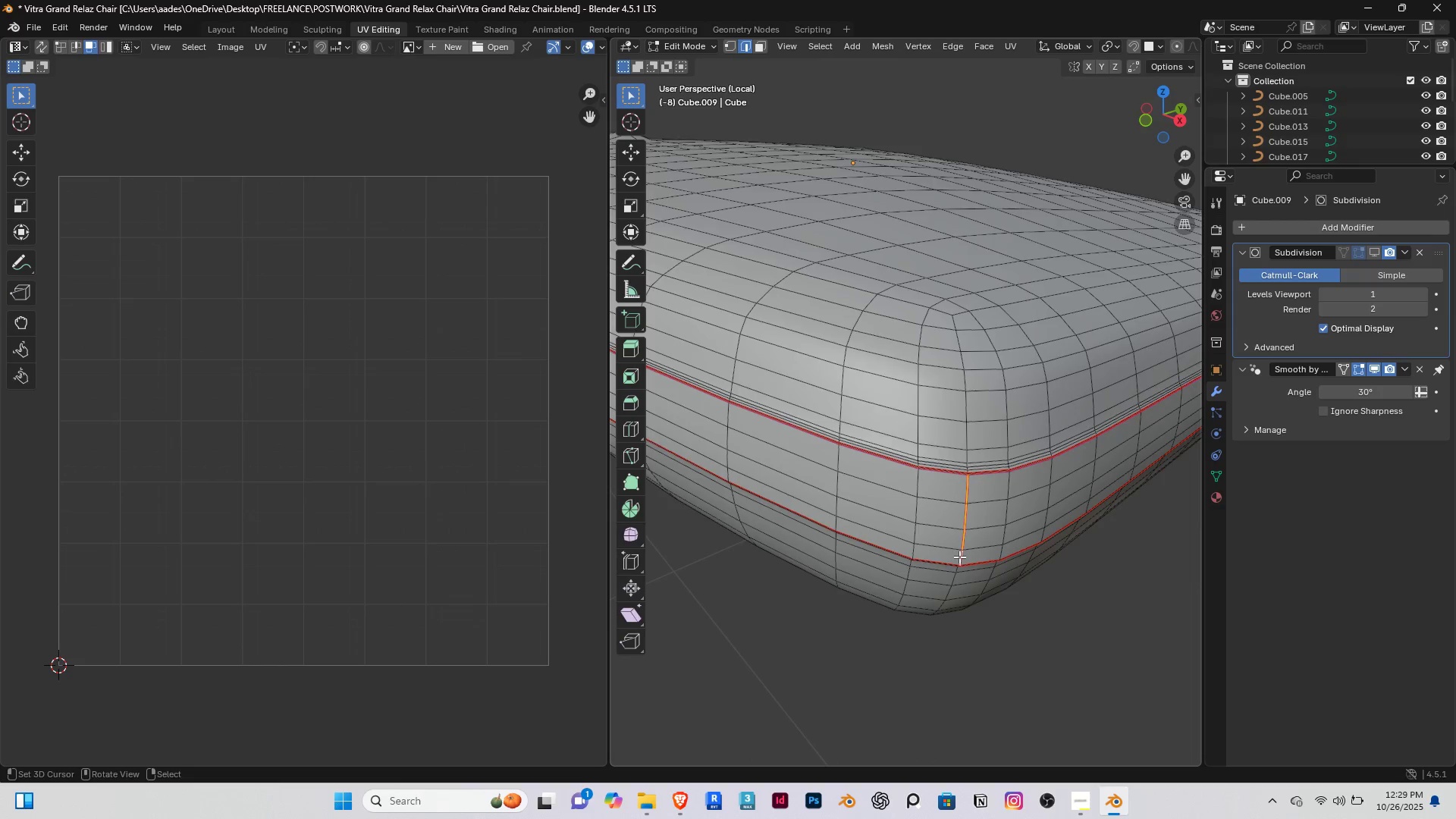 
scroll: coordinate [960, 556], scroll_direction: down, amount: 5.0
 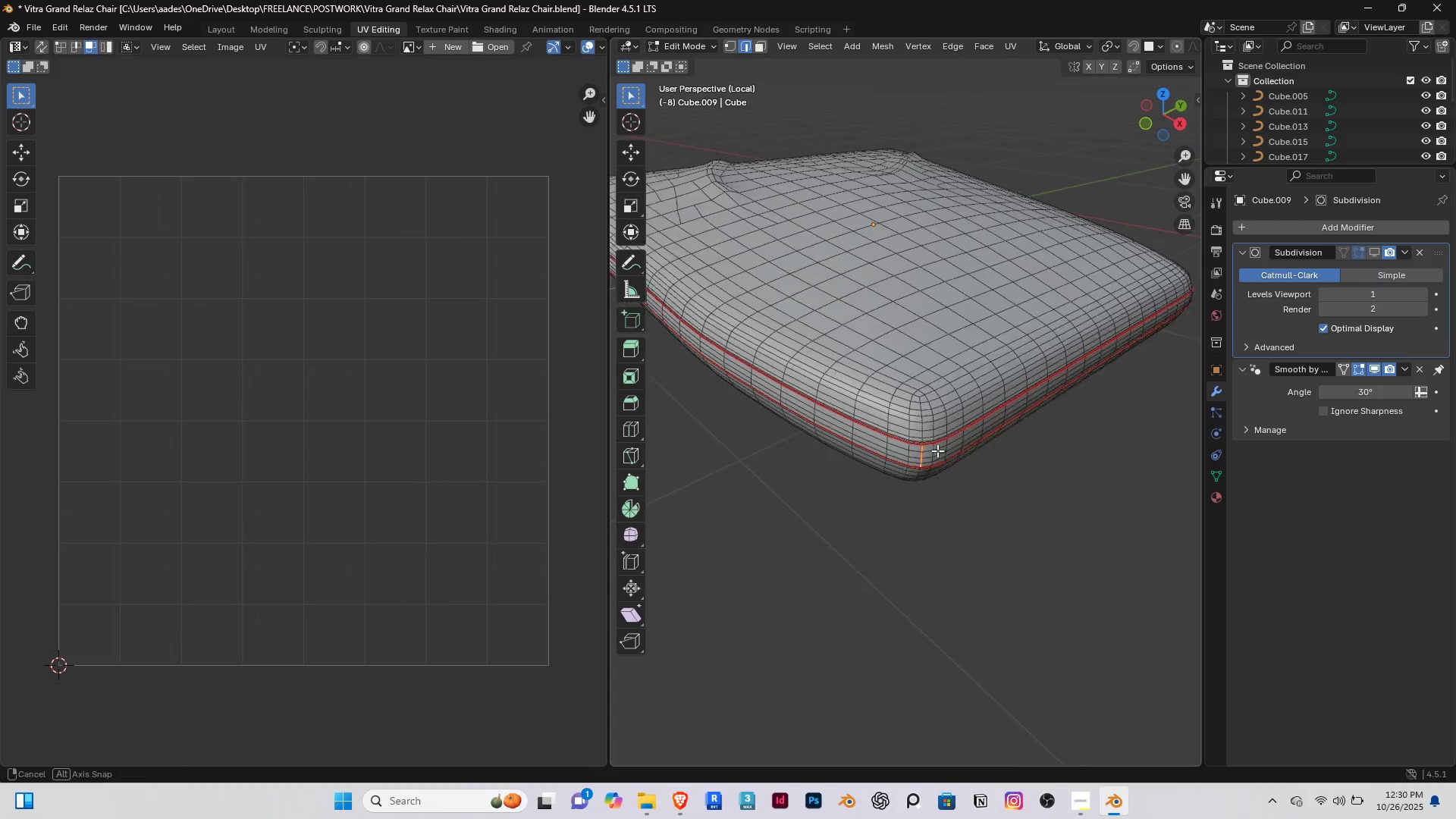 
scroll: coordinate [932, 446], scroll_direction: up, amount: 2.0
 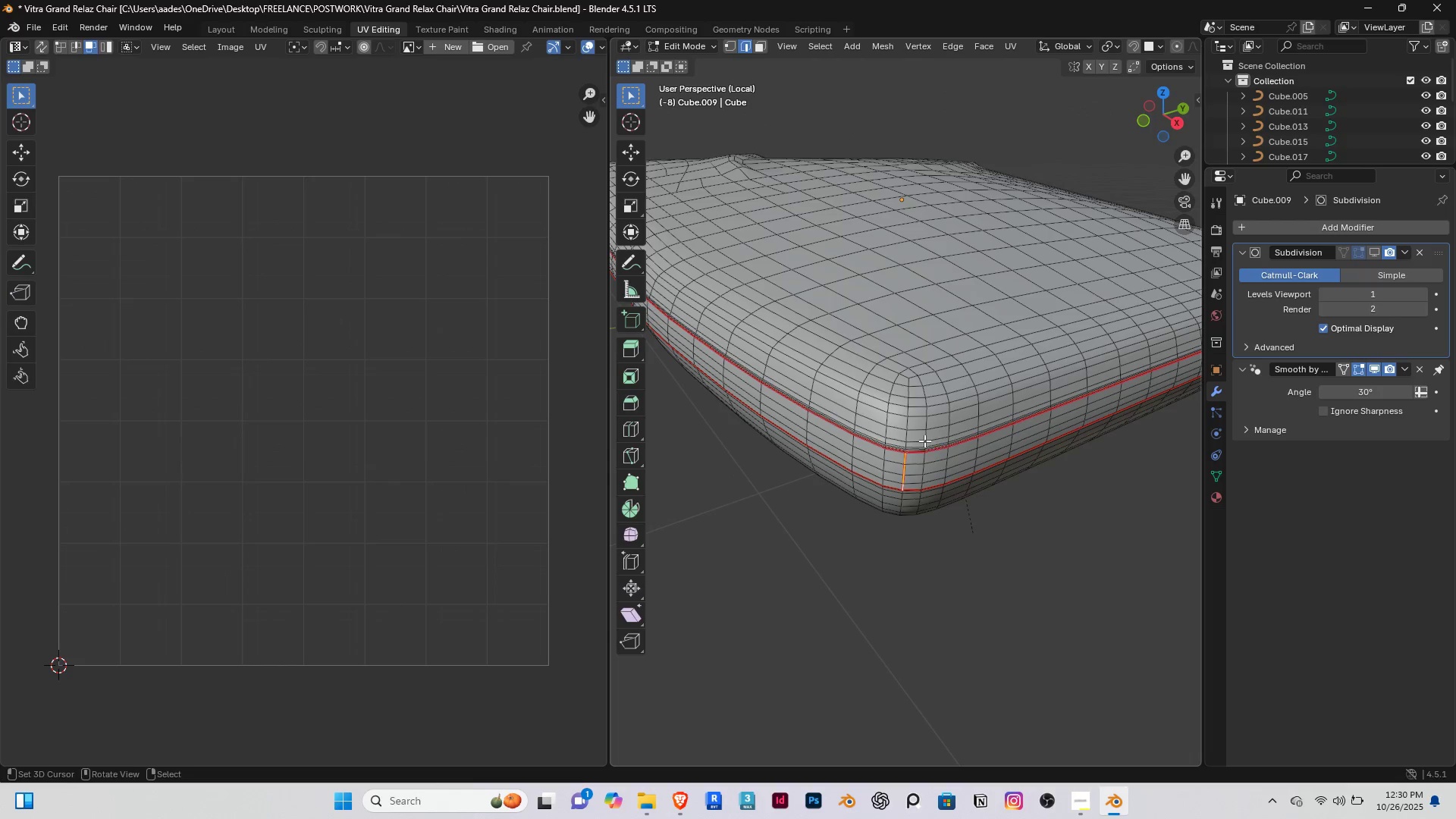 
key(3)
 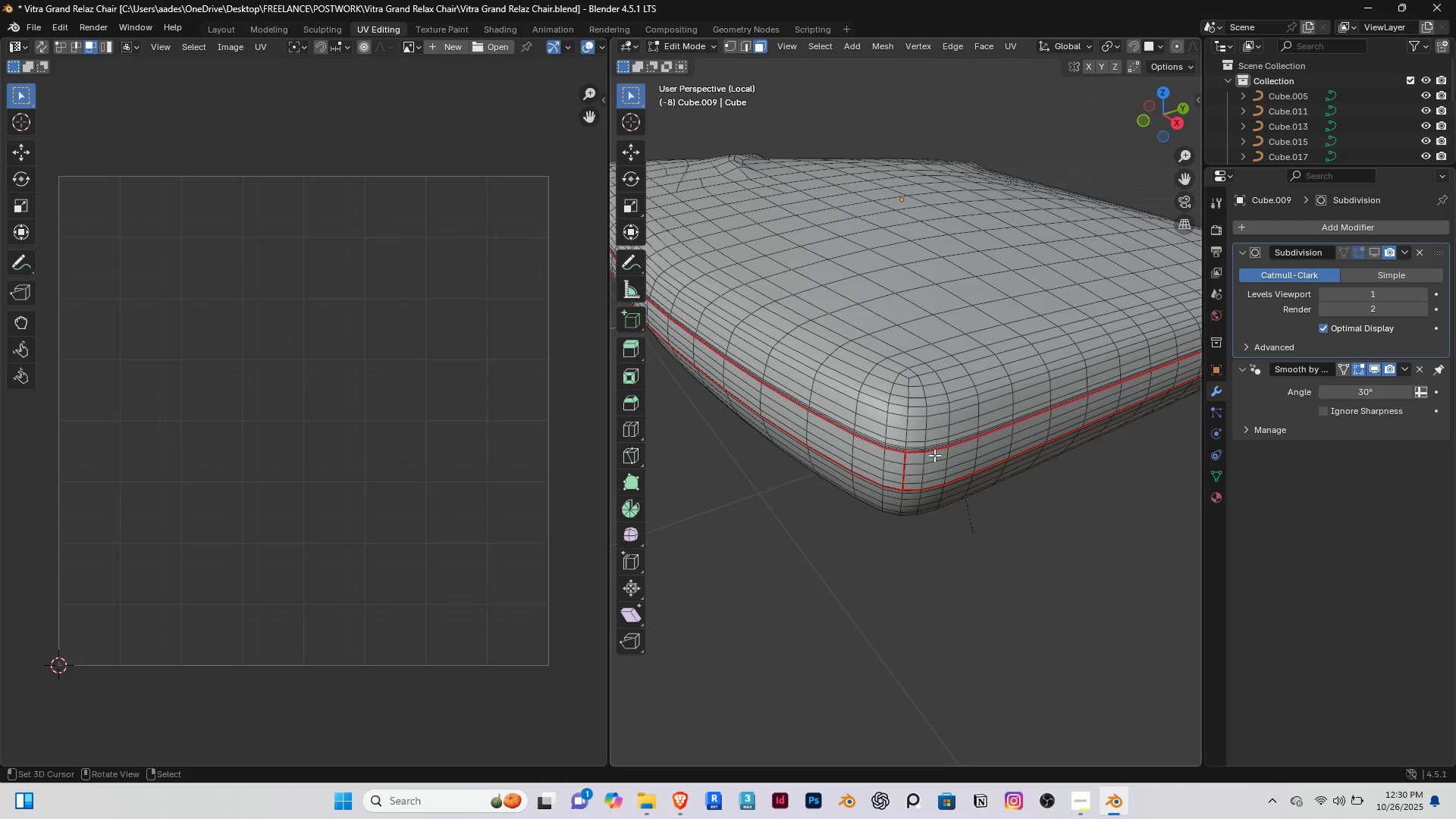 
right_click([934, 455])
 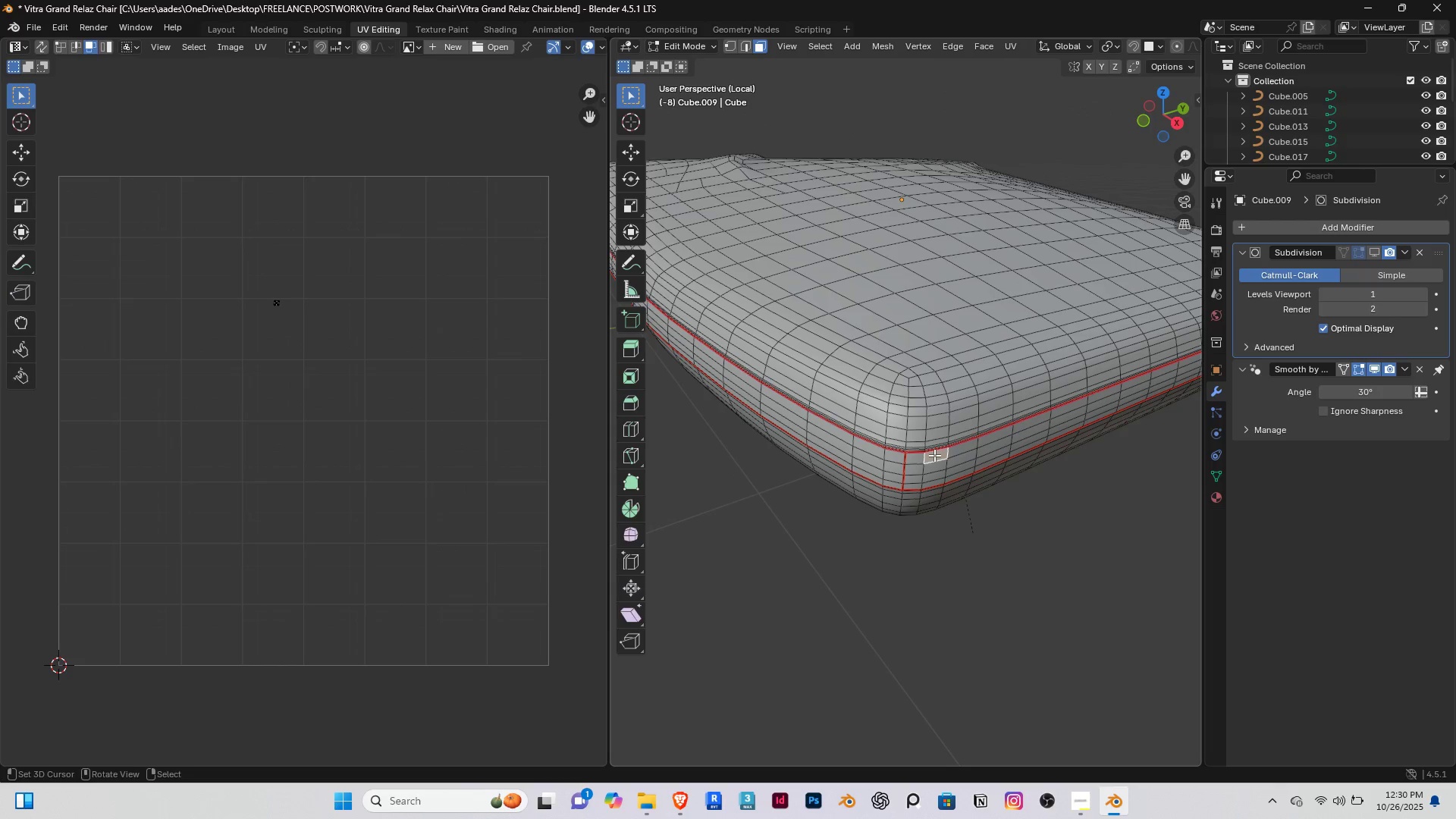 
key(L)
 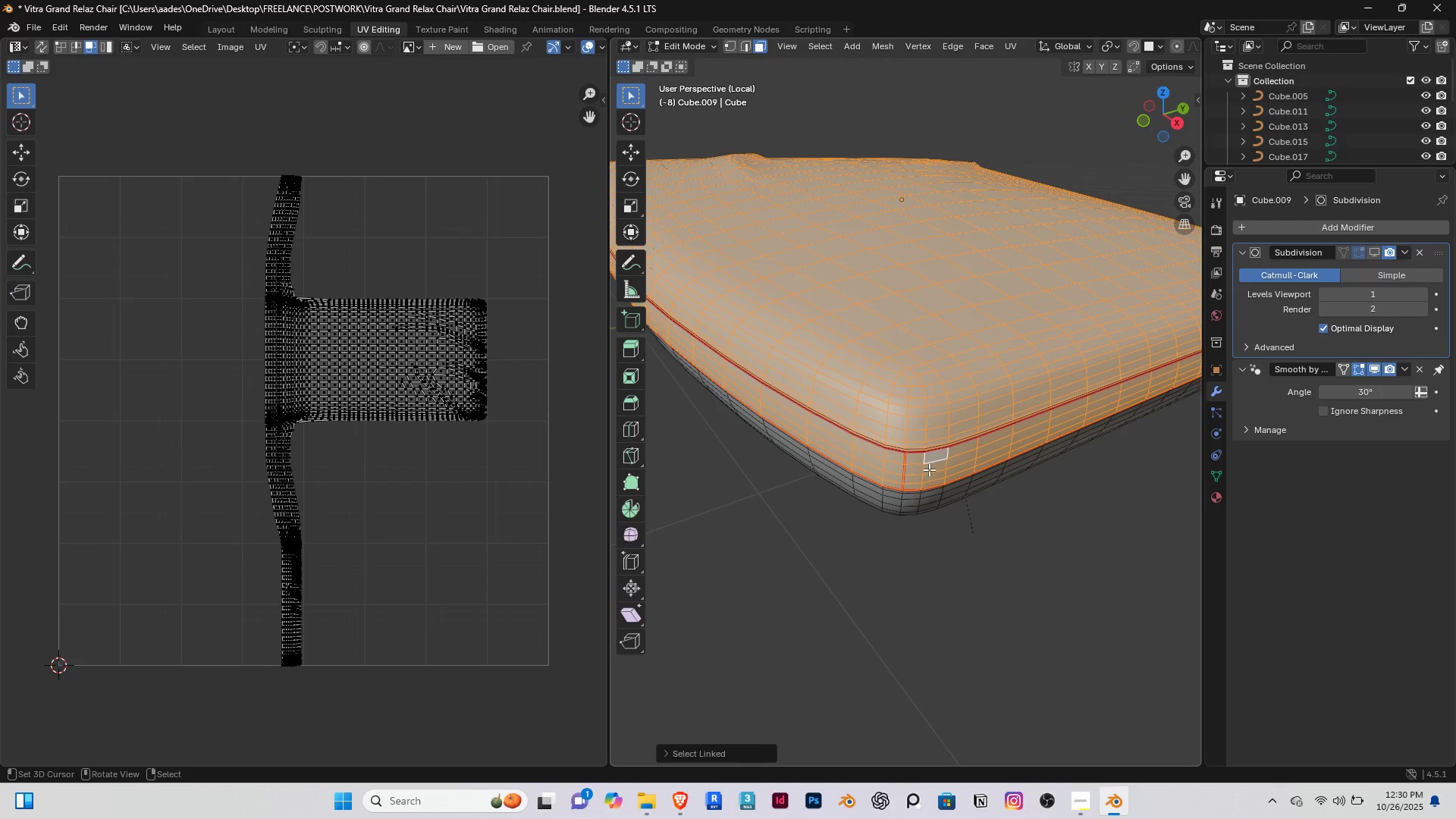 
scroll: coordinate [920, 474], scroll_direction: up, amount: 1.0
 